 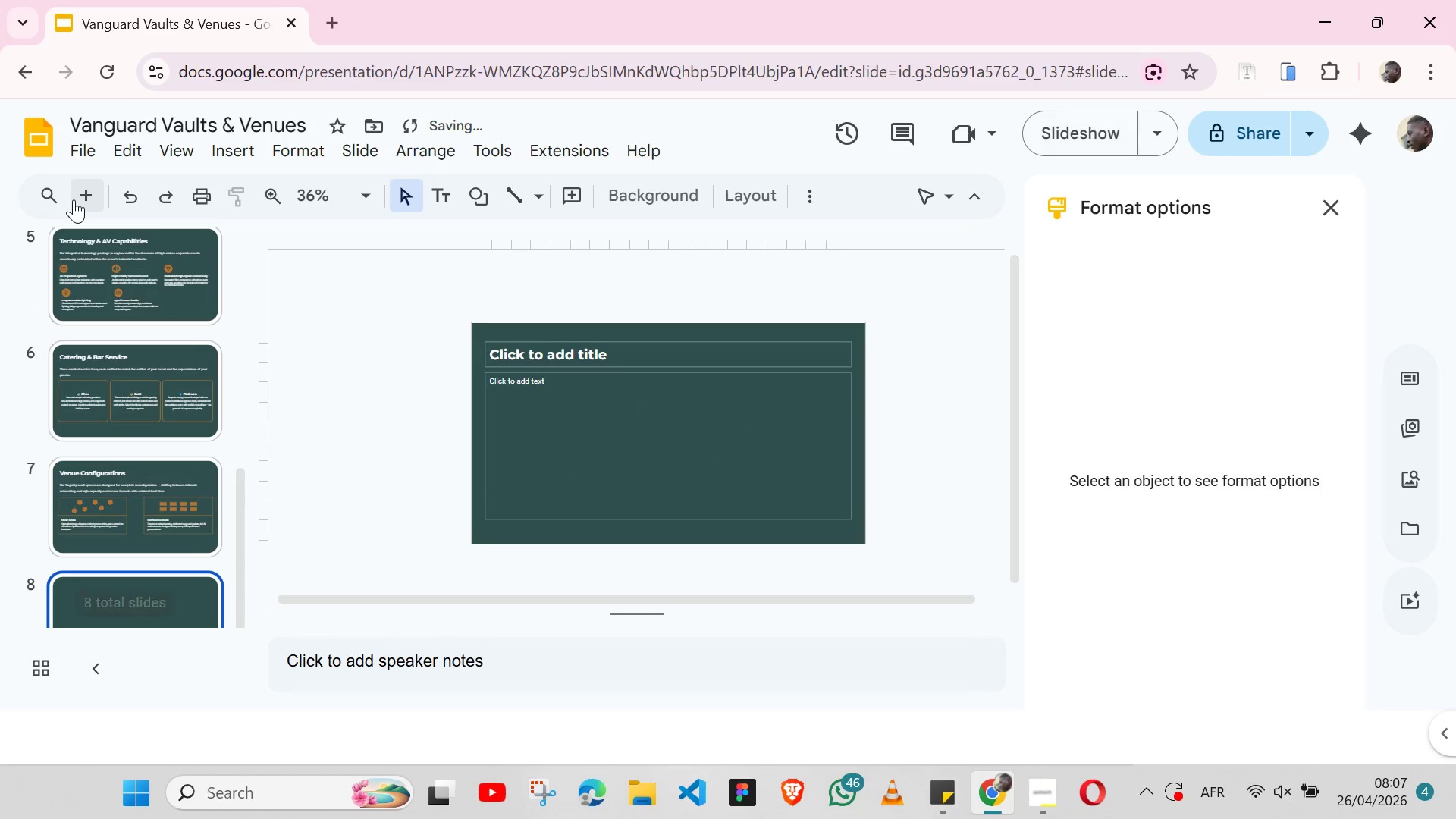 
left_click([1331, 204])
 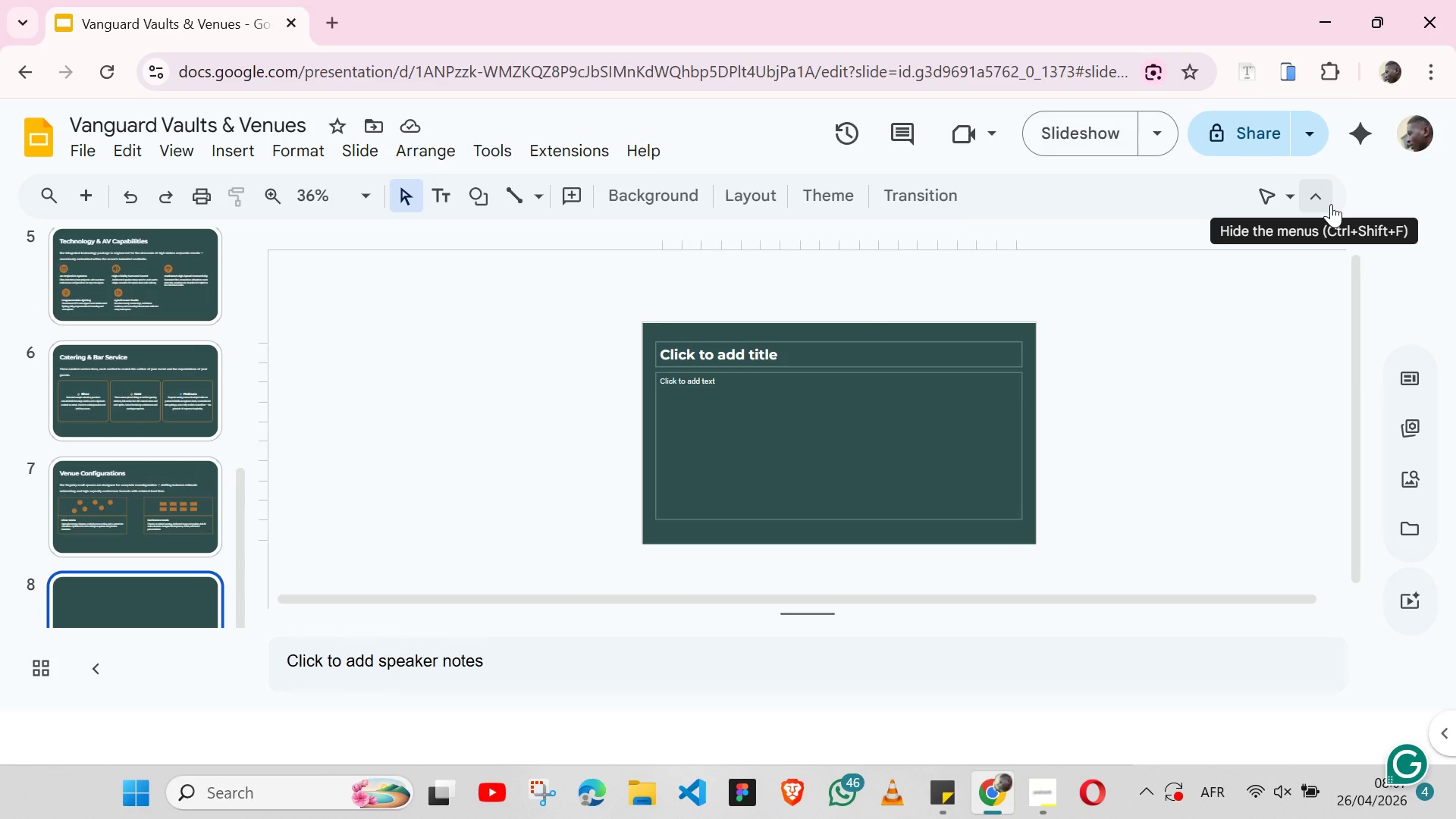 
wait(7.19)
 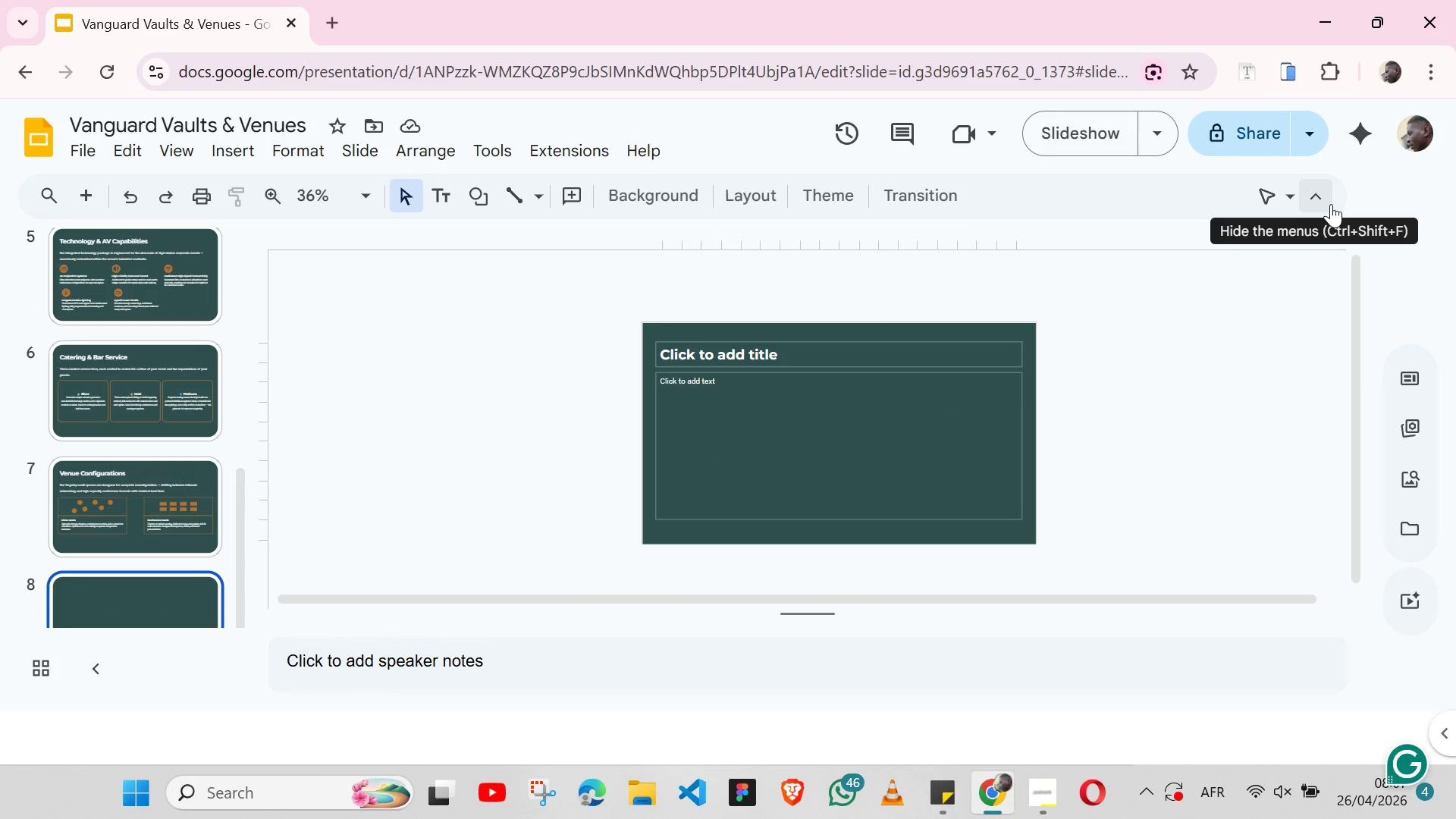 
mouse_move([168, 391])
 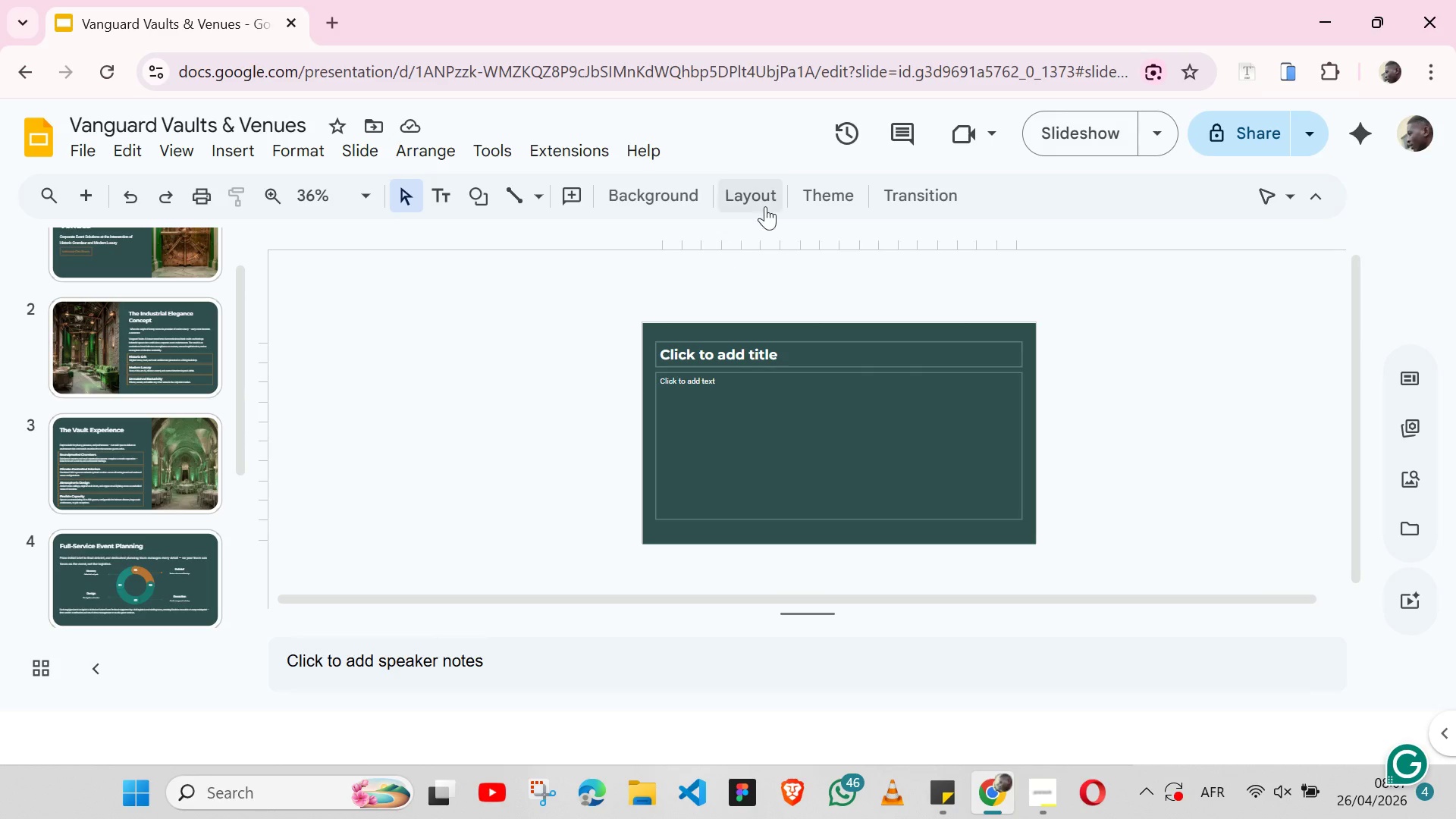 
left_click([765, 184])
 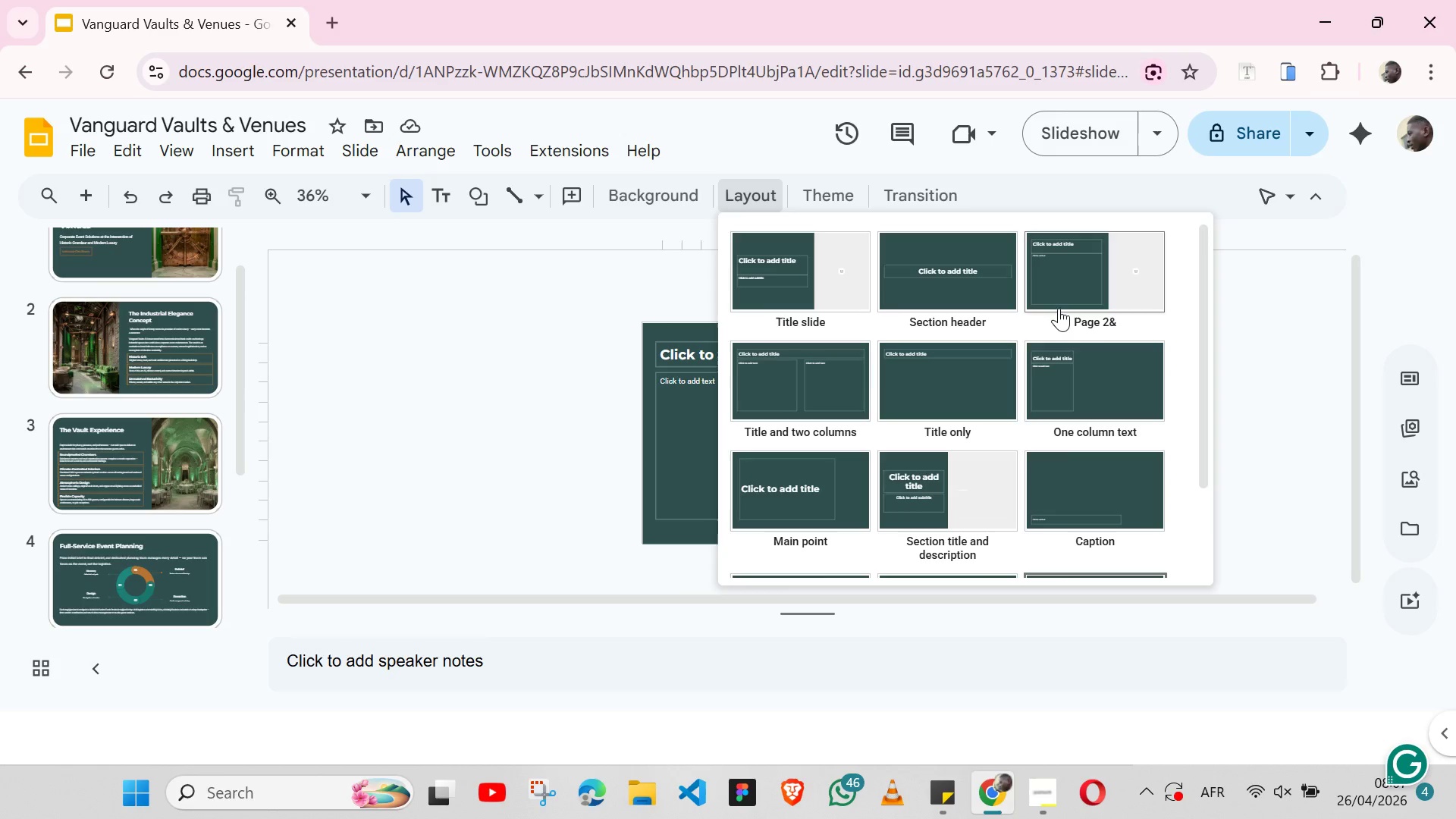 
wait(11.31)
 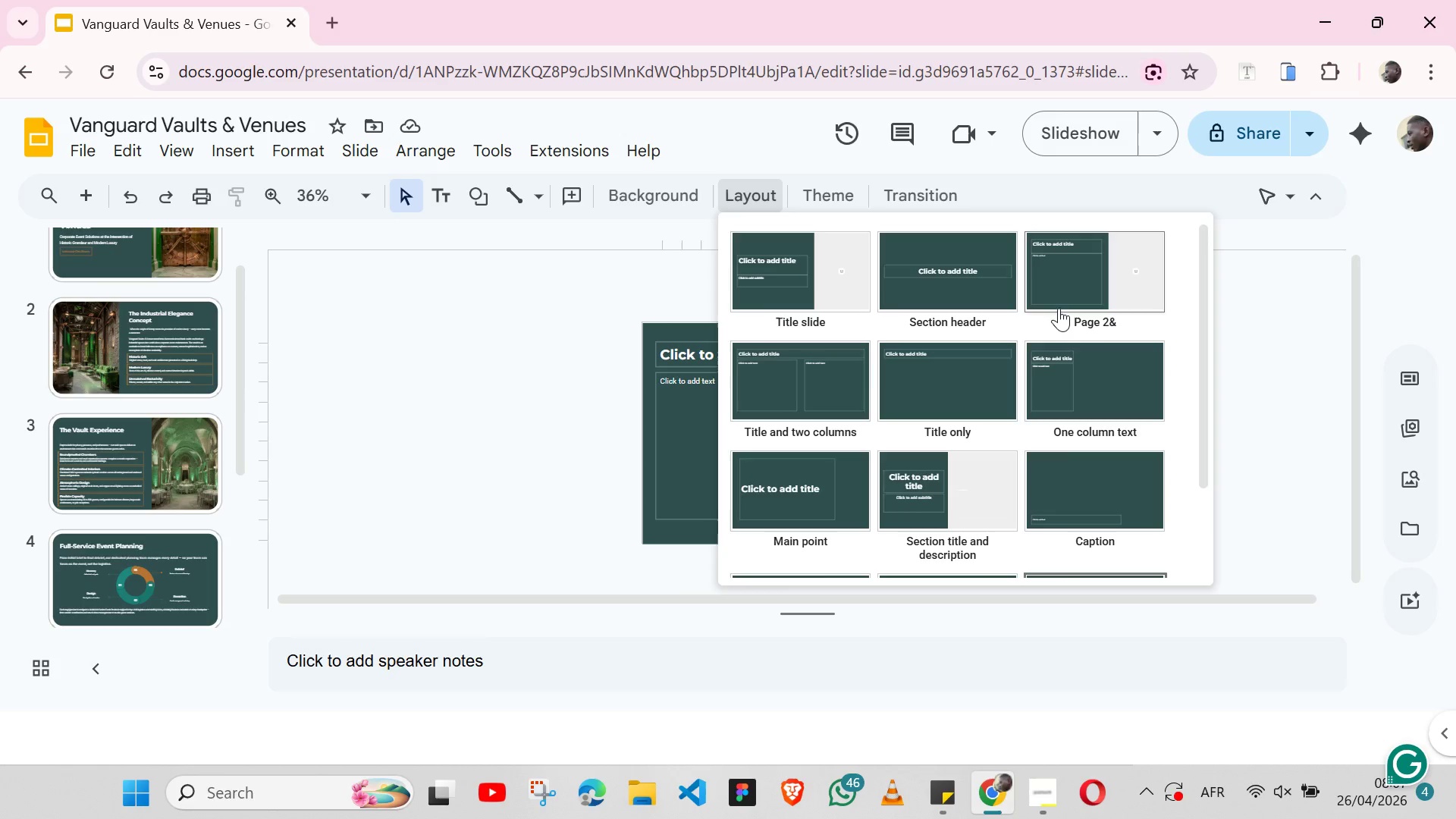 
left_click([130, 388])
 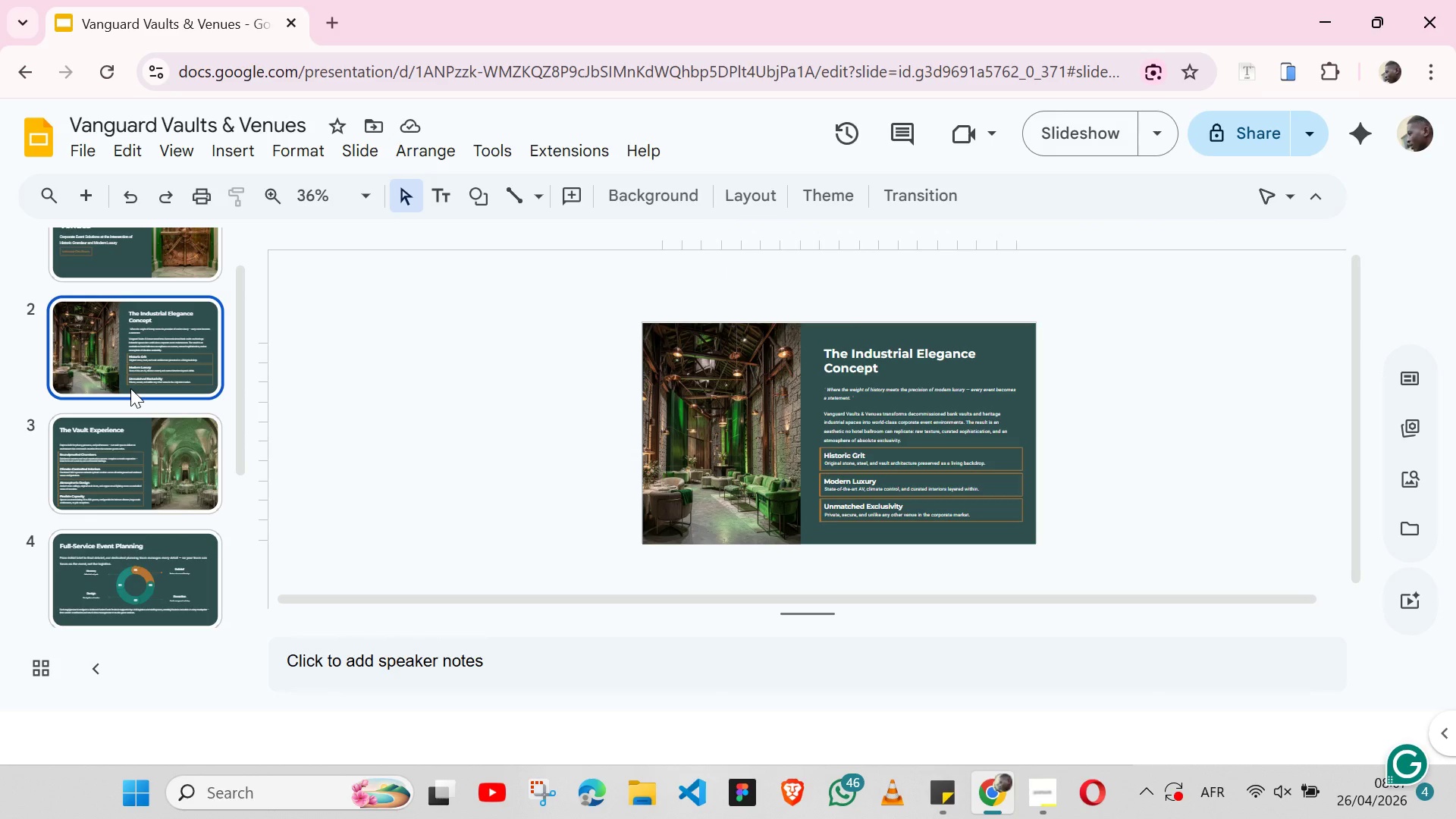 
wait(7.61)
 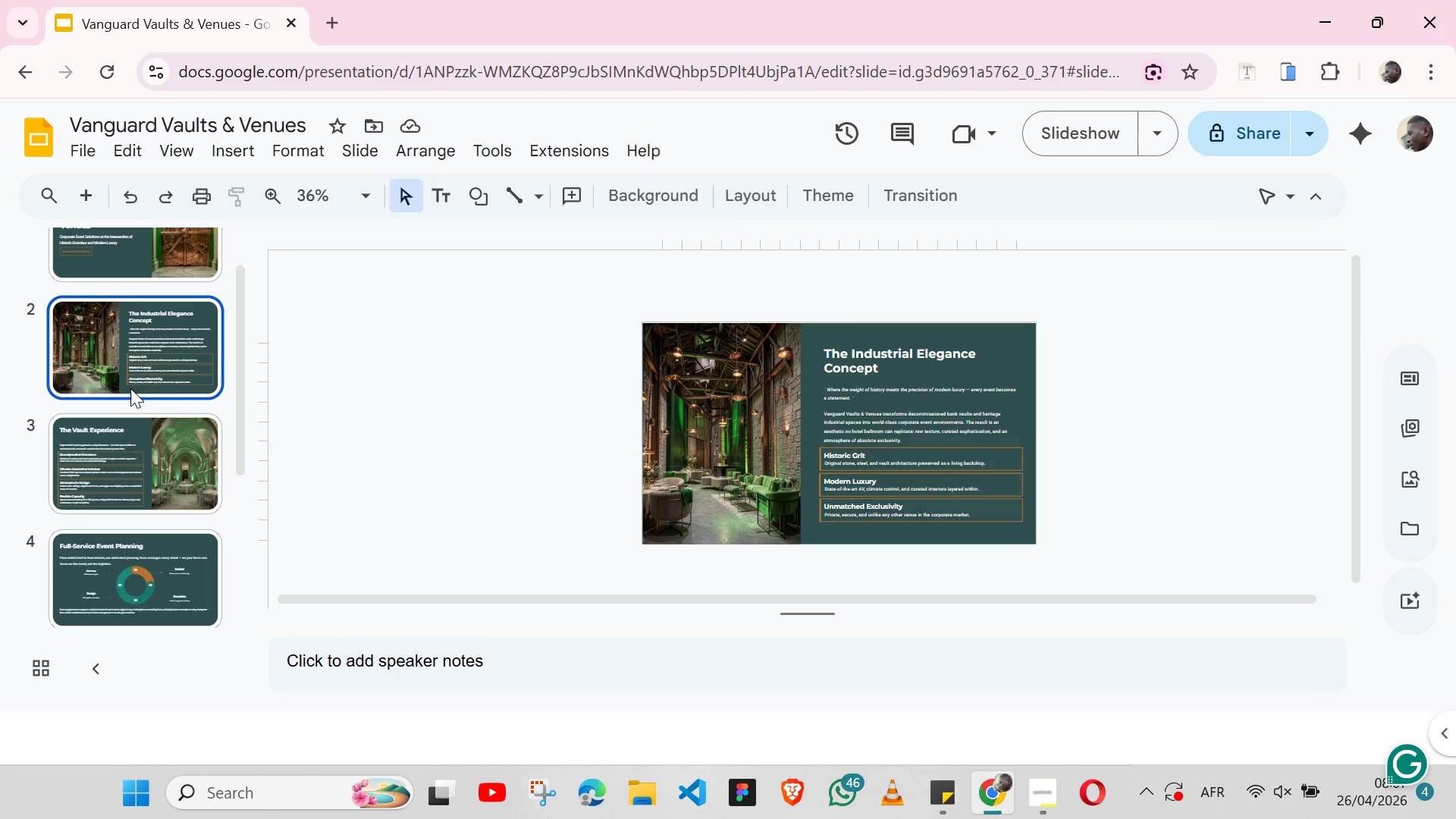 
left_click([130, 388])
 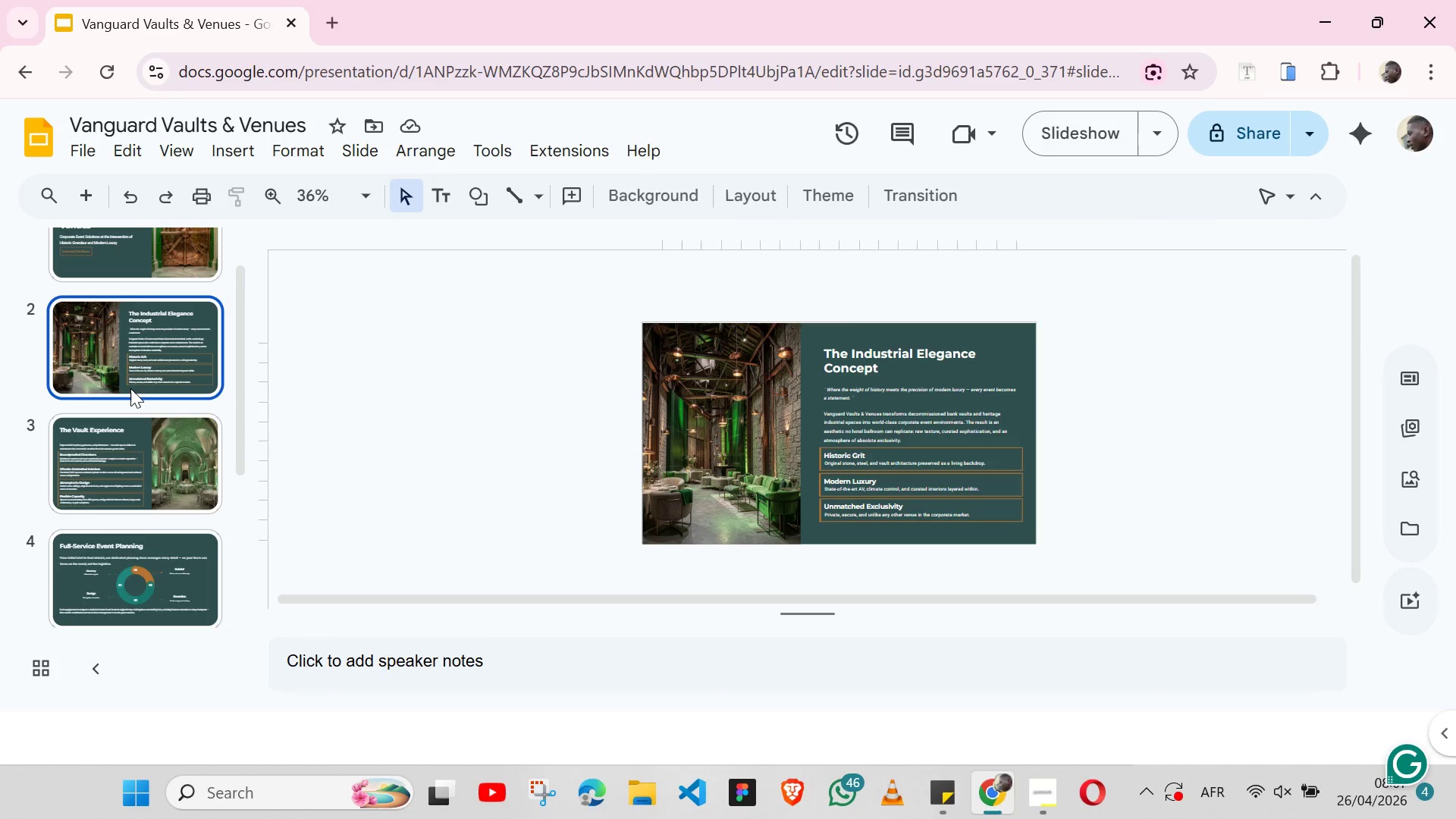 
key(Control+C)
 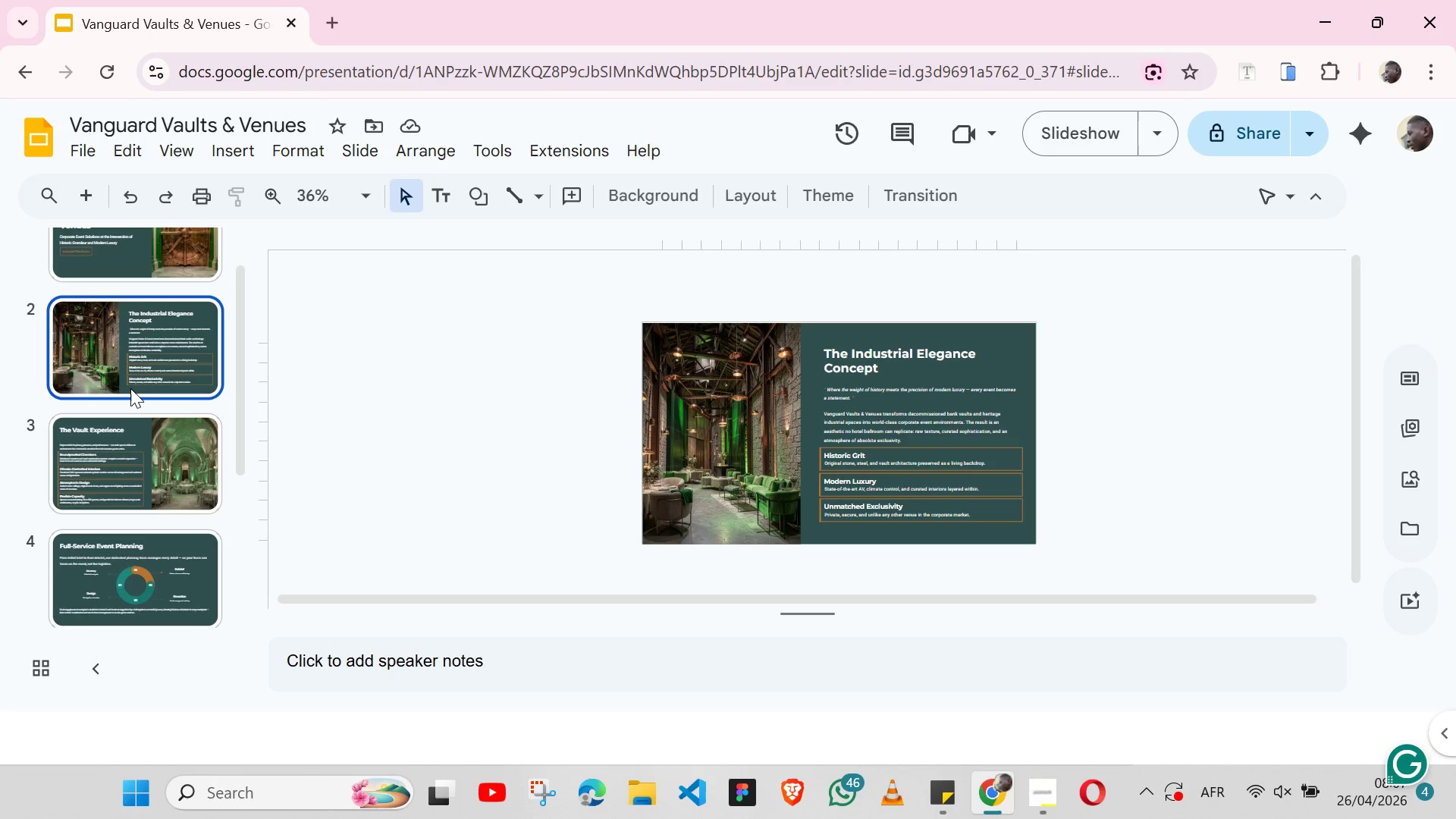 
key(Control+ControlLeft)
 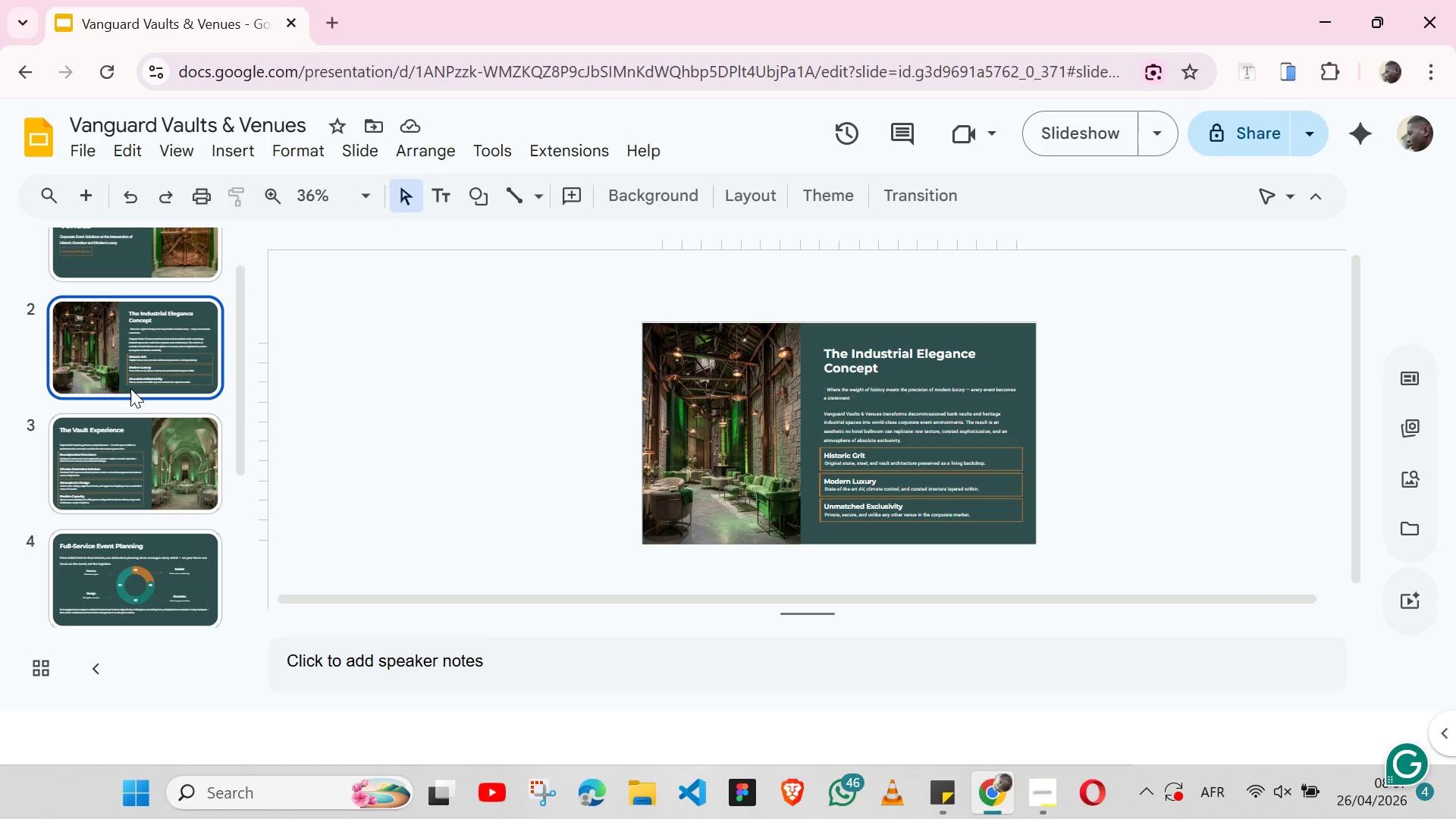 
key(Control+V)
 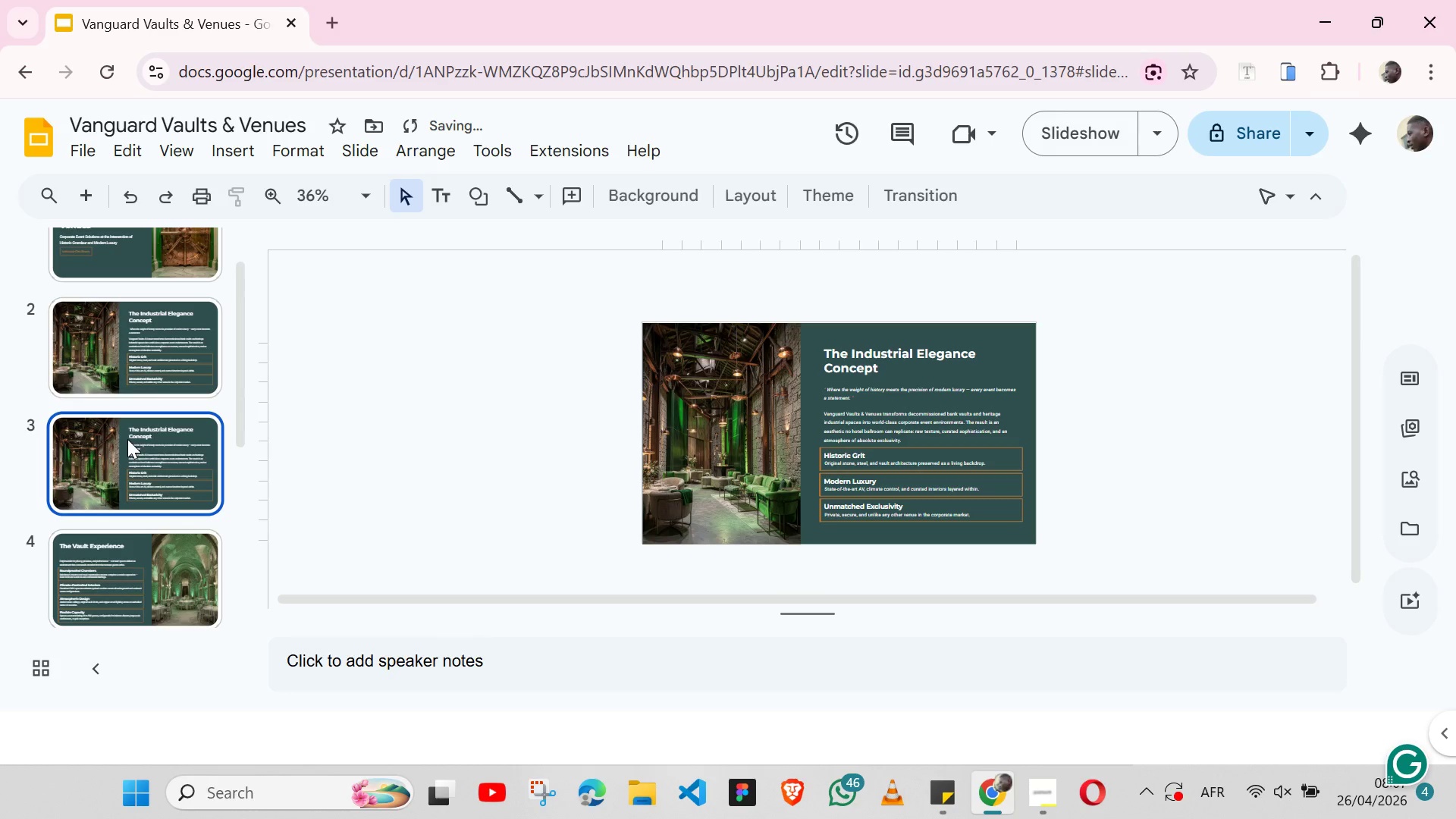 
left_click_drag(start_coordinate=[127, 439], to_coordinate=[107, 620])
 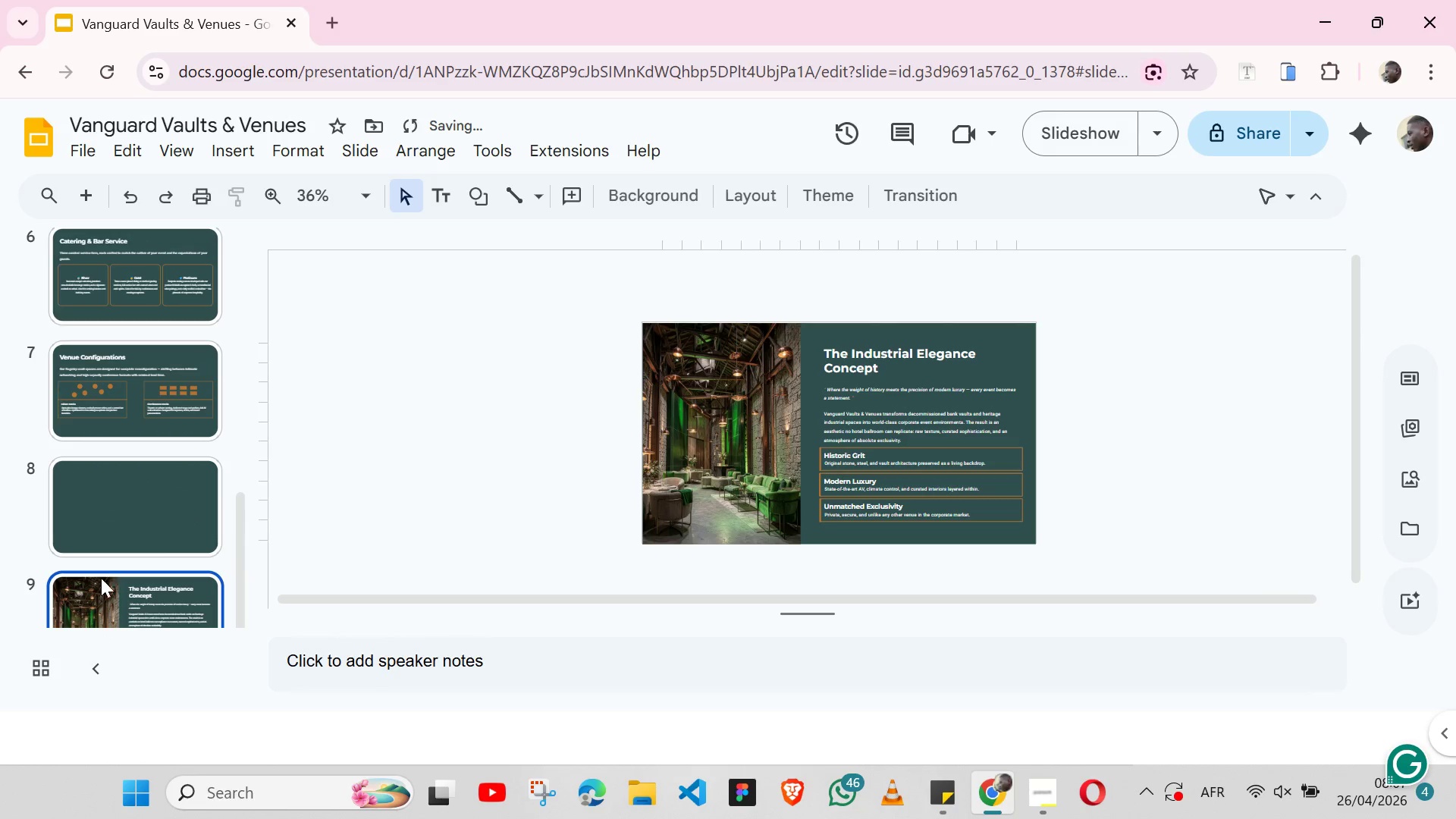 
left_click_drag(start_coordinate=[103, 598], to_coordinate=[108, 522])
 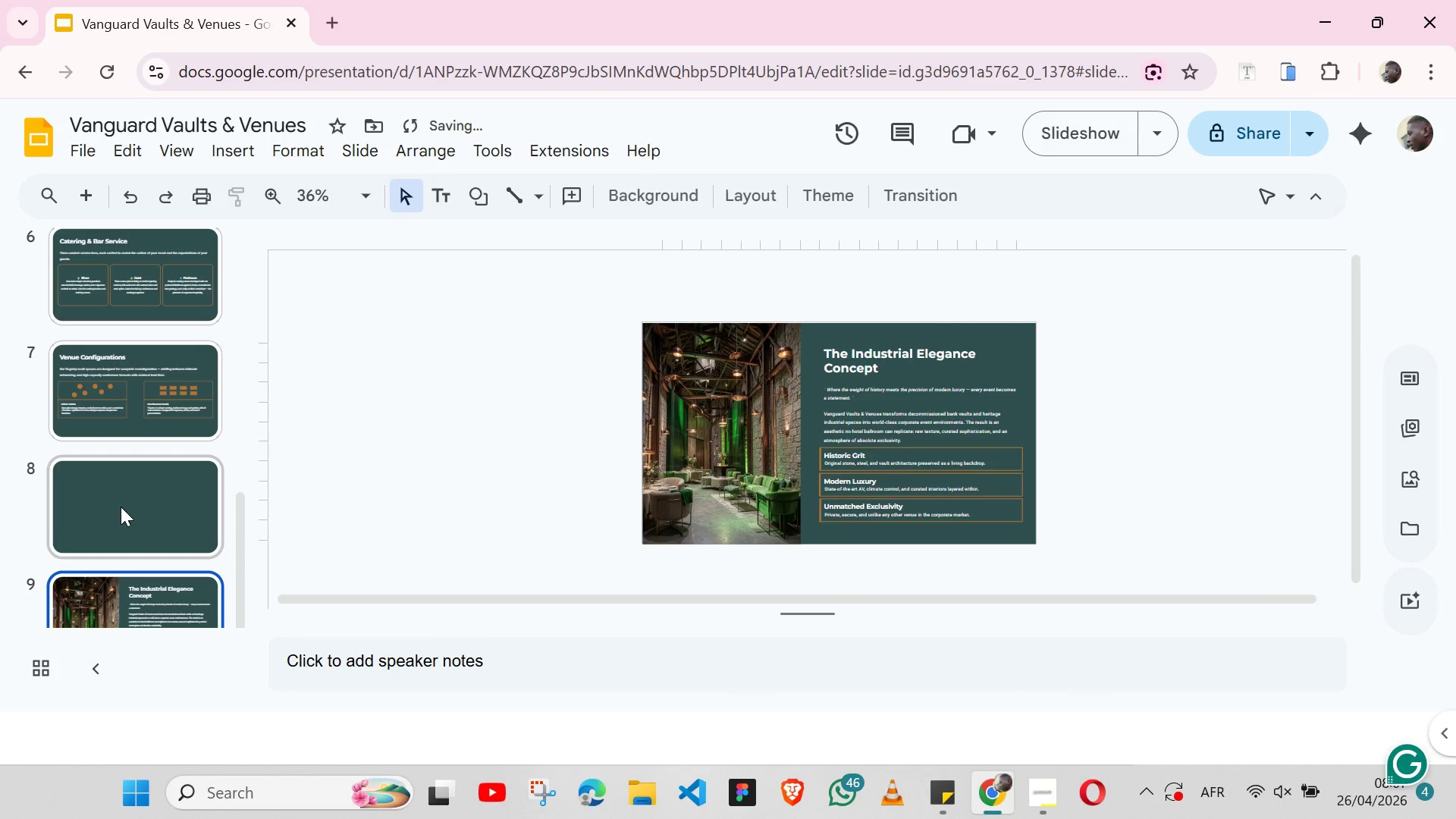 
left_click([121, 507])
 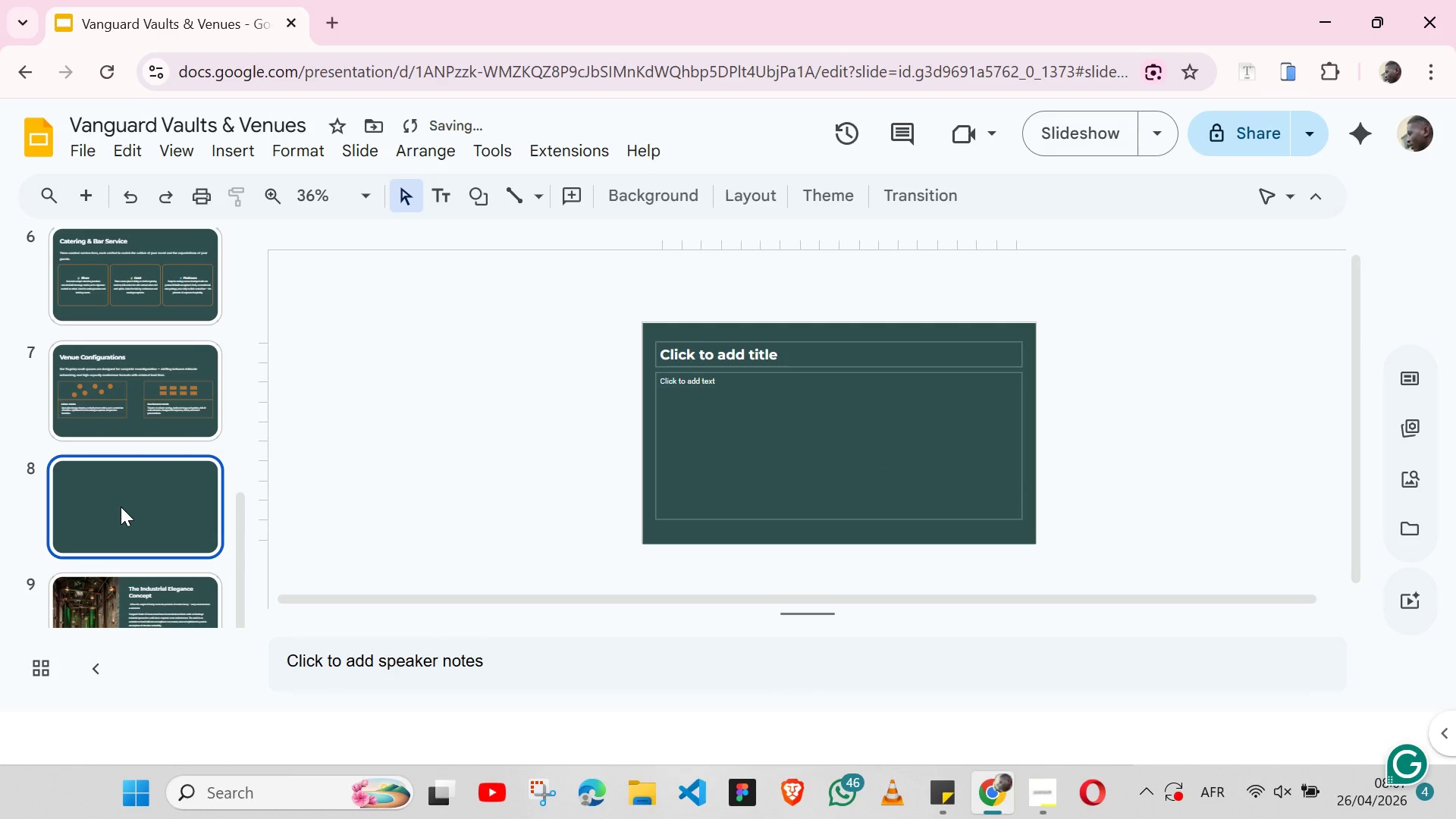 
key(Backspace)
 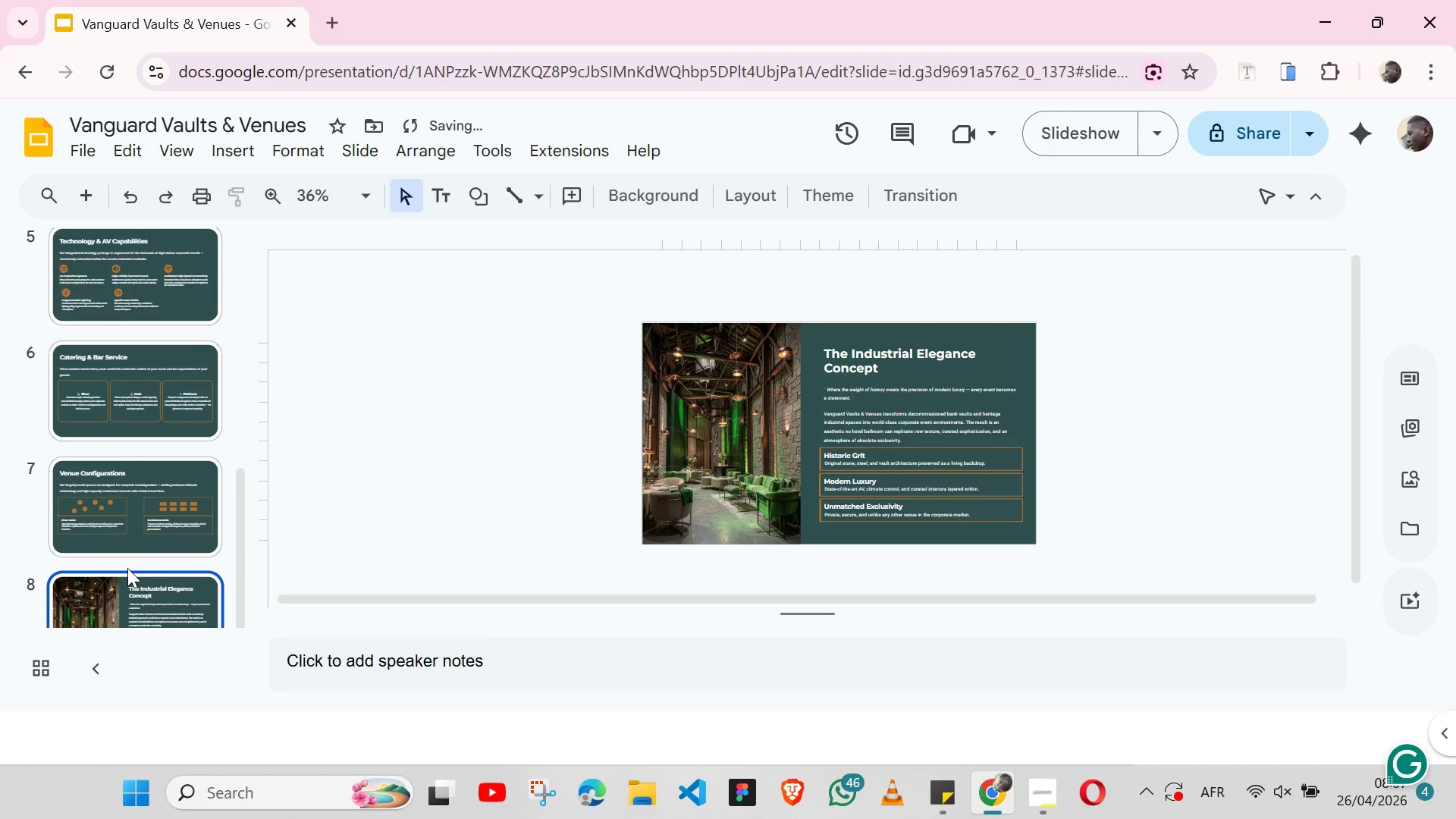 
left_click([127, 568])
 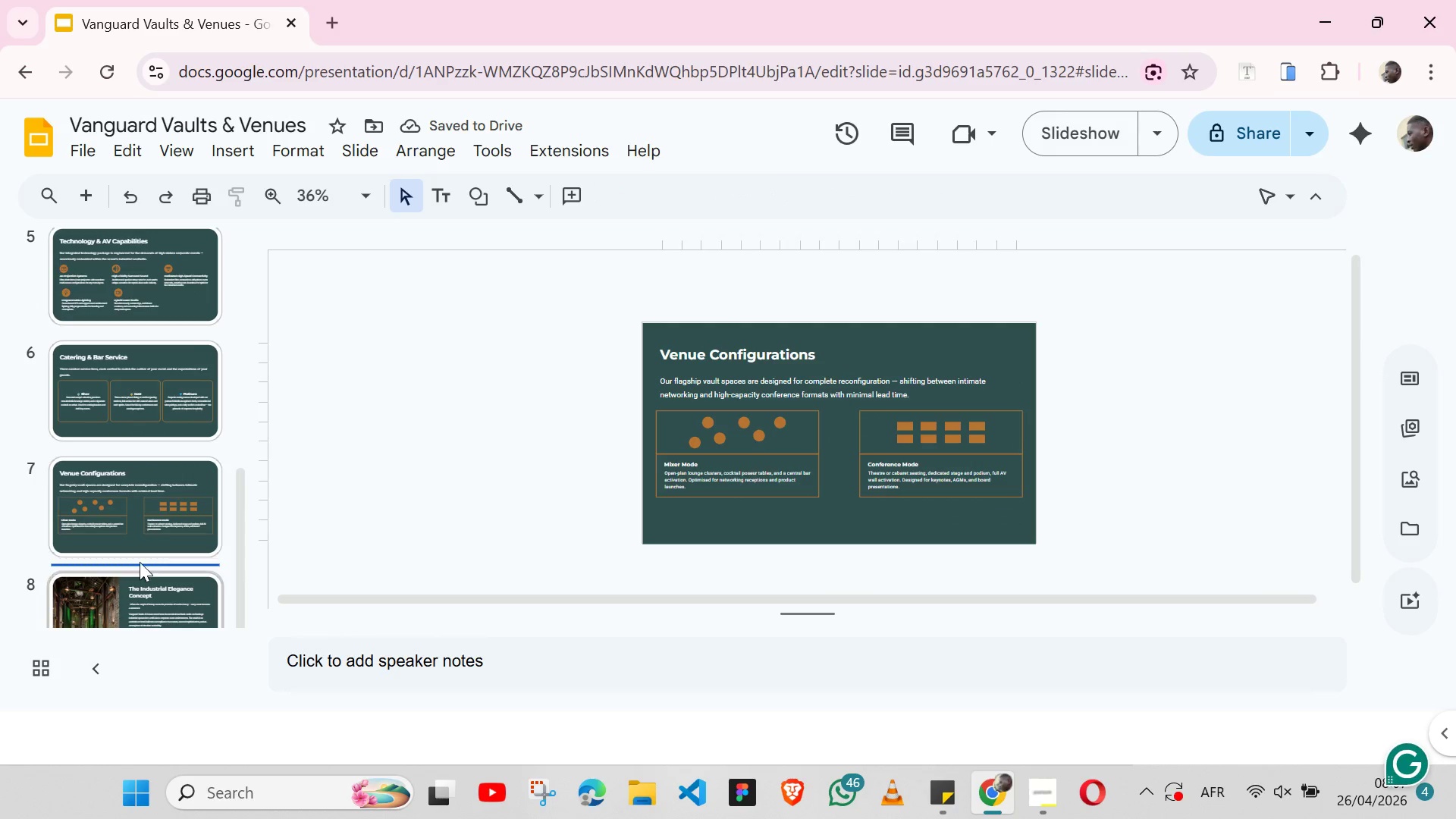 
left_click([145, 582])
 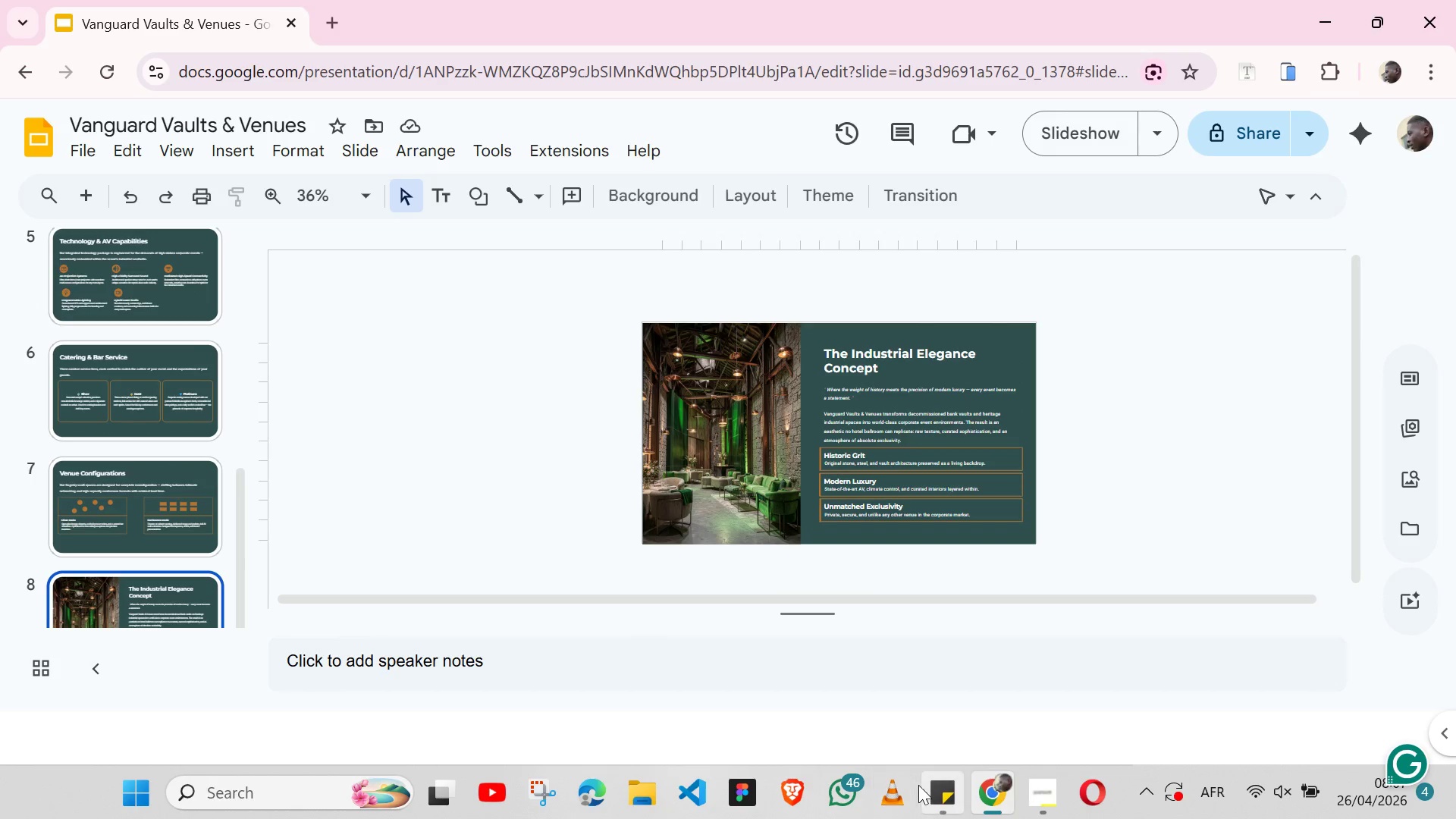 
left_click([932, 788])
 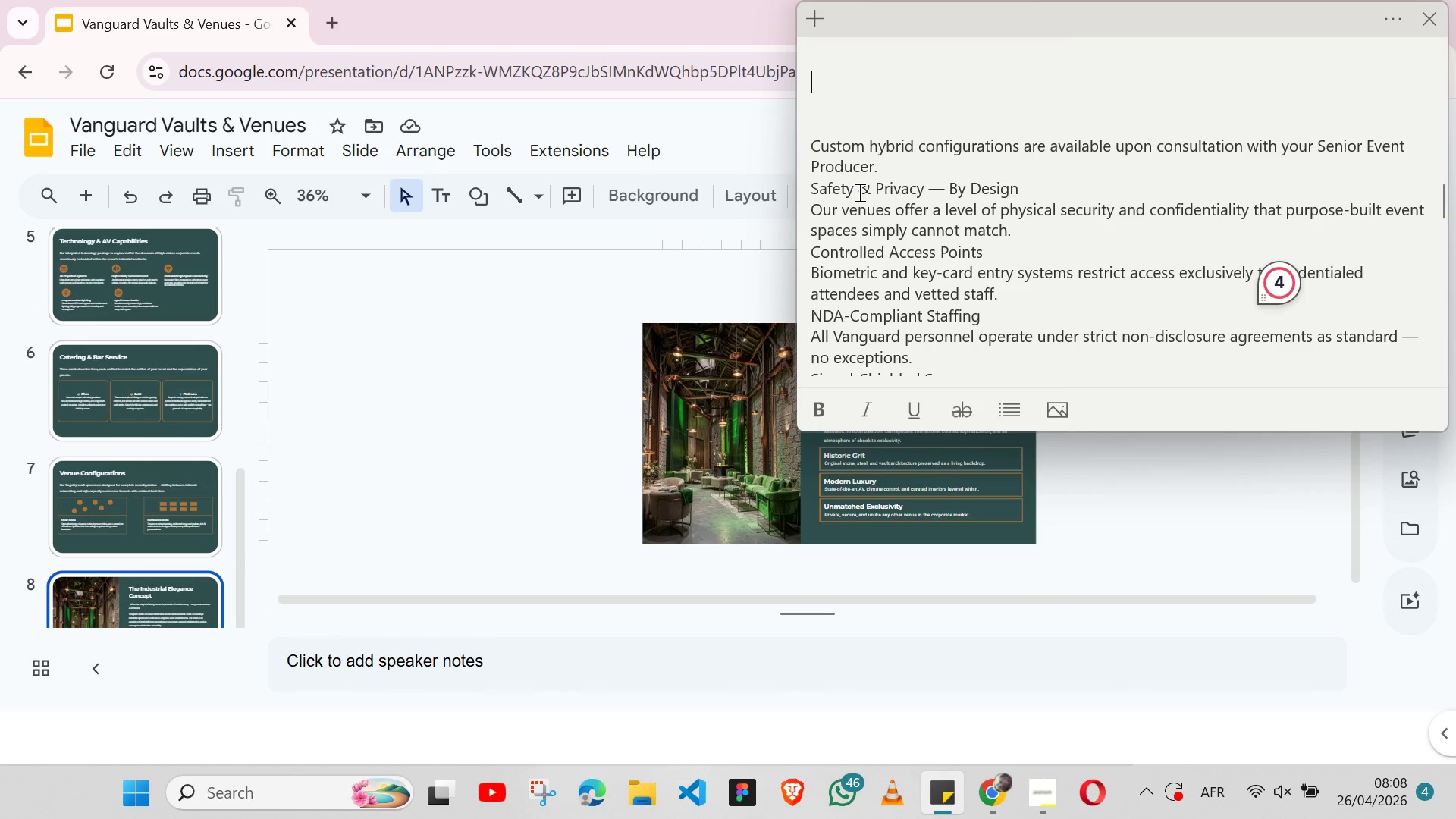 
wait(5.92)
 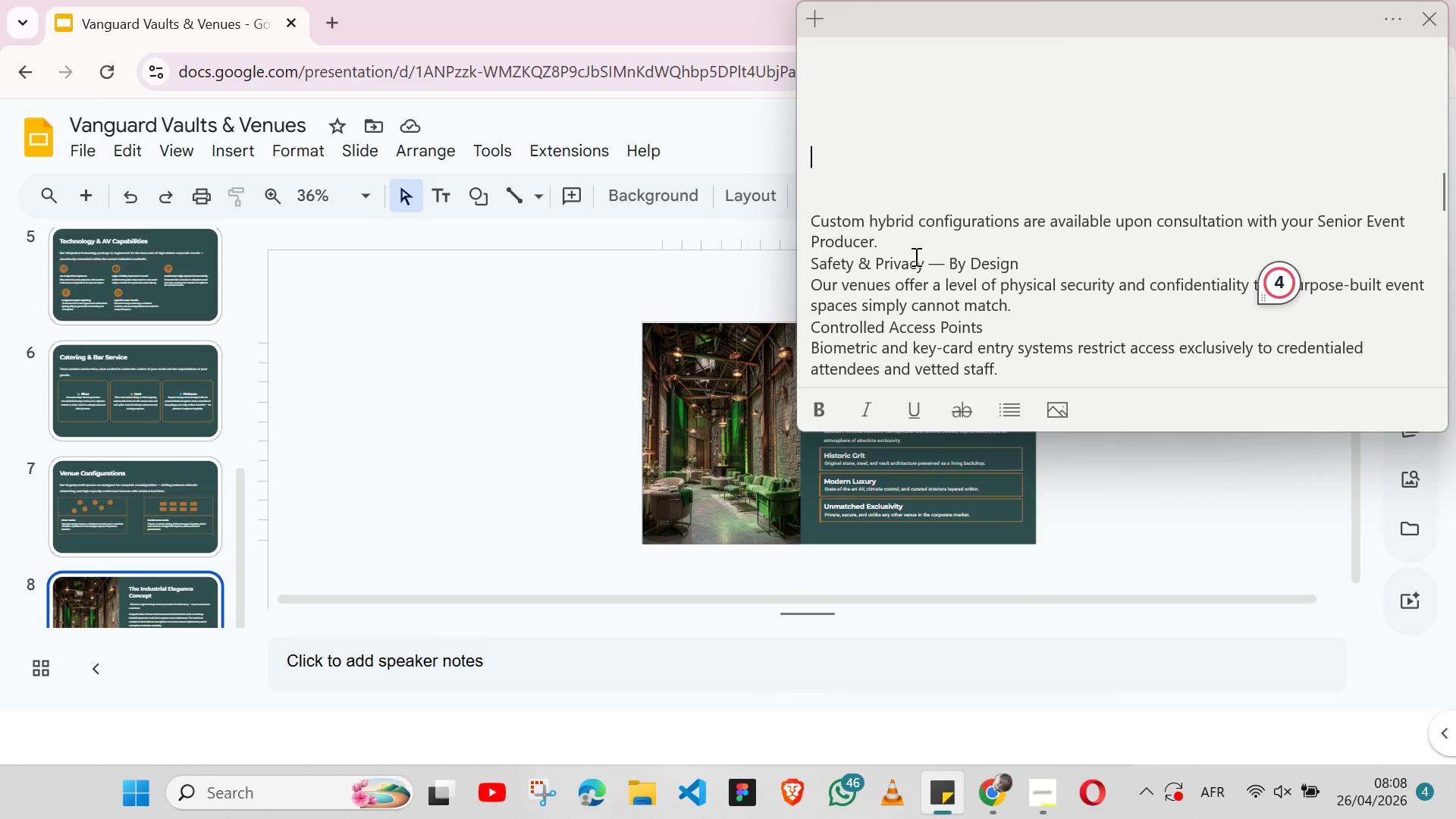 
double_click([806, 146])
 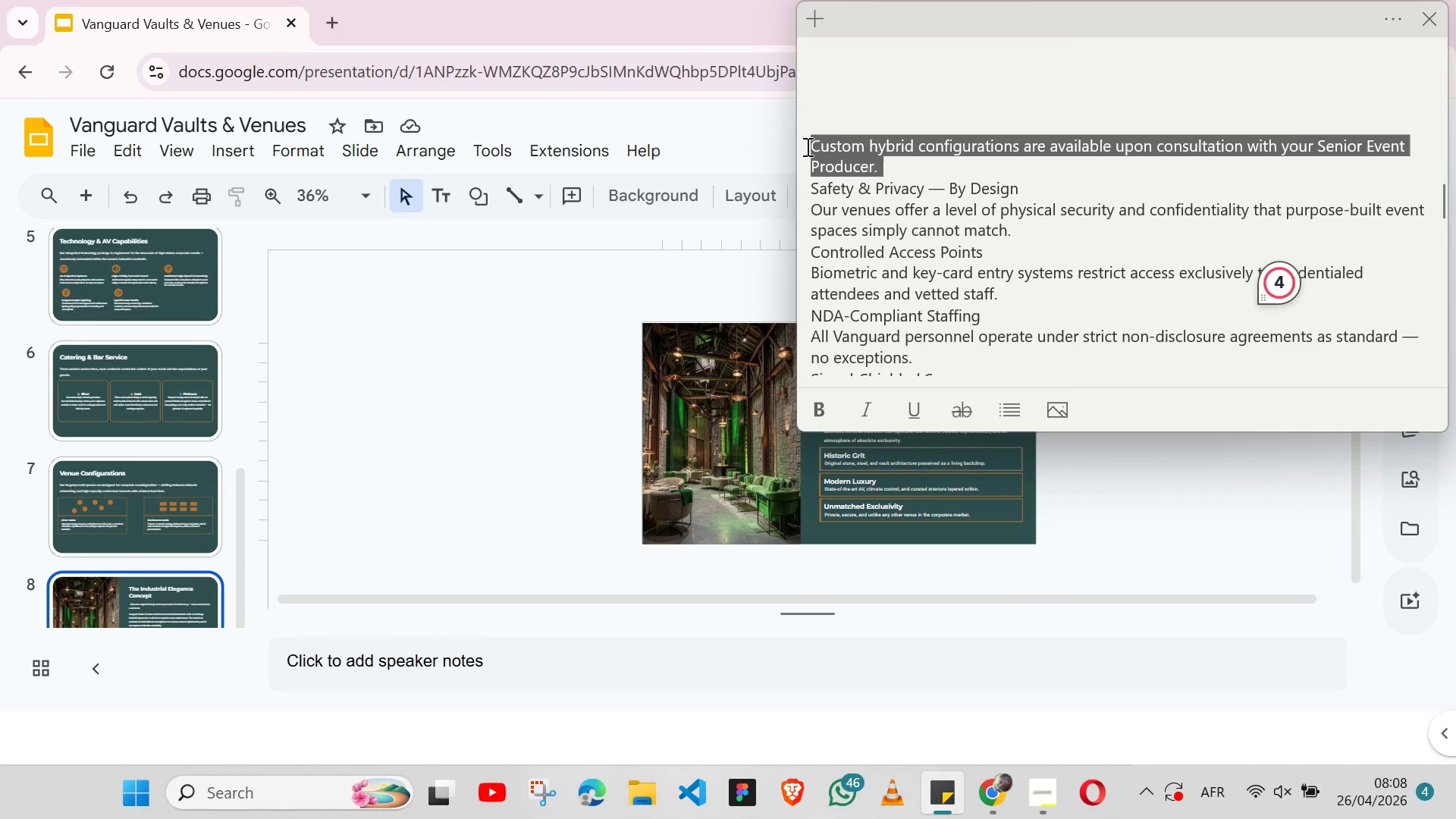 
triple_click([806, 146])
 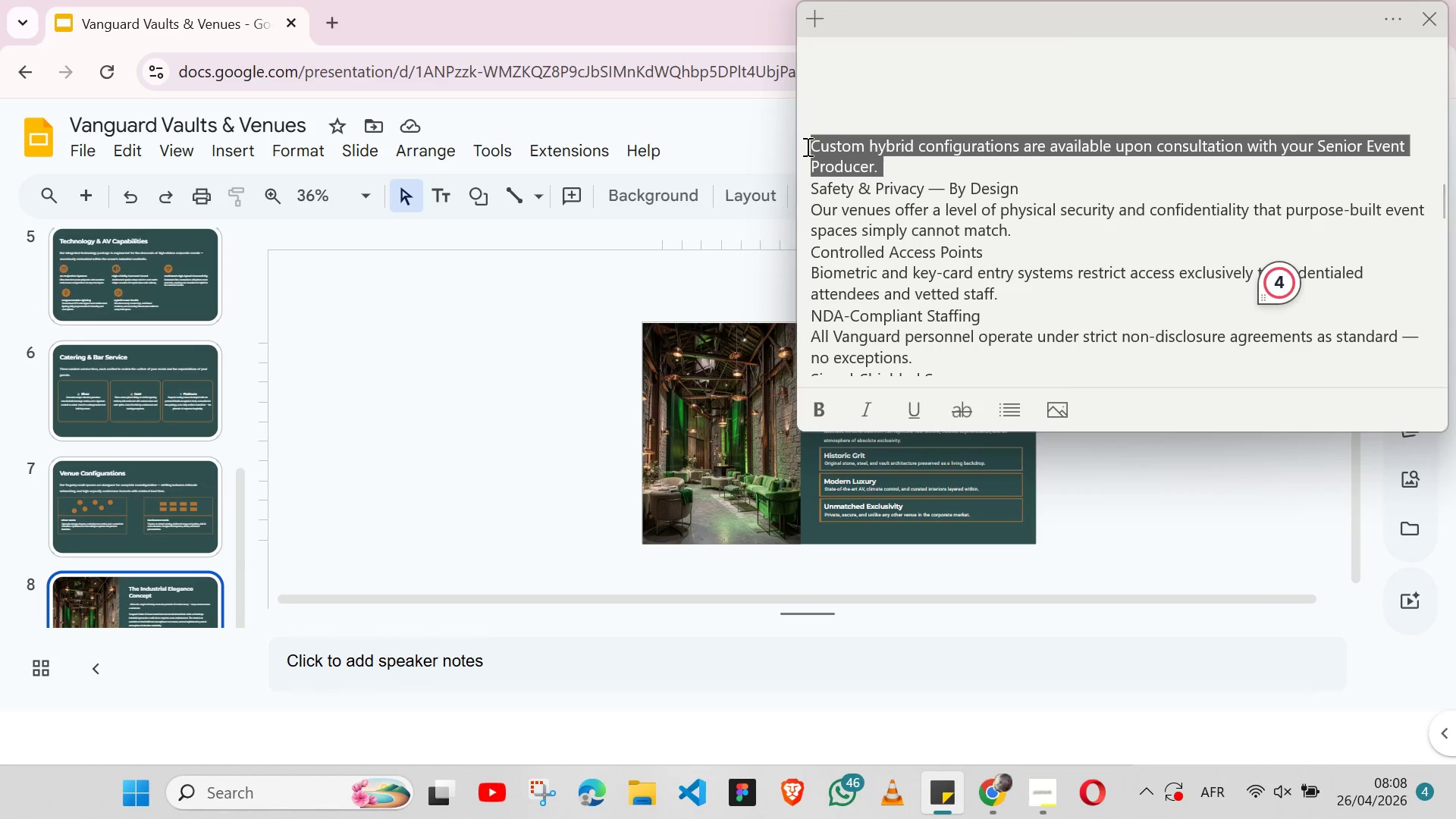 
key(Backspace)
 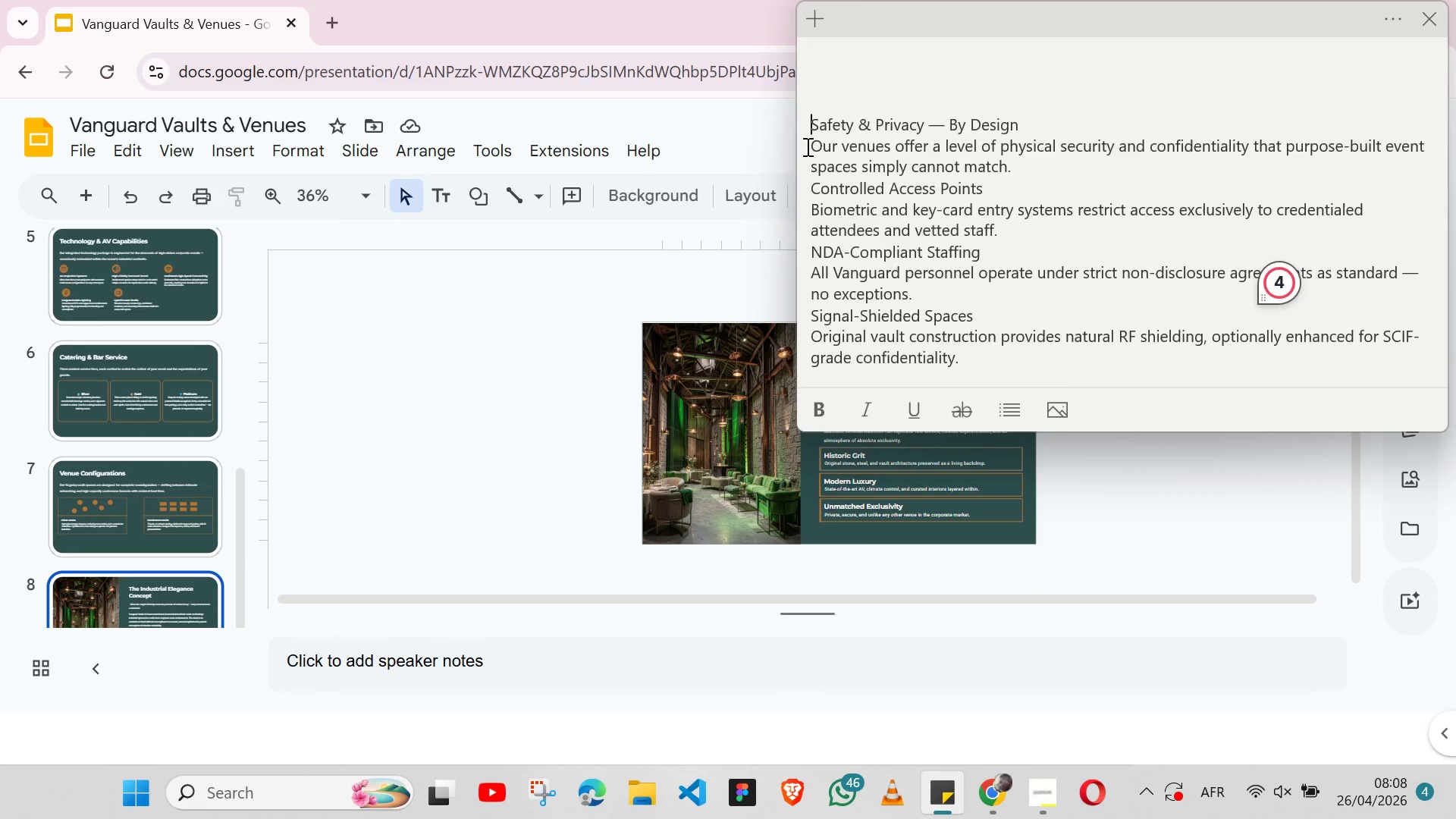 
key(Backspace)
 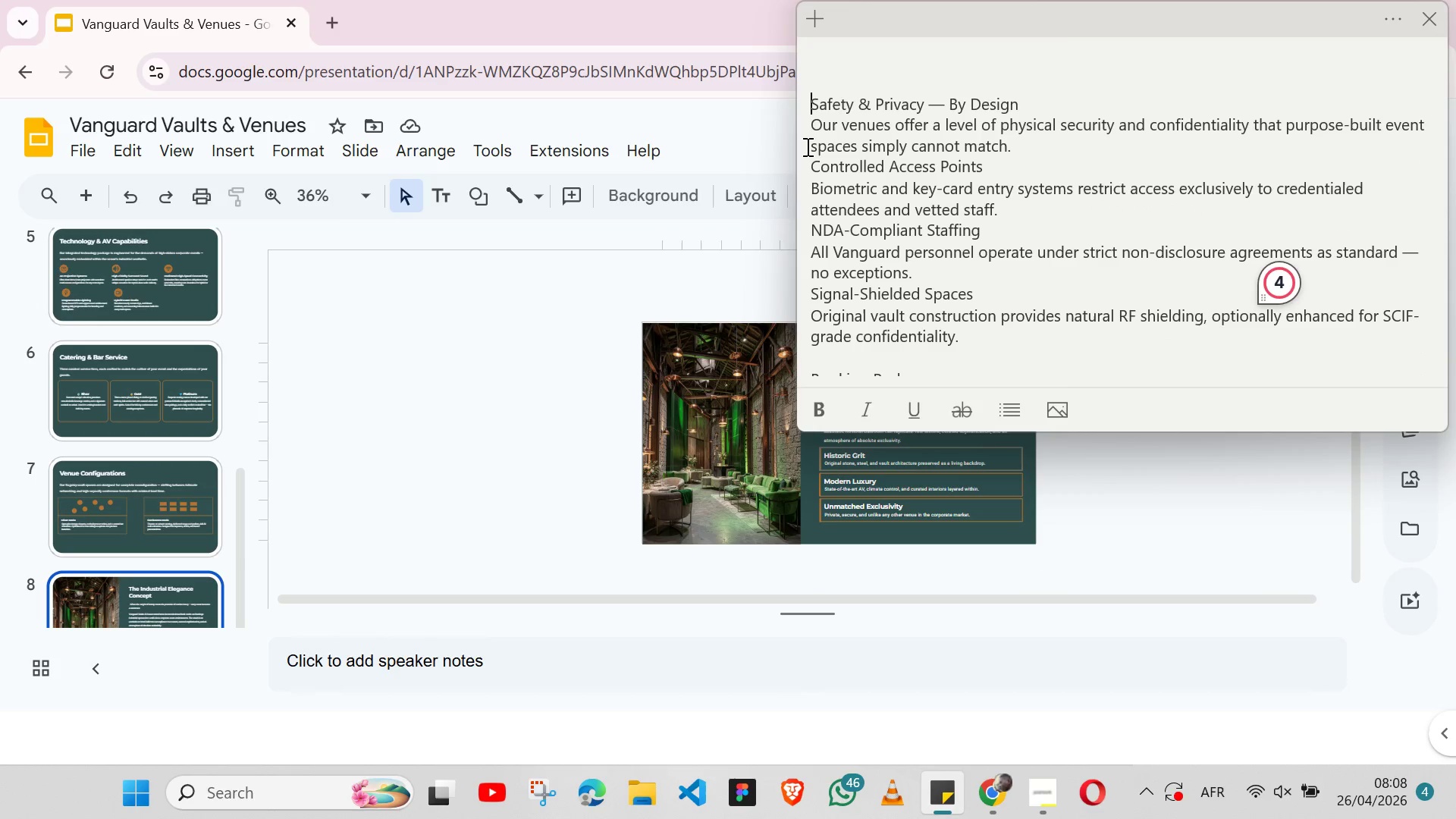 
key(Backspace)
 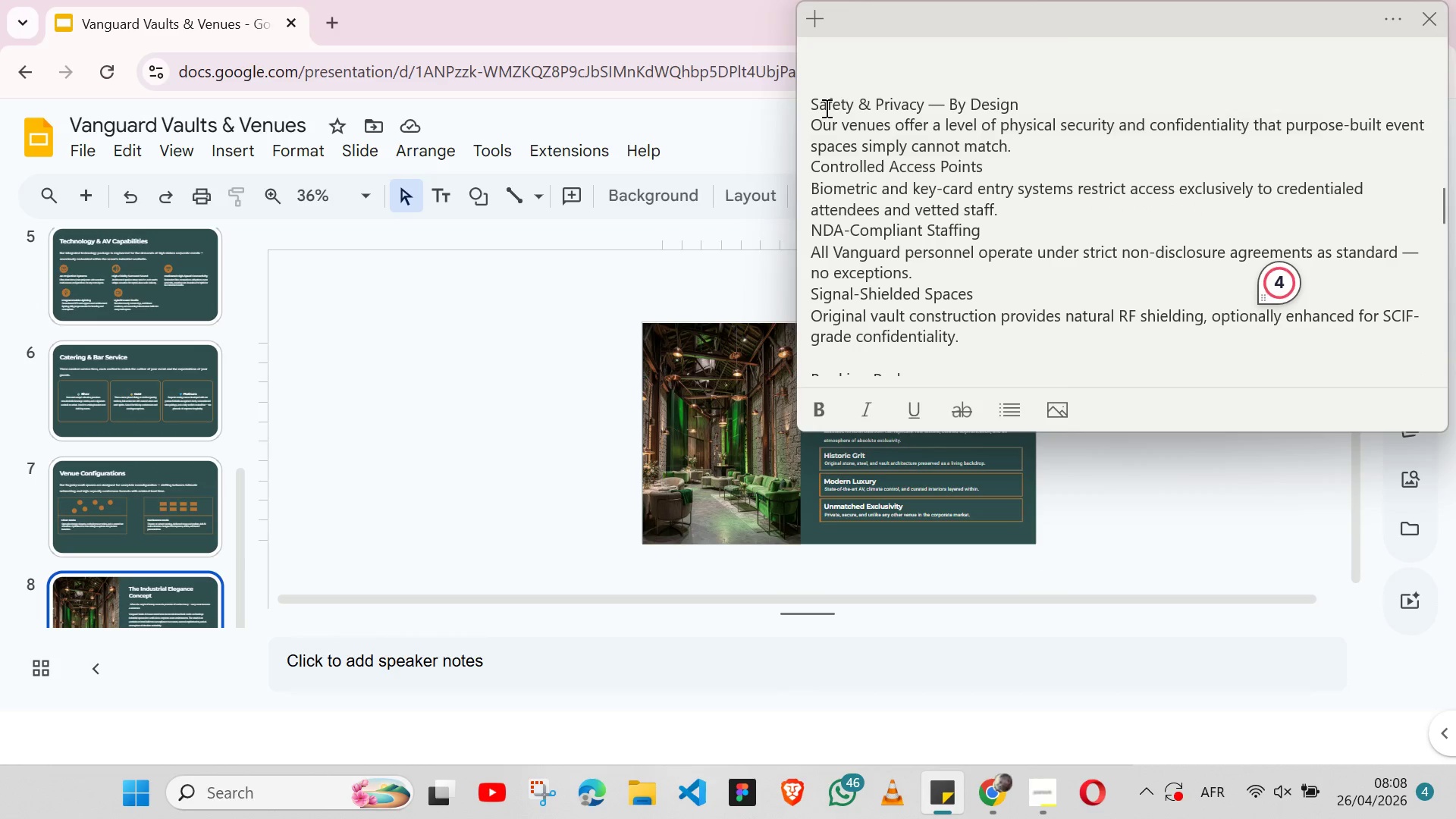 
double_click([825, 108])
 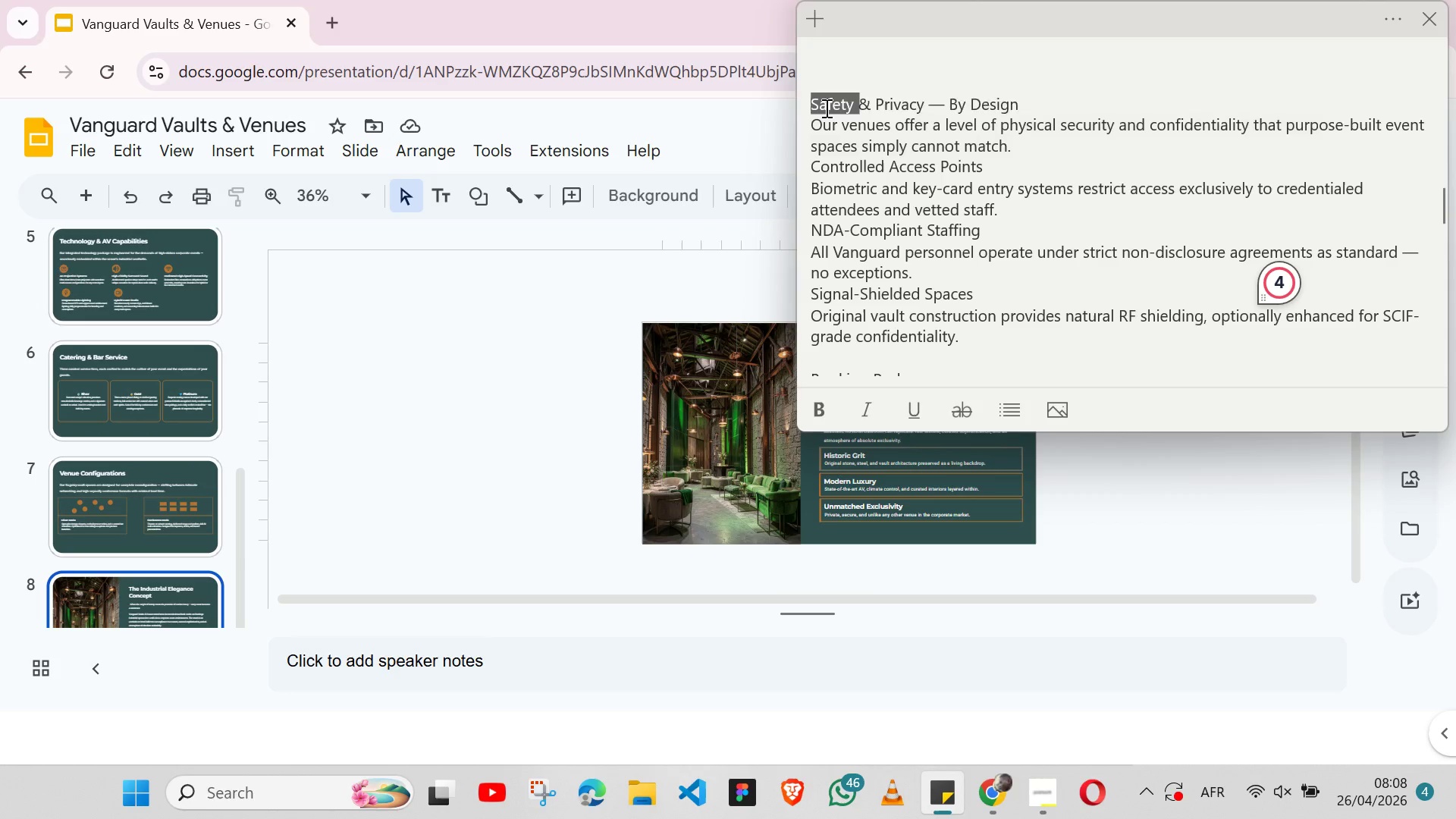 
triple_click([825, 108])
 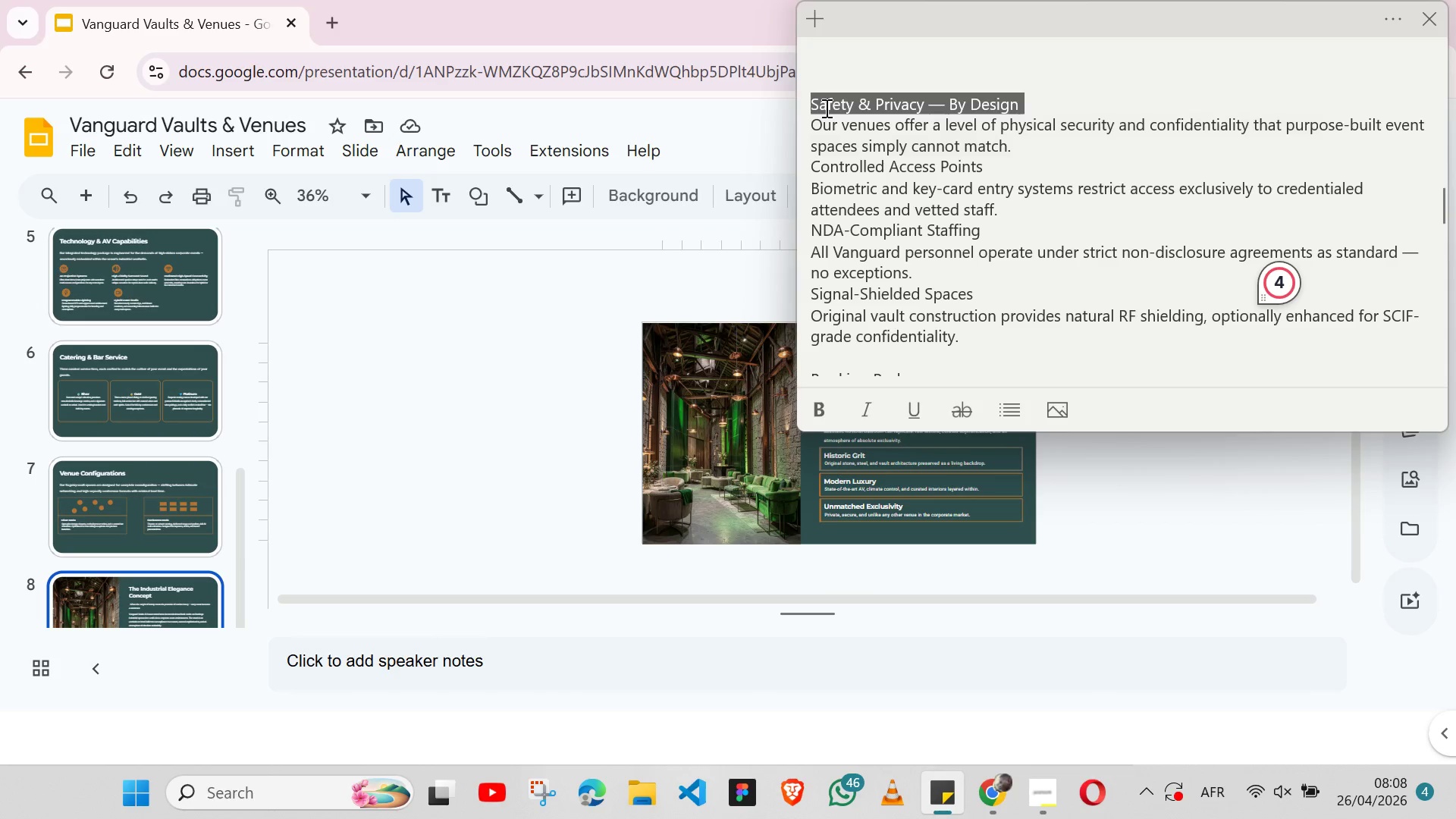 
key(Shift+ArrowLeft)
 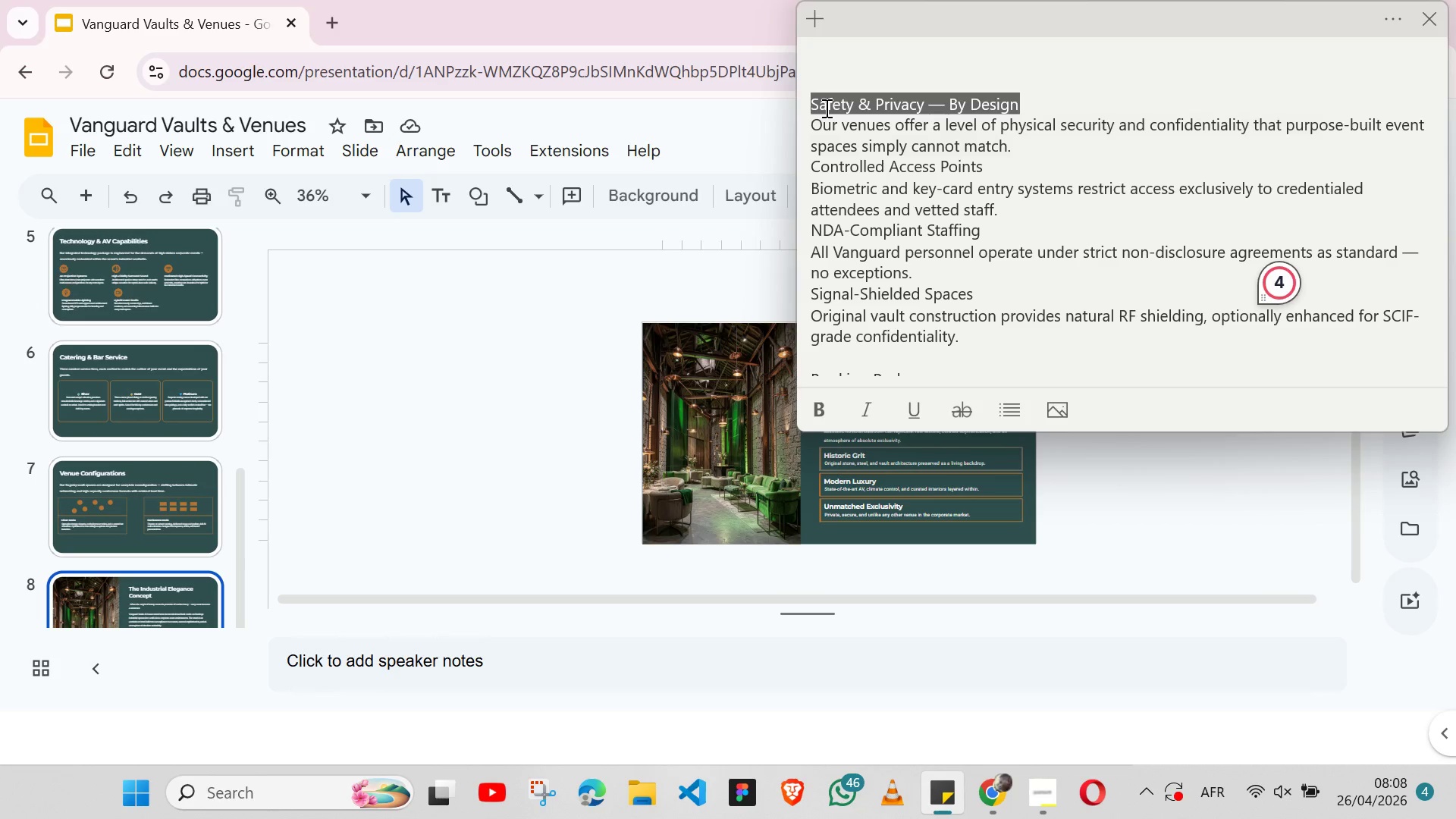 
key(Control+X)
 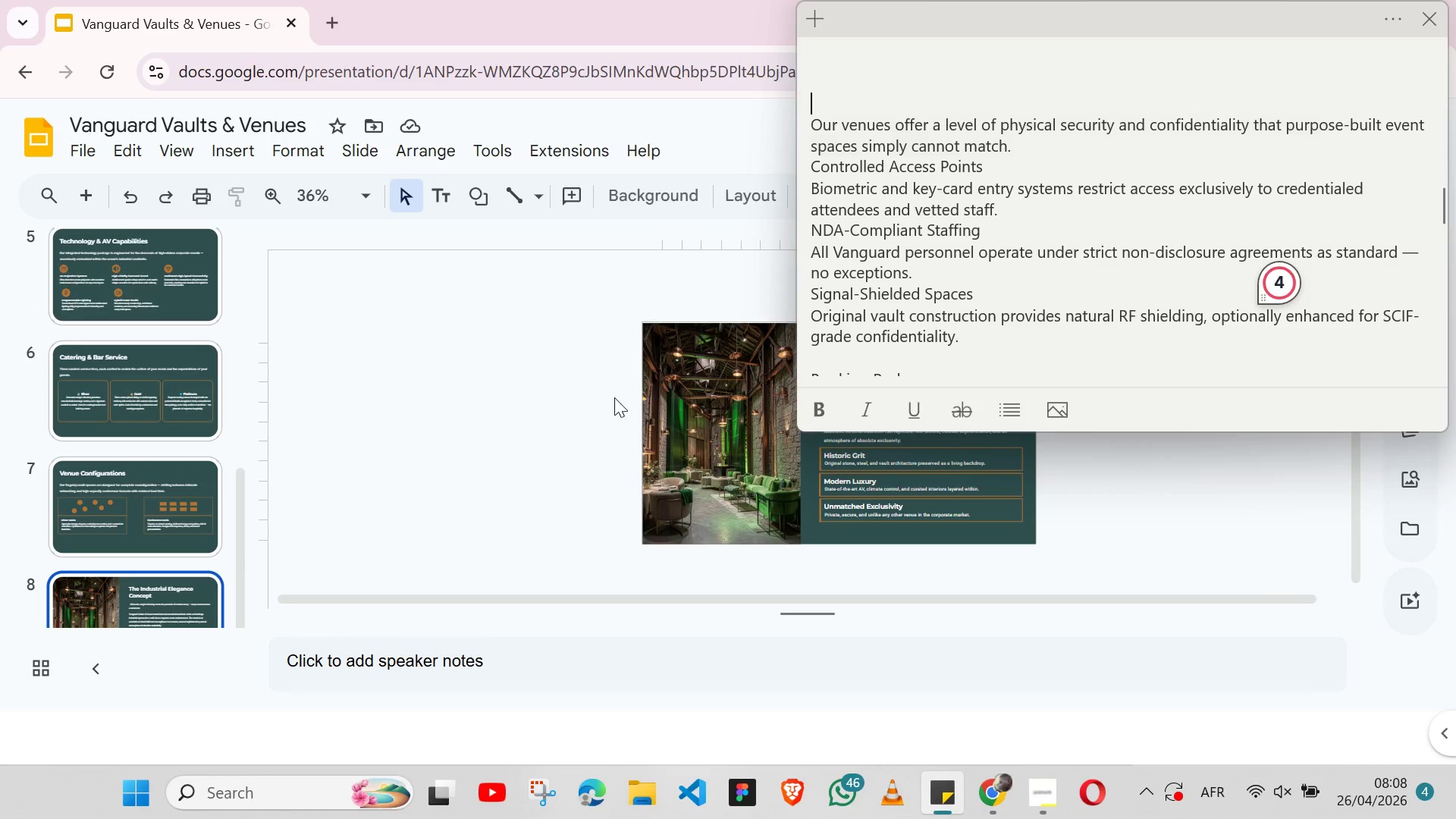 
left_click([604, 398])
 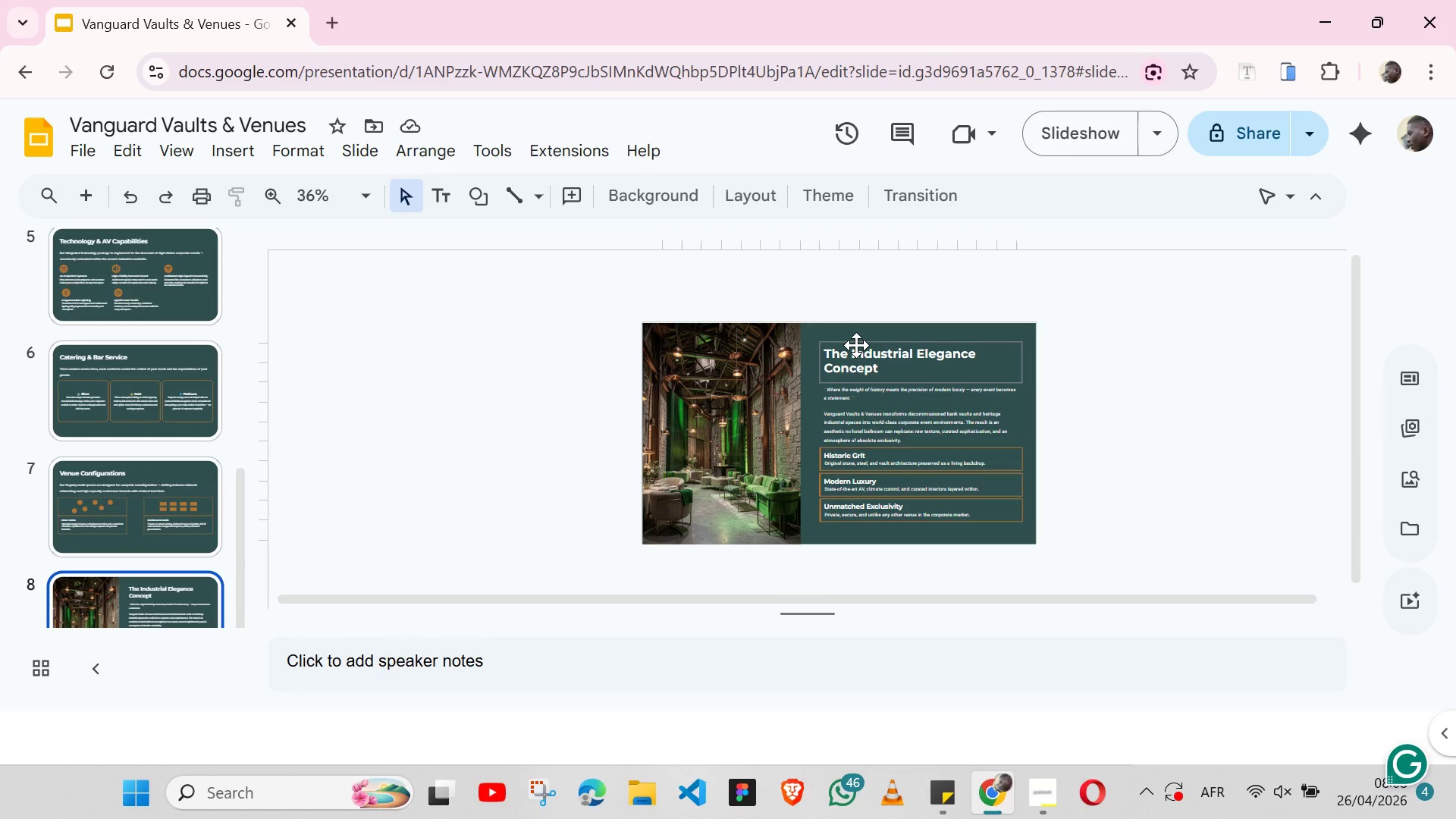 
double_click([856, 345])
 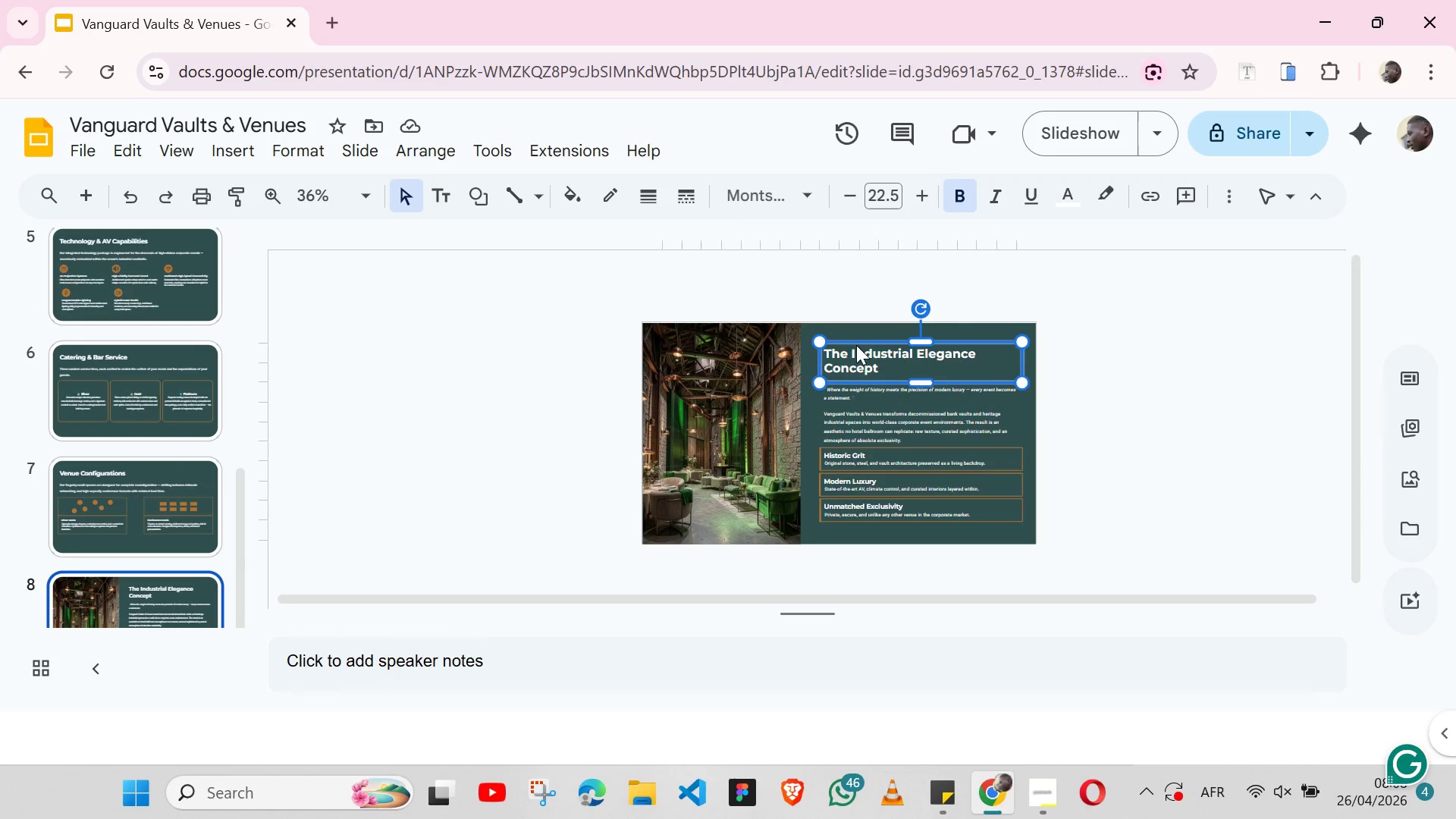 
triple_click([856, 345])
 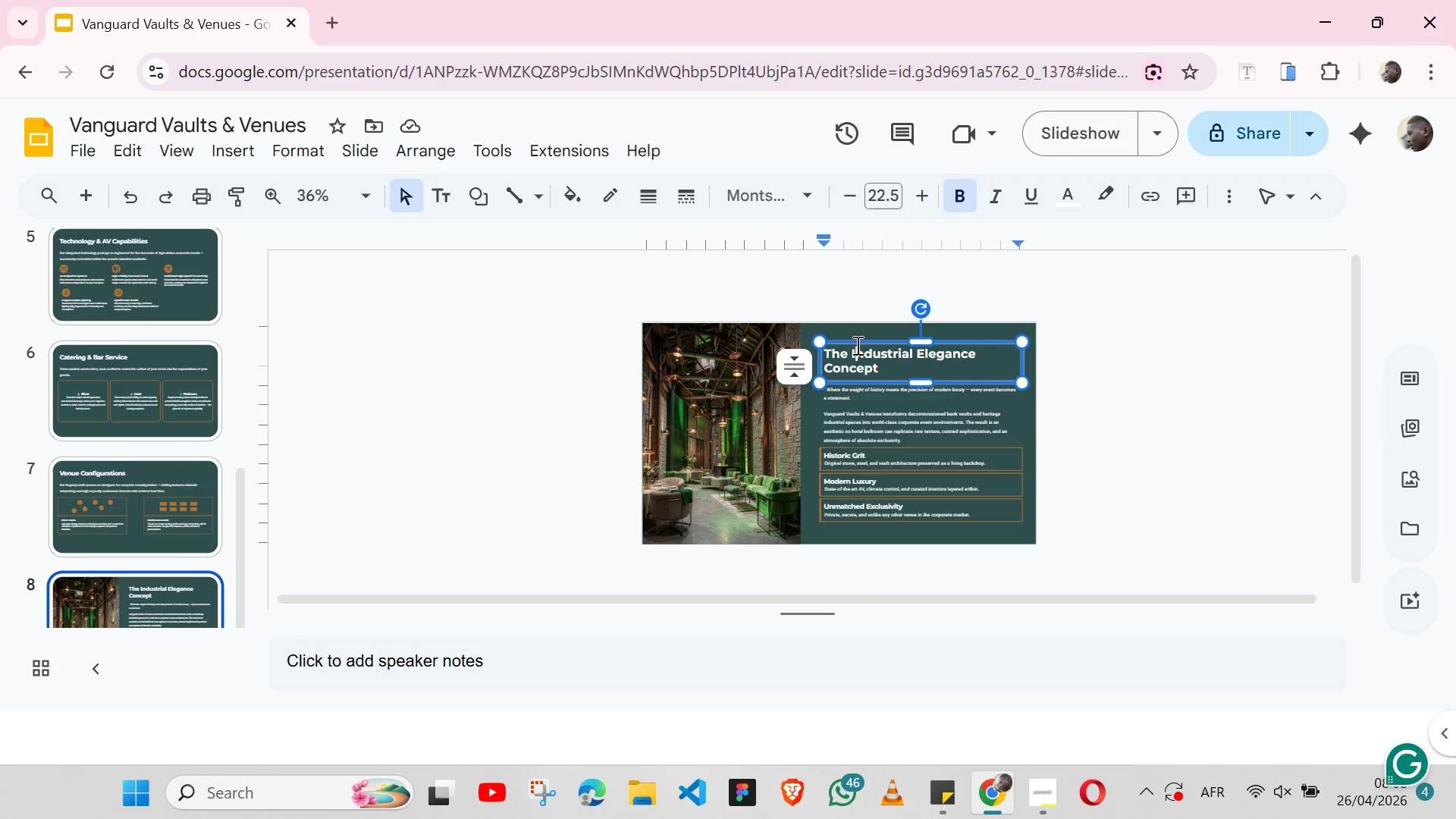 
double_click([856, 345])
 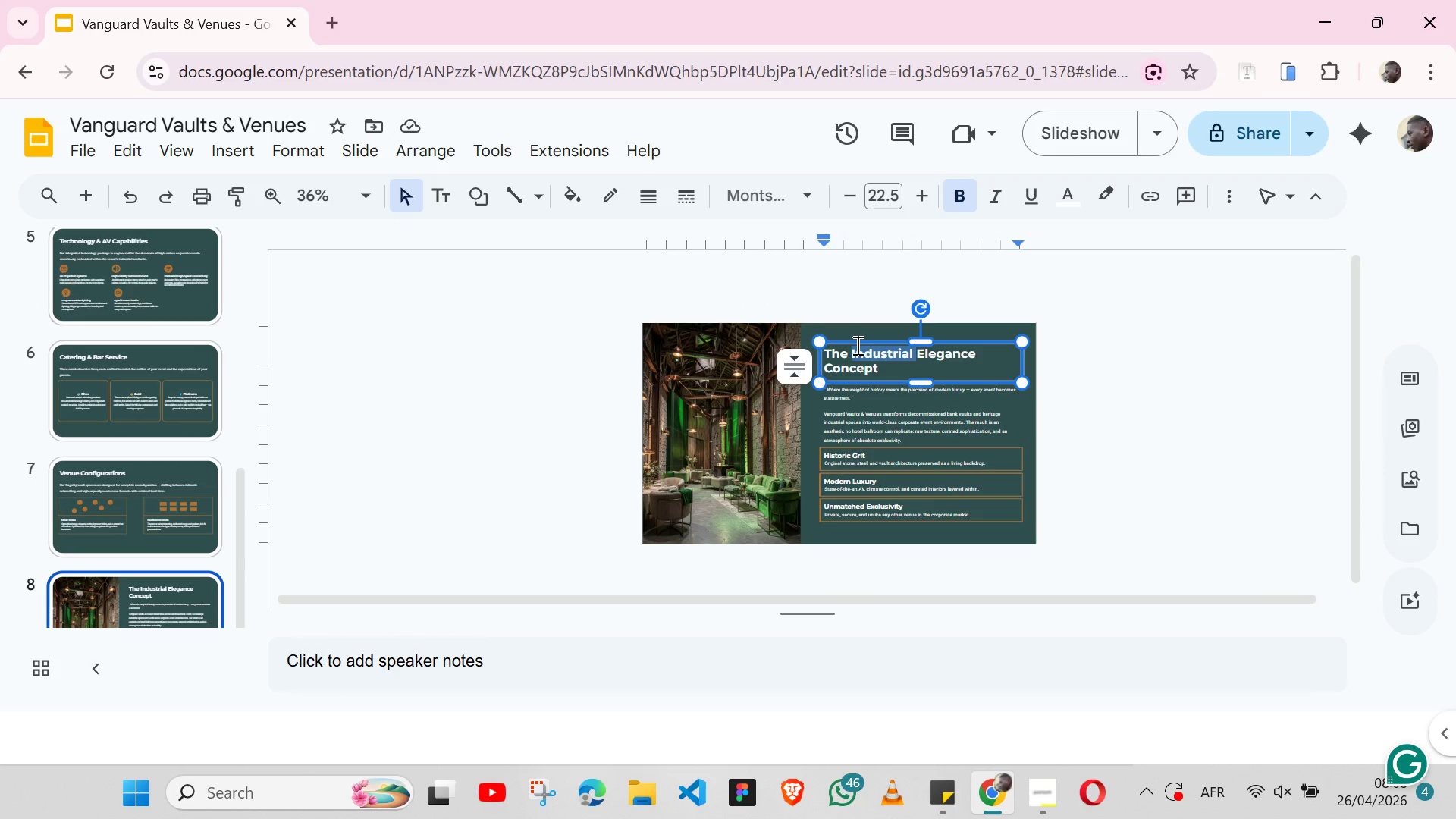 
triple_click([856, 345])
 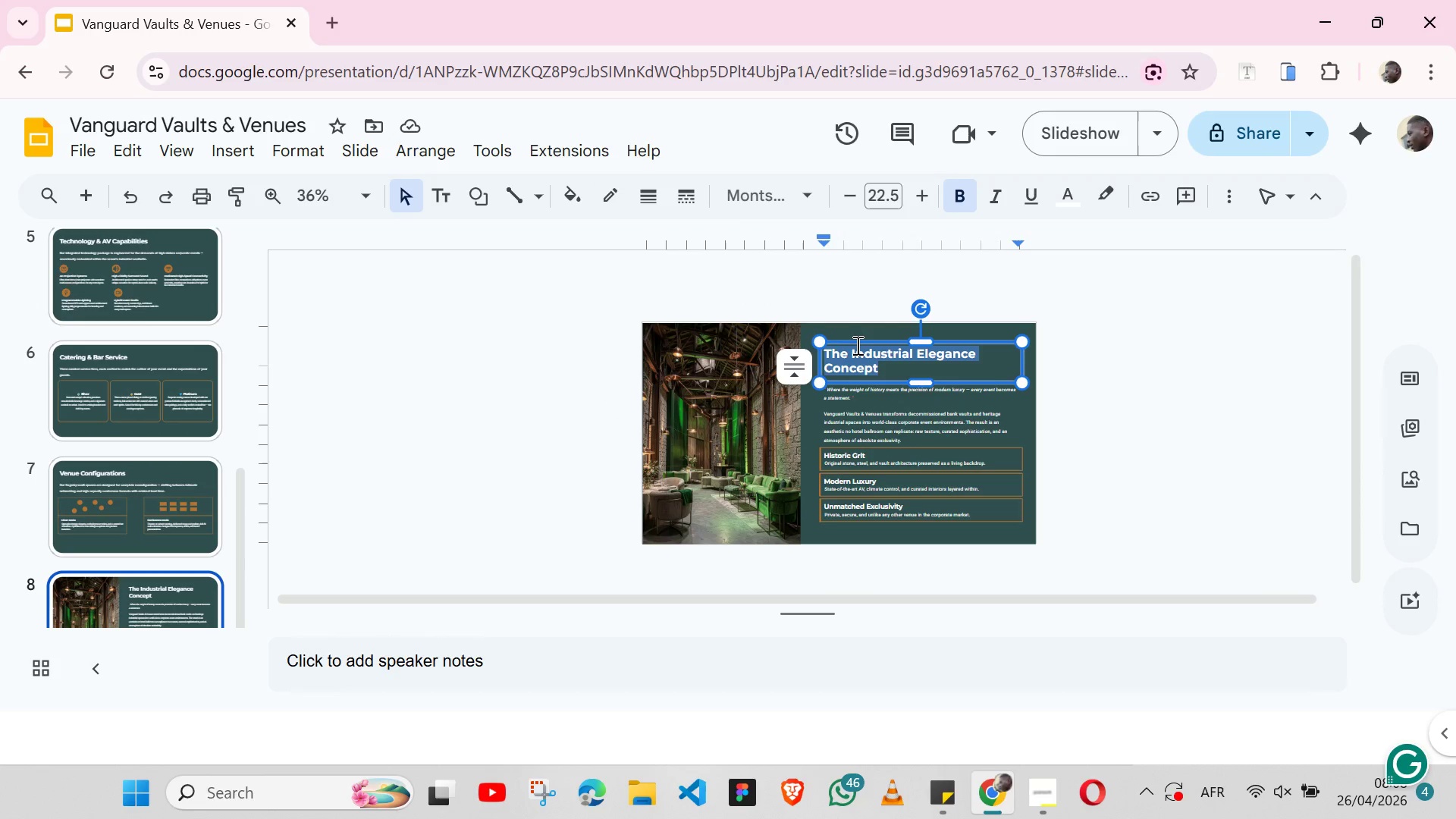 
key(Control+V)
 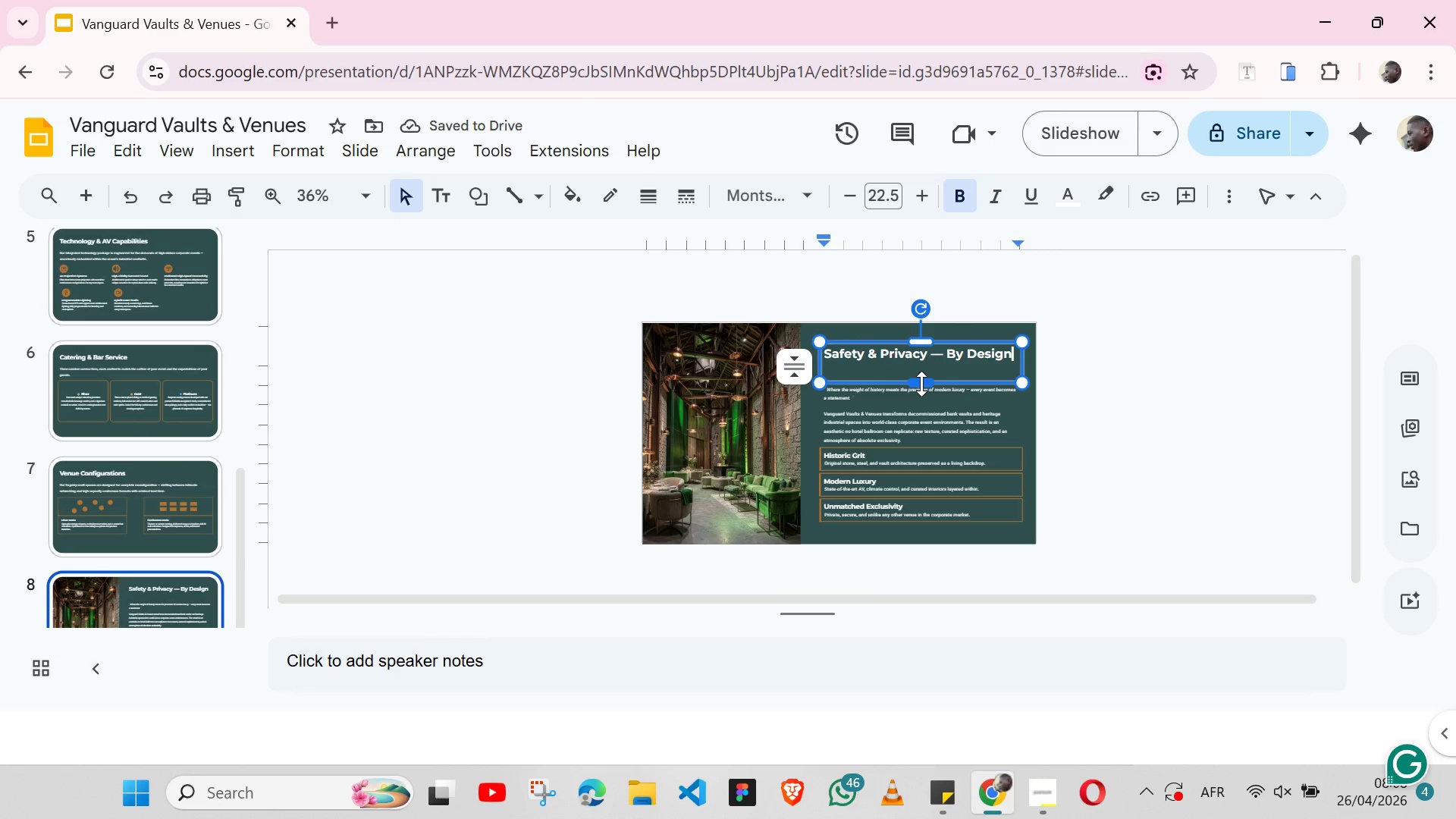 
wait(6.7)
 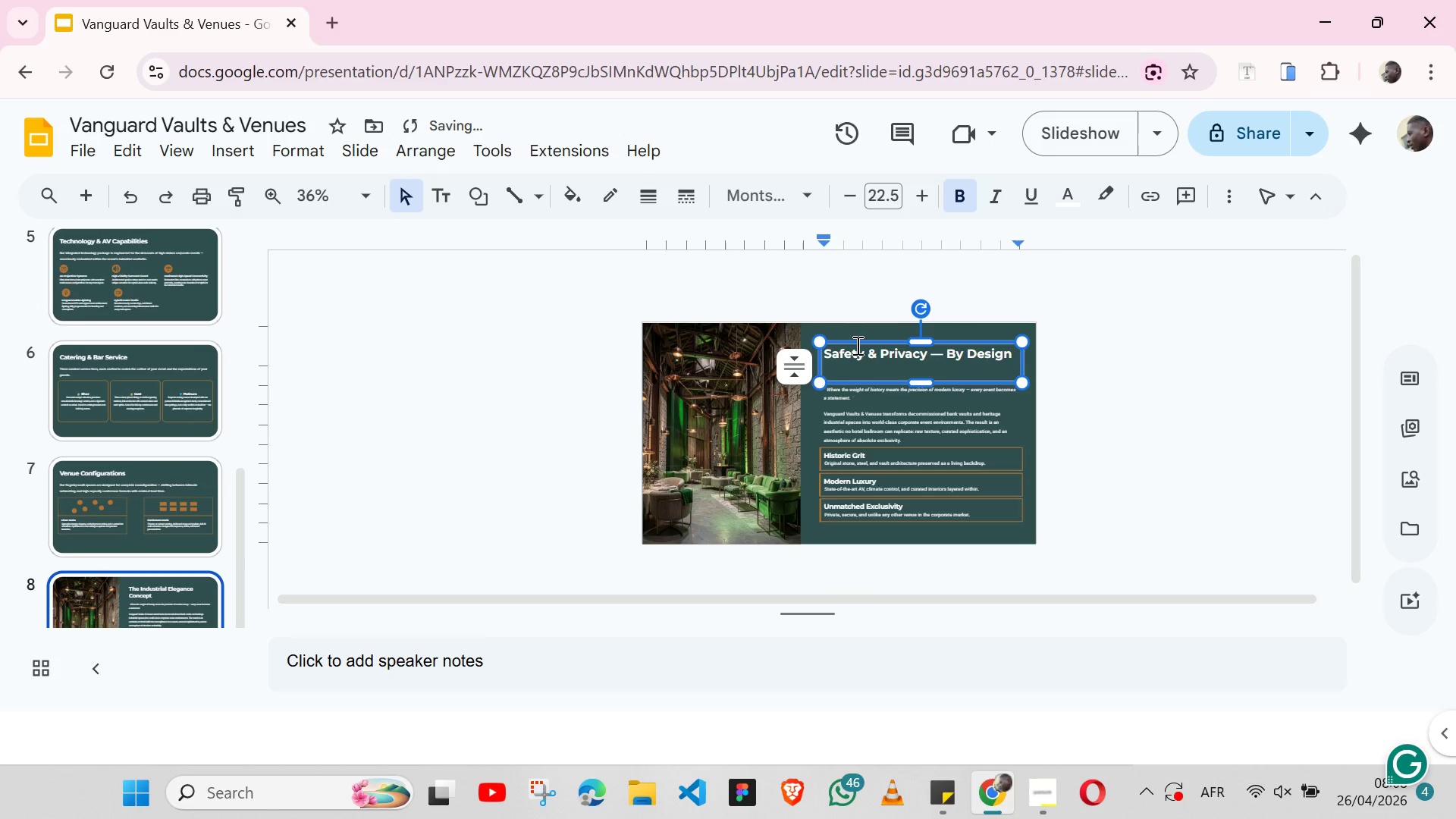 
left_click([921, 786])
 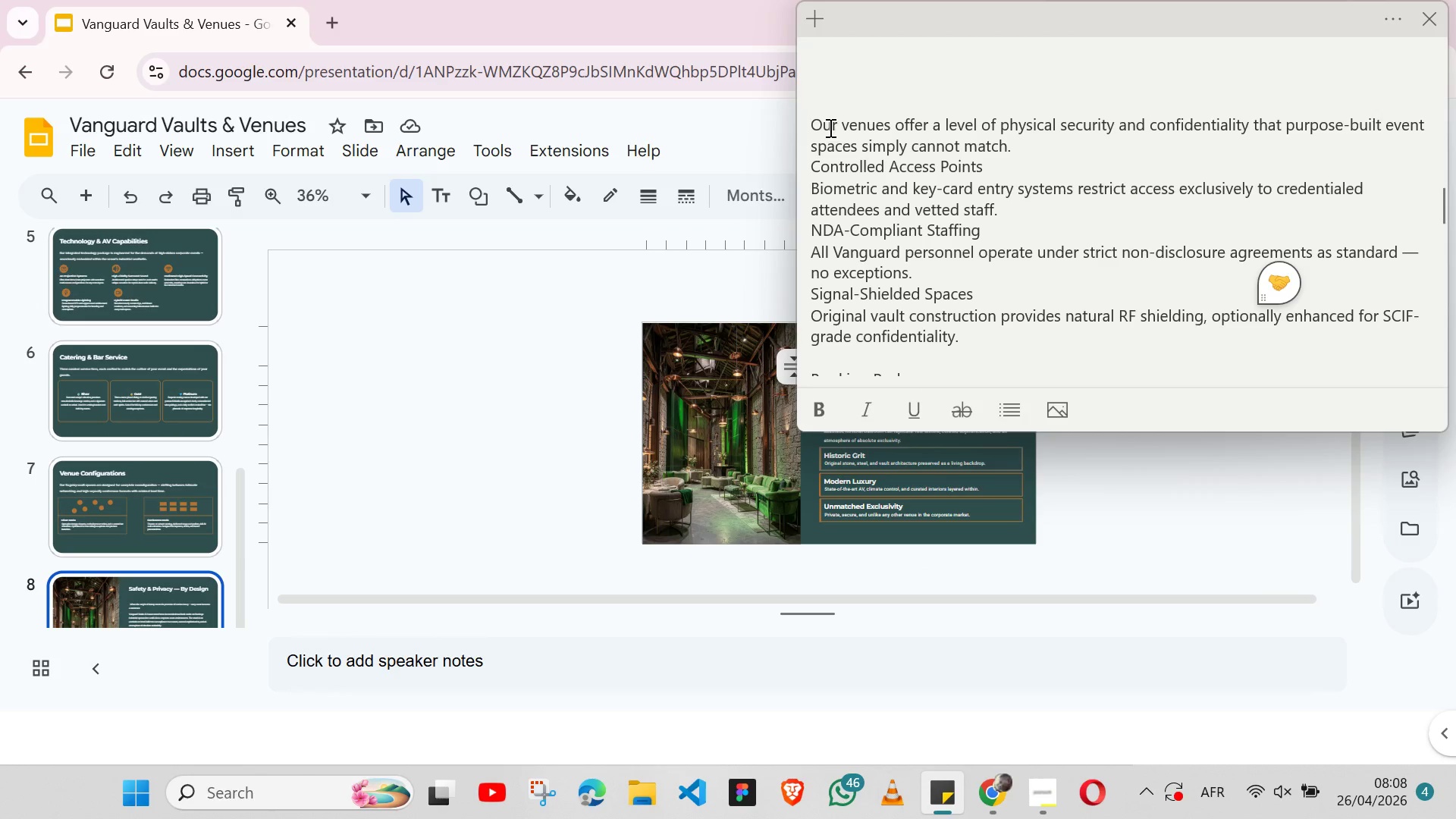 
double_click([829, 127])
 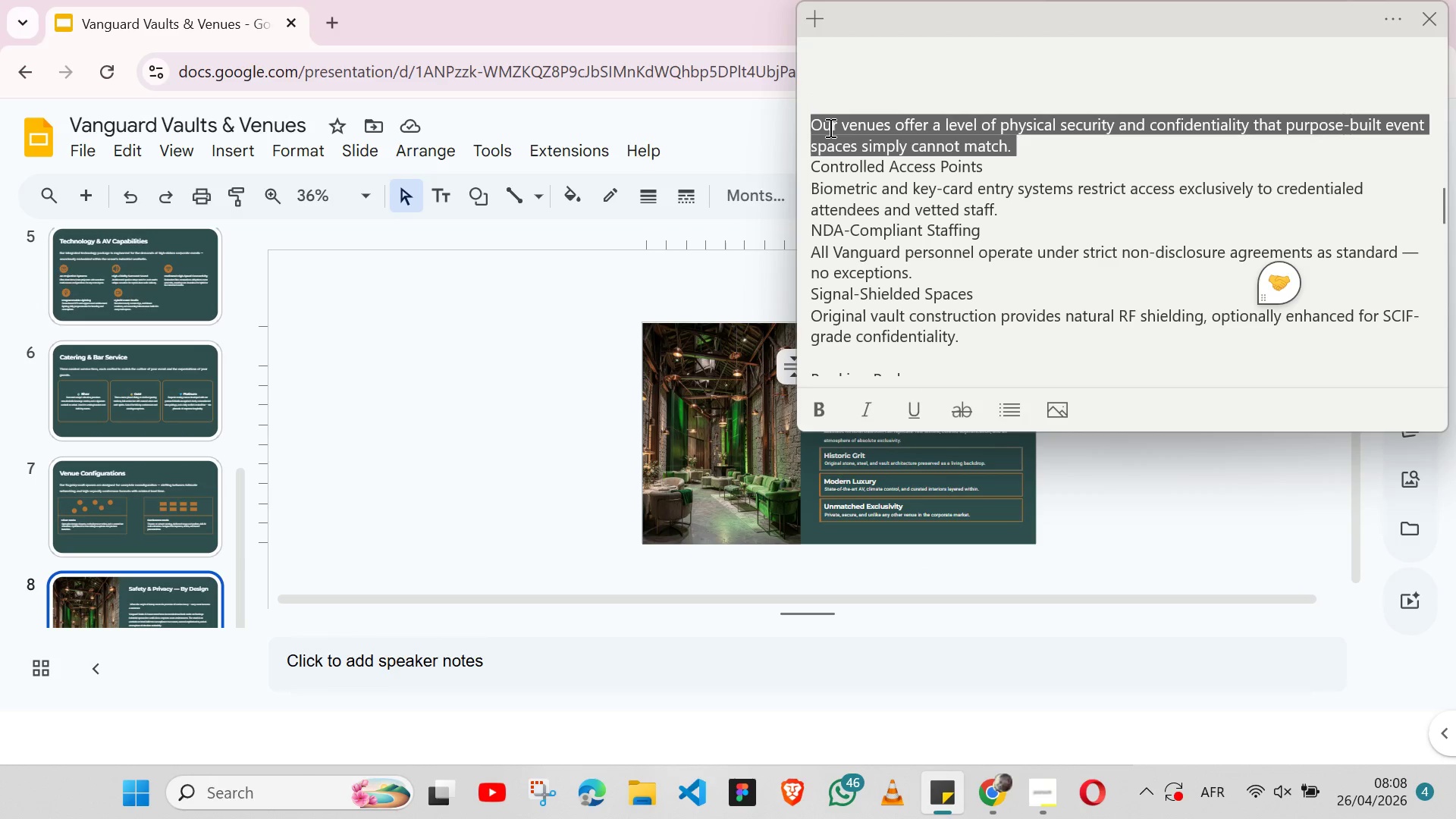 
triple_click([829, 127])
 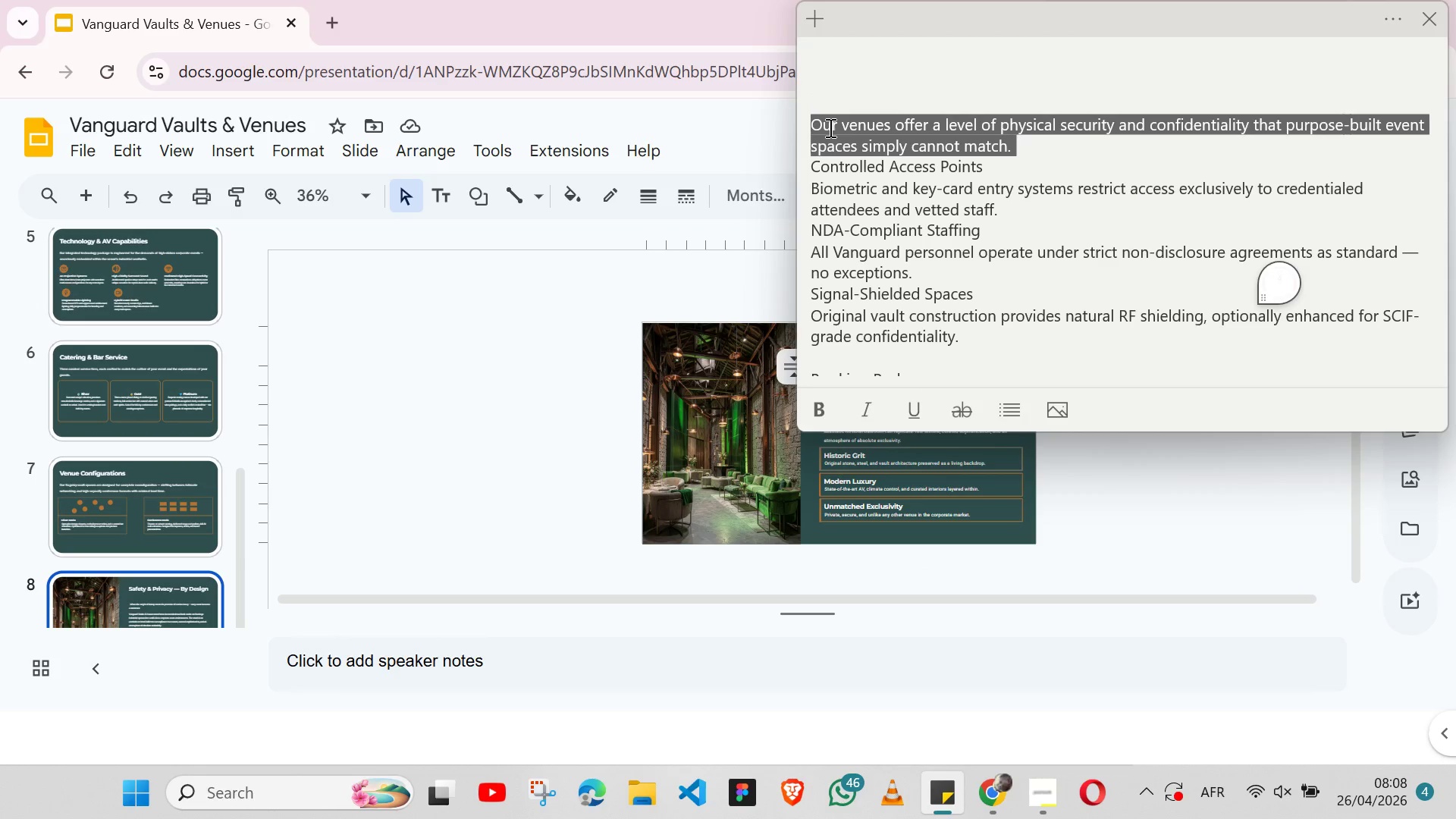 
key(Shift+ArrowLeft)
 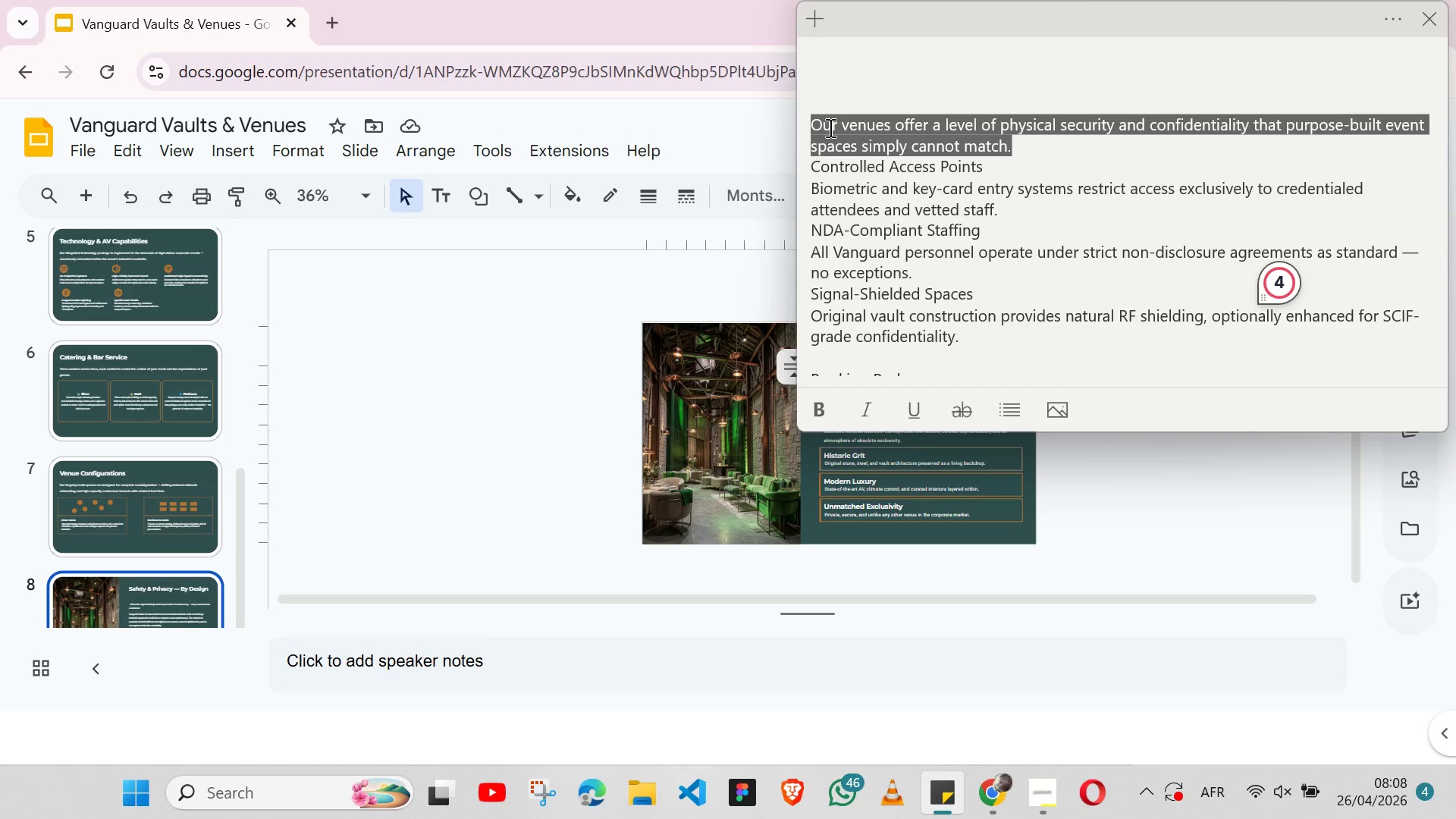 
key(Control+X)
 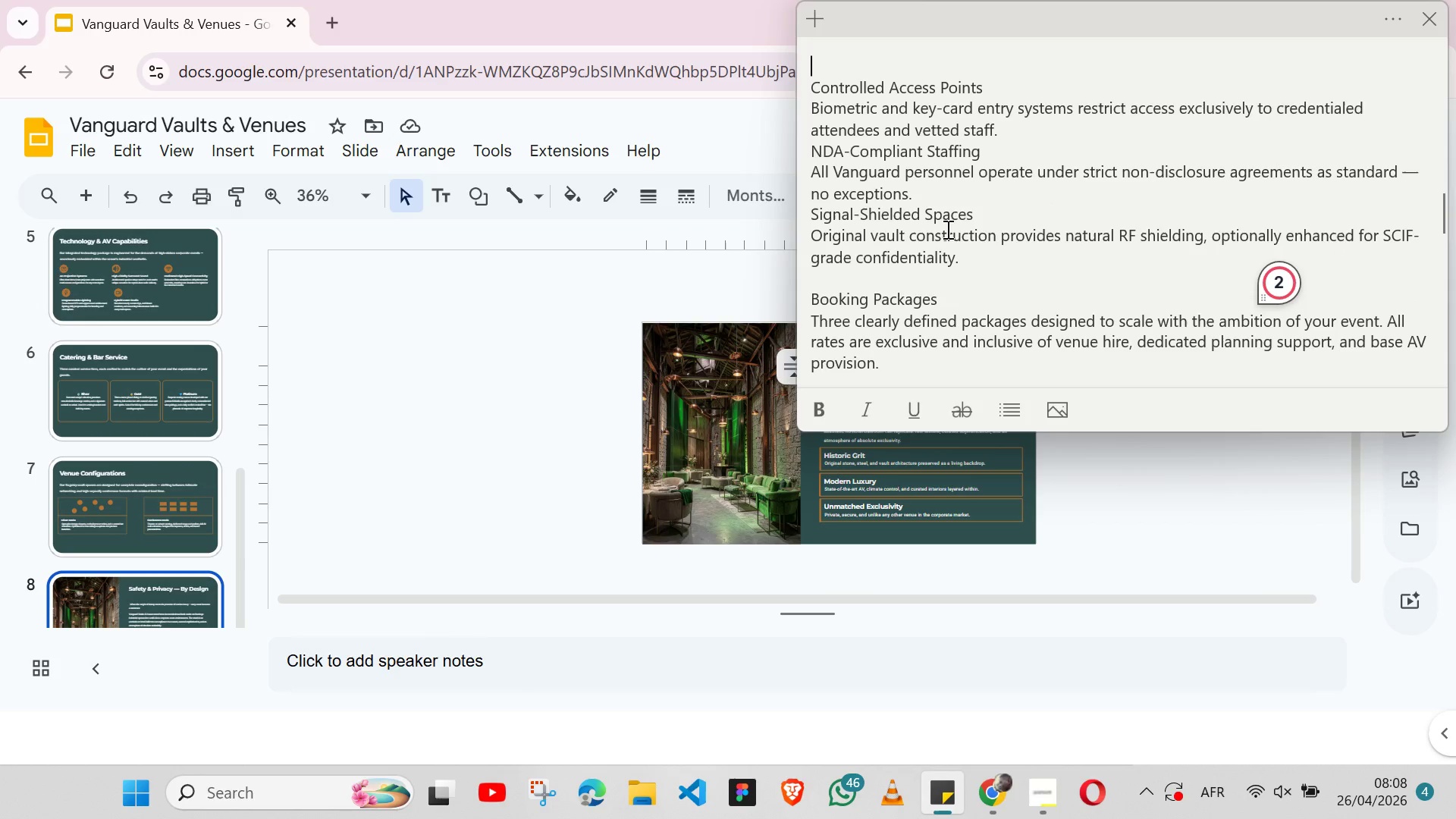 
left_click([638, 409])
 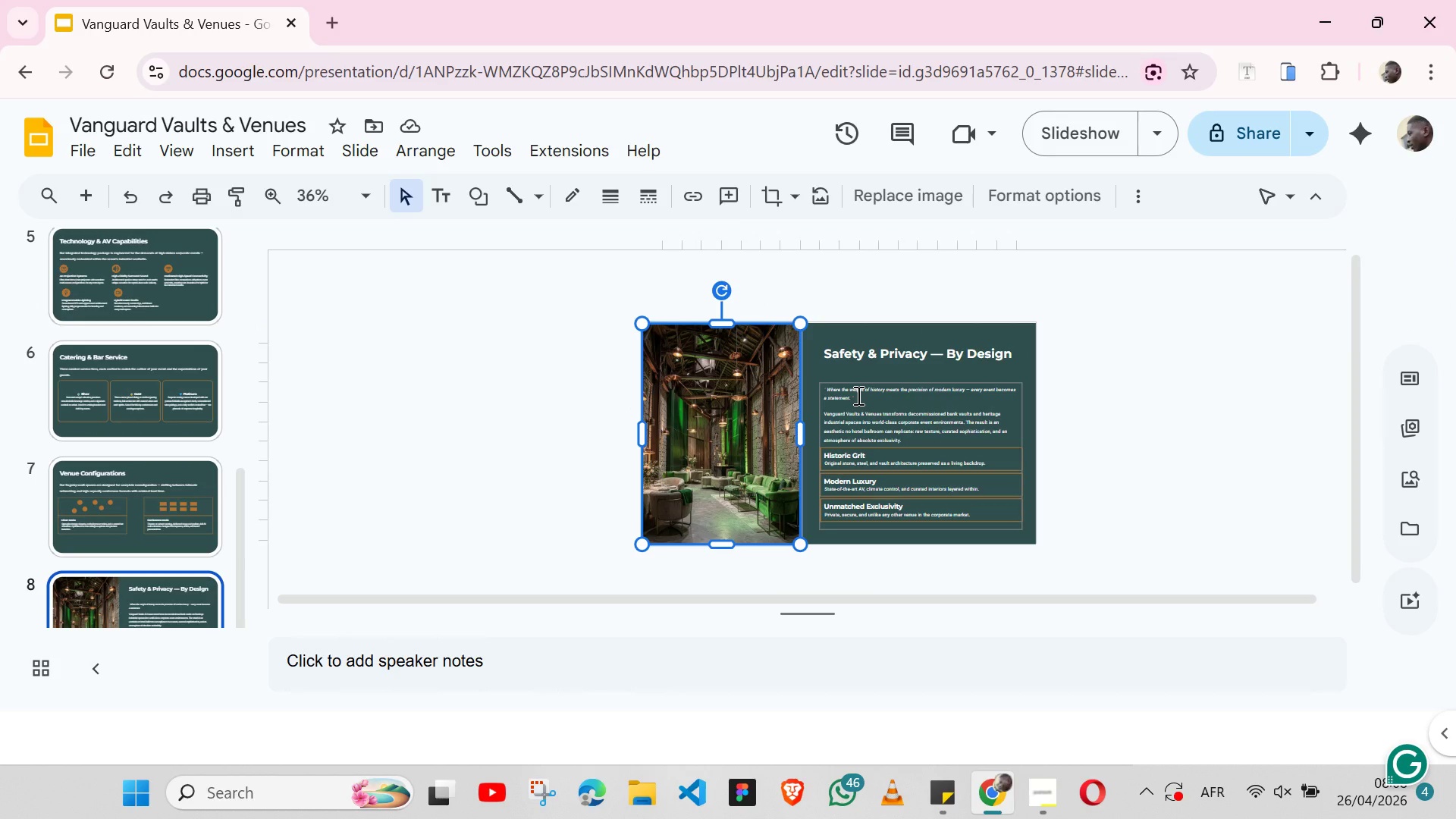 
double_click([857, 395])
 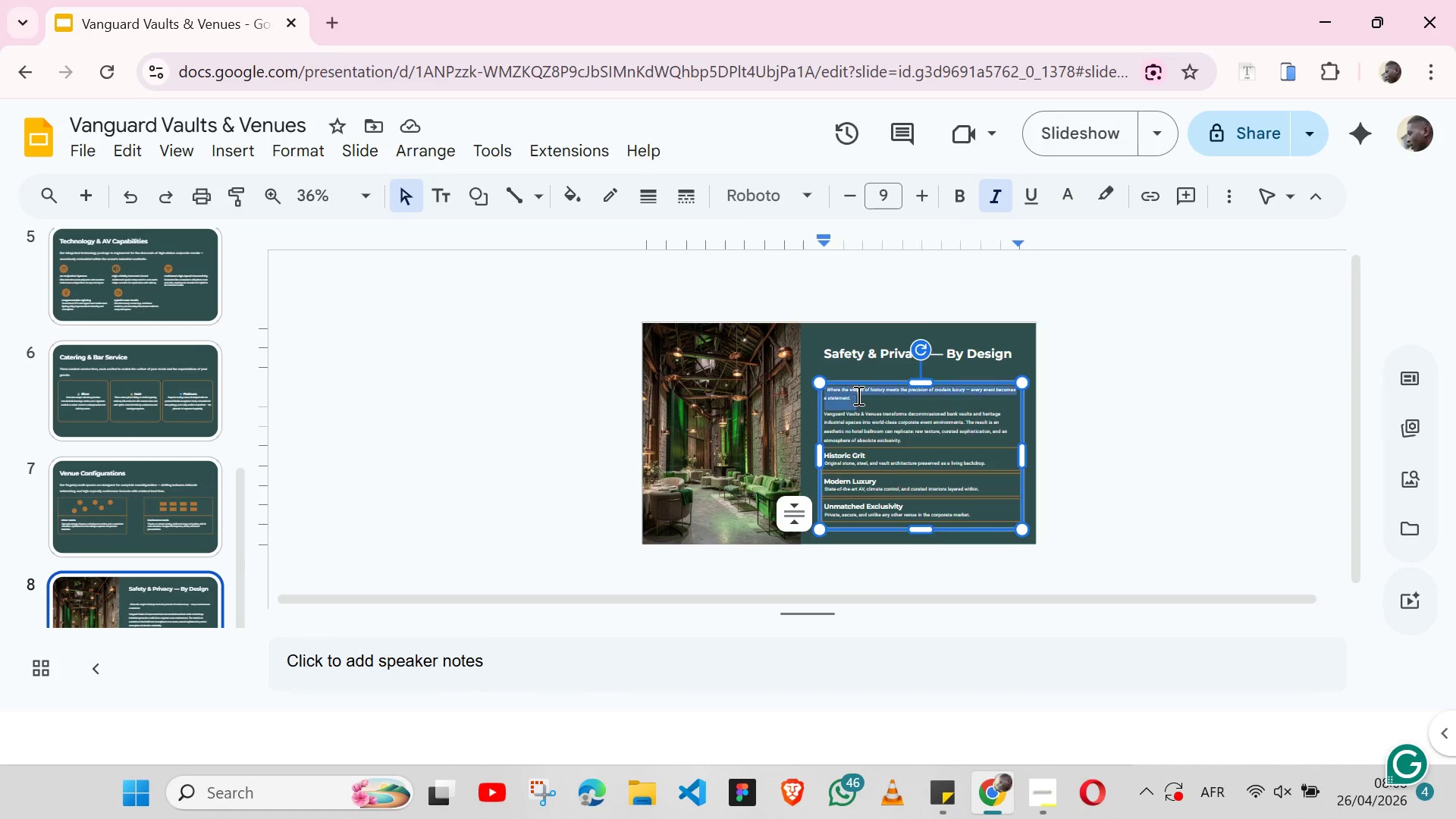 
triple_click([857, 395])
 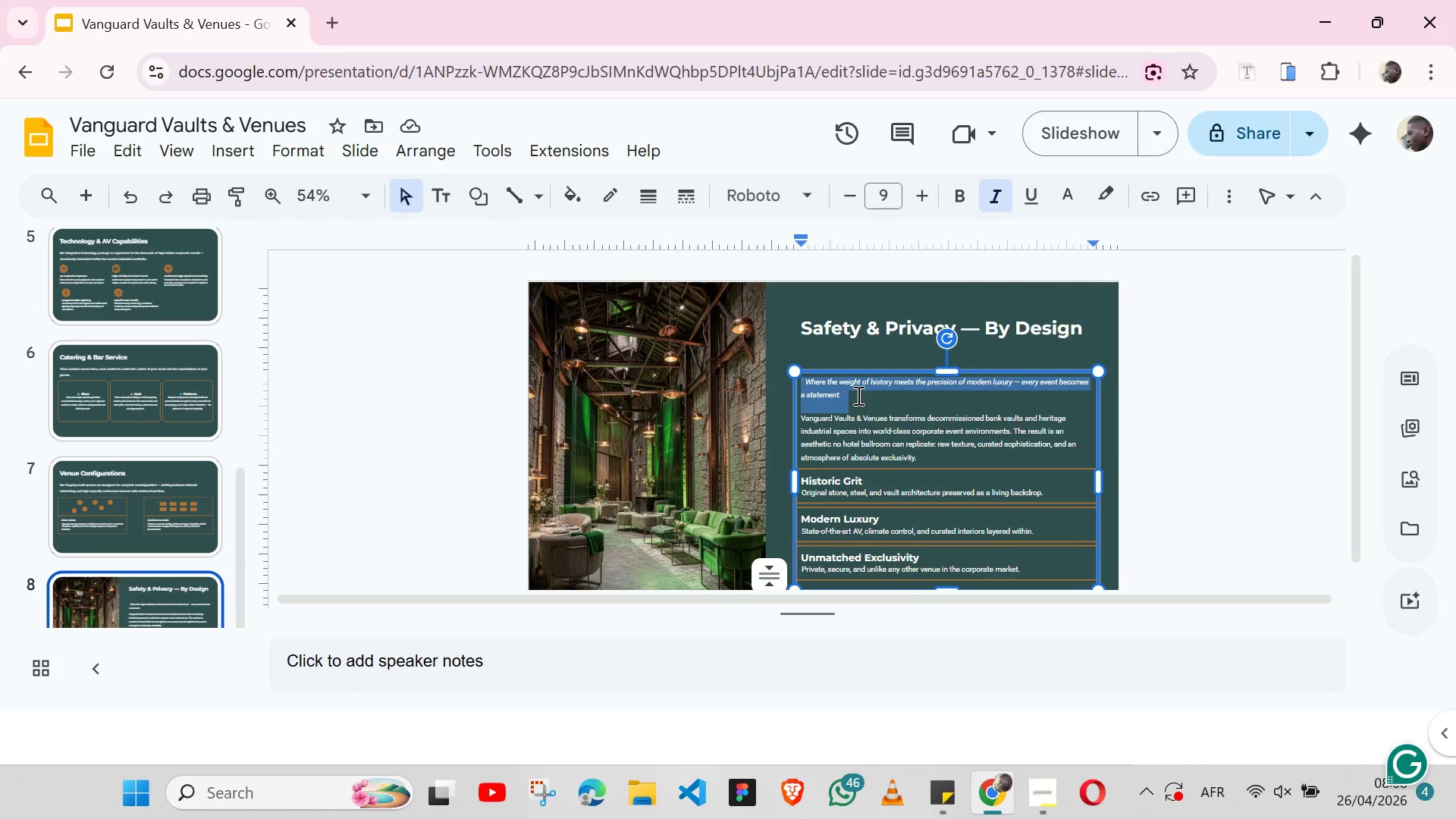 
key(Backspace)
 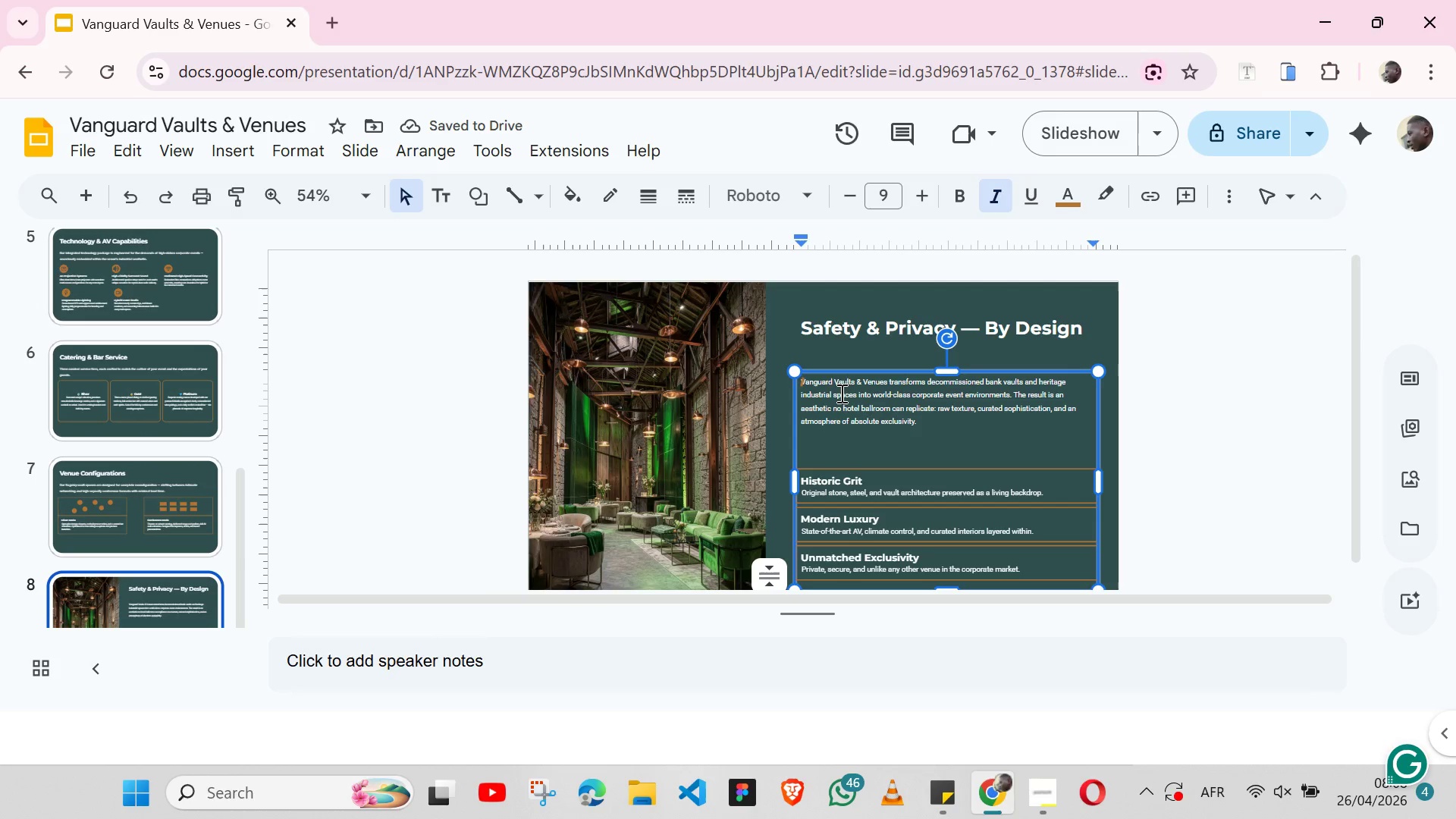 
double_click([831, 385])
 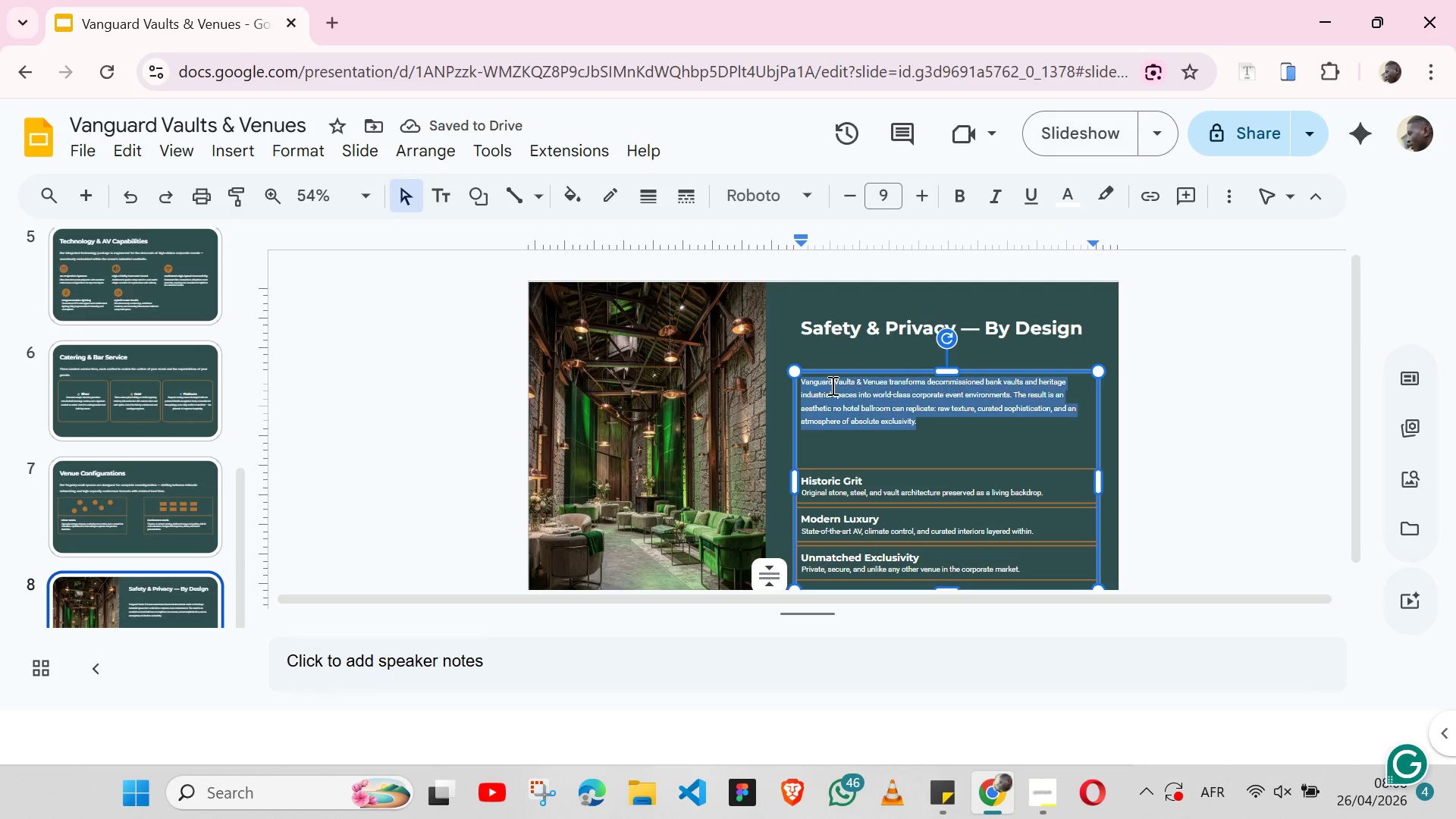 
triple_click([831, 385])
 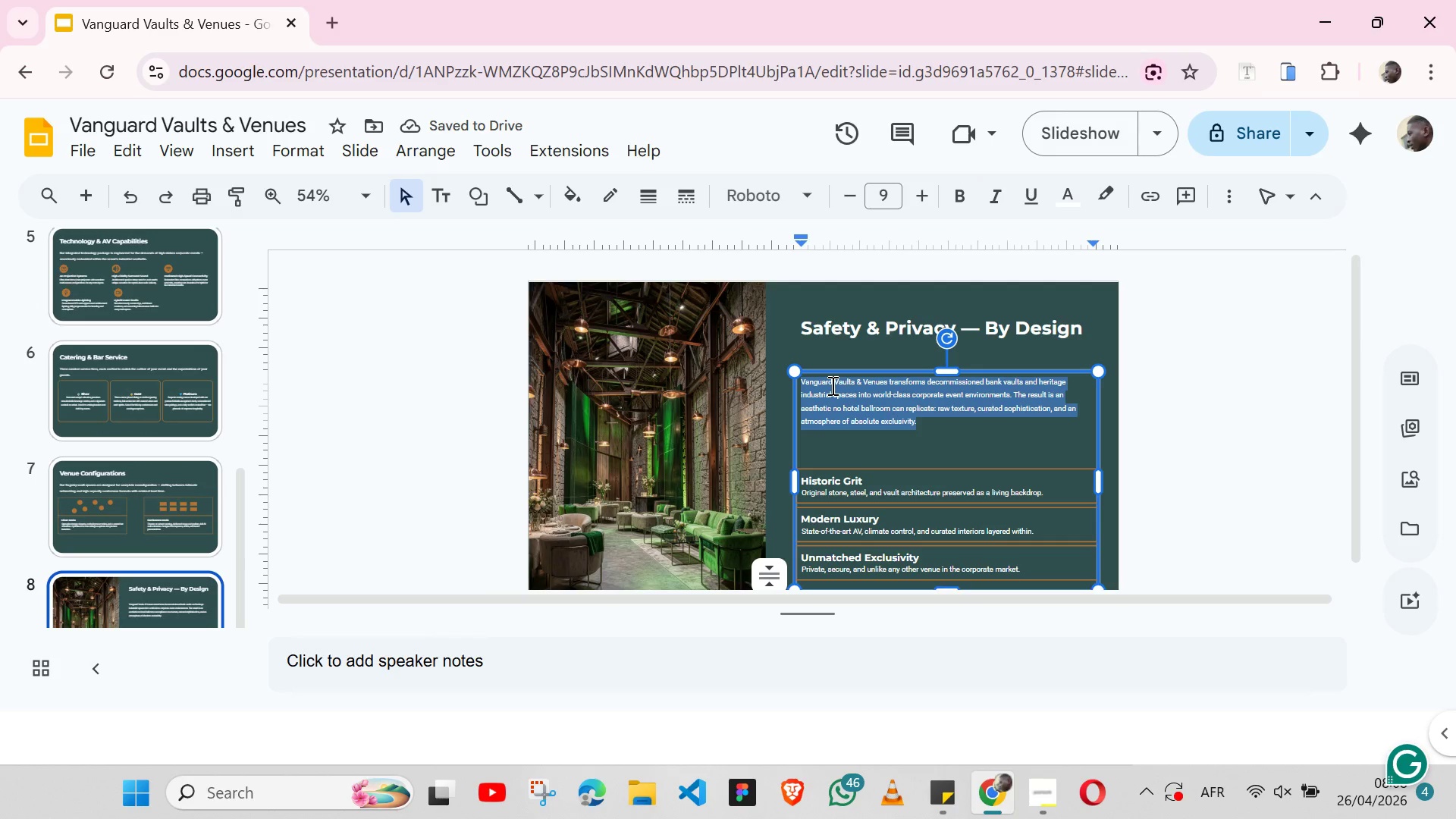 
key(Control+V)
 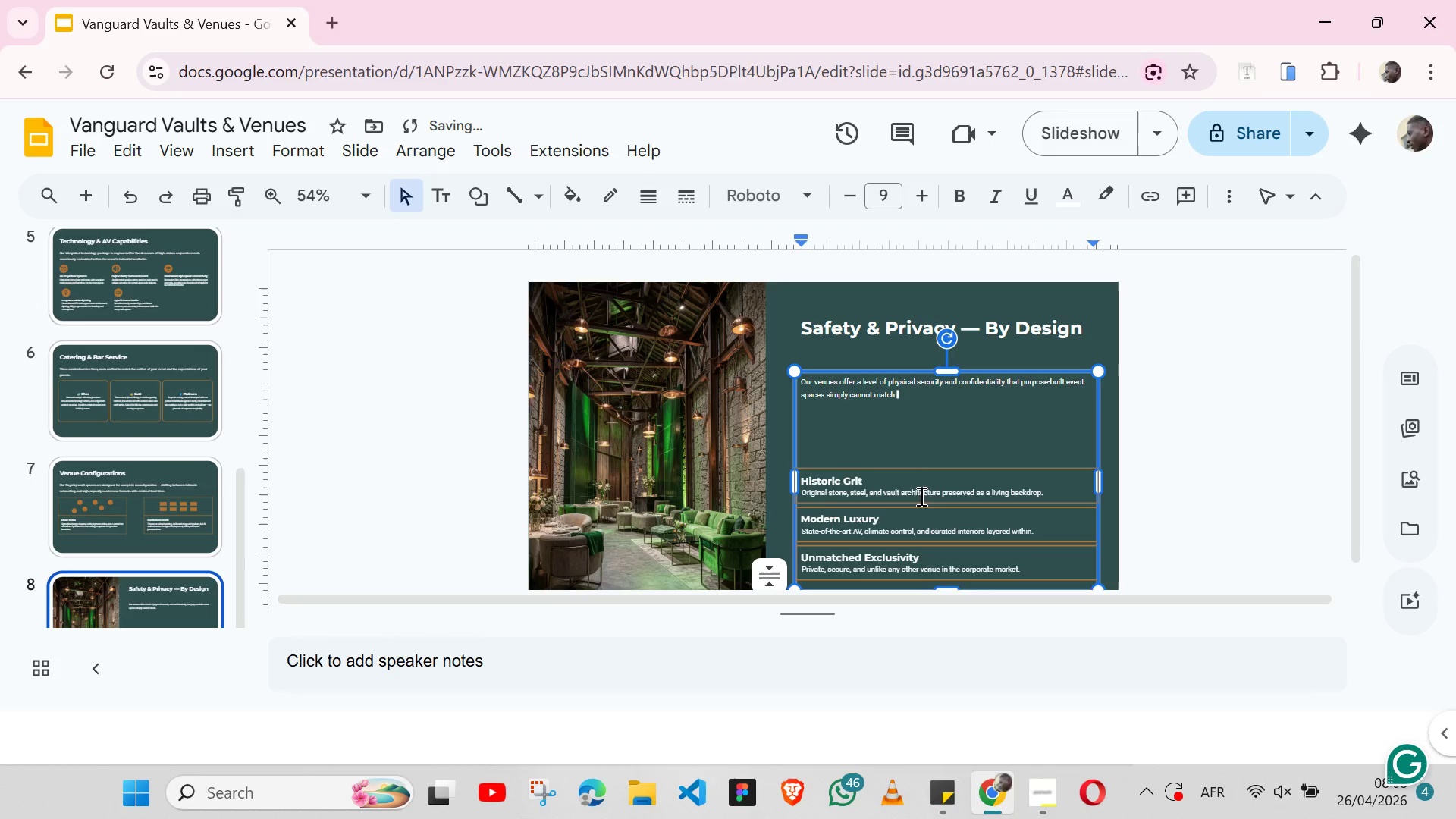 
left_click([912, 476])
 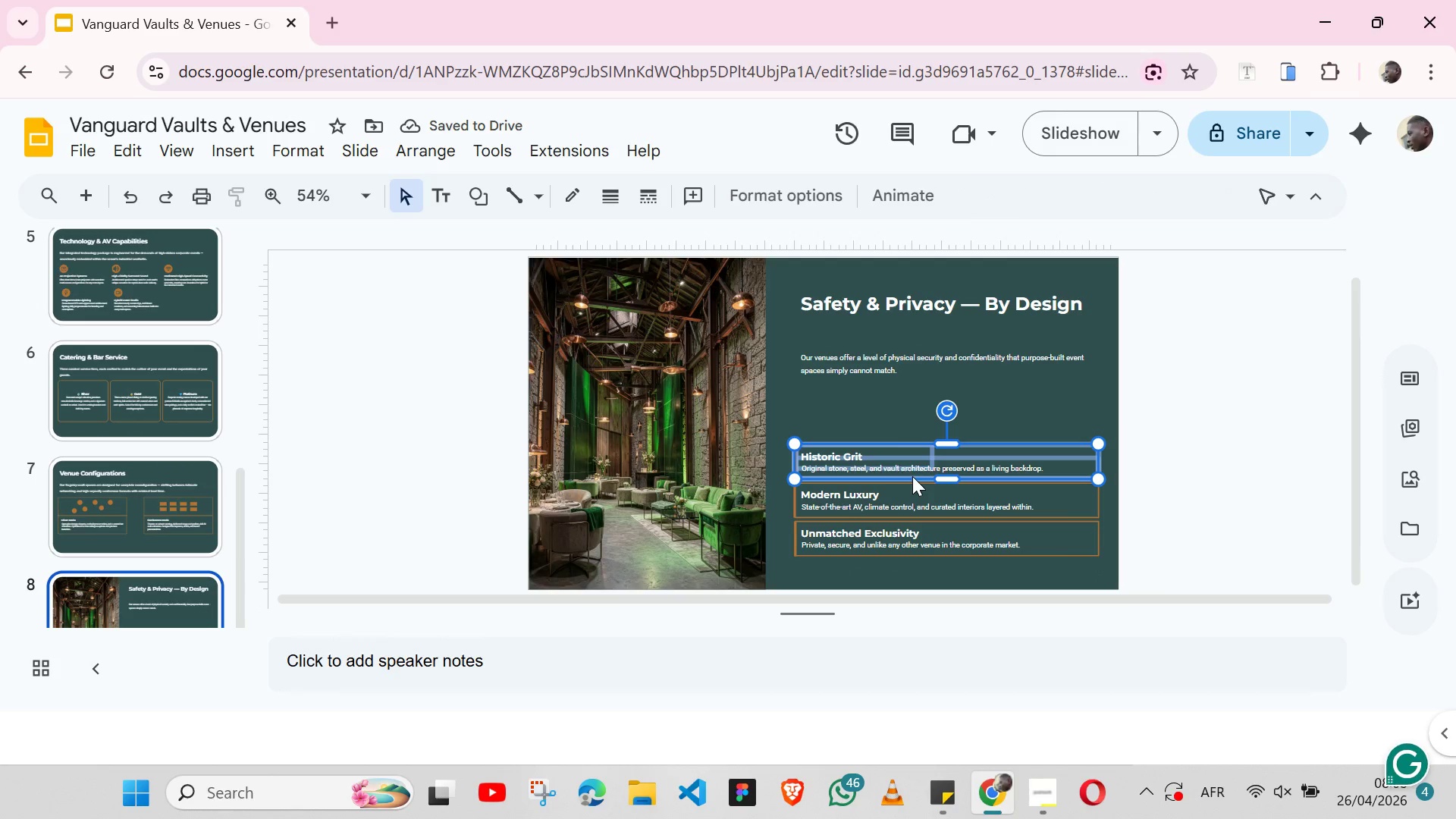 
hold_key(key=ShiftLeft, duration=1.51)
left_click([915, 496])
 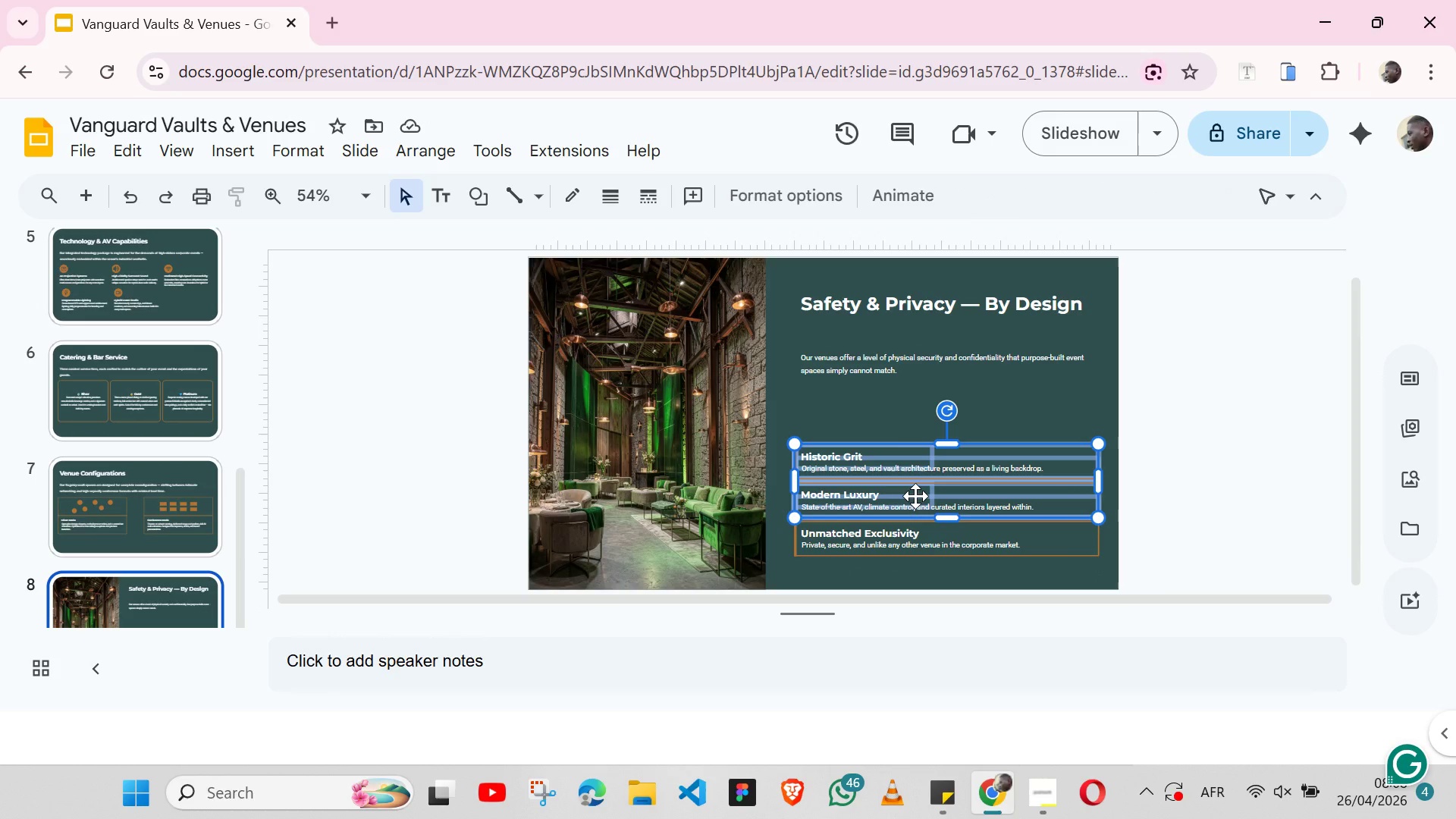 
hold_key(key=ShiftLeft, duration=1.5)
left_click([912, 544])
 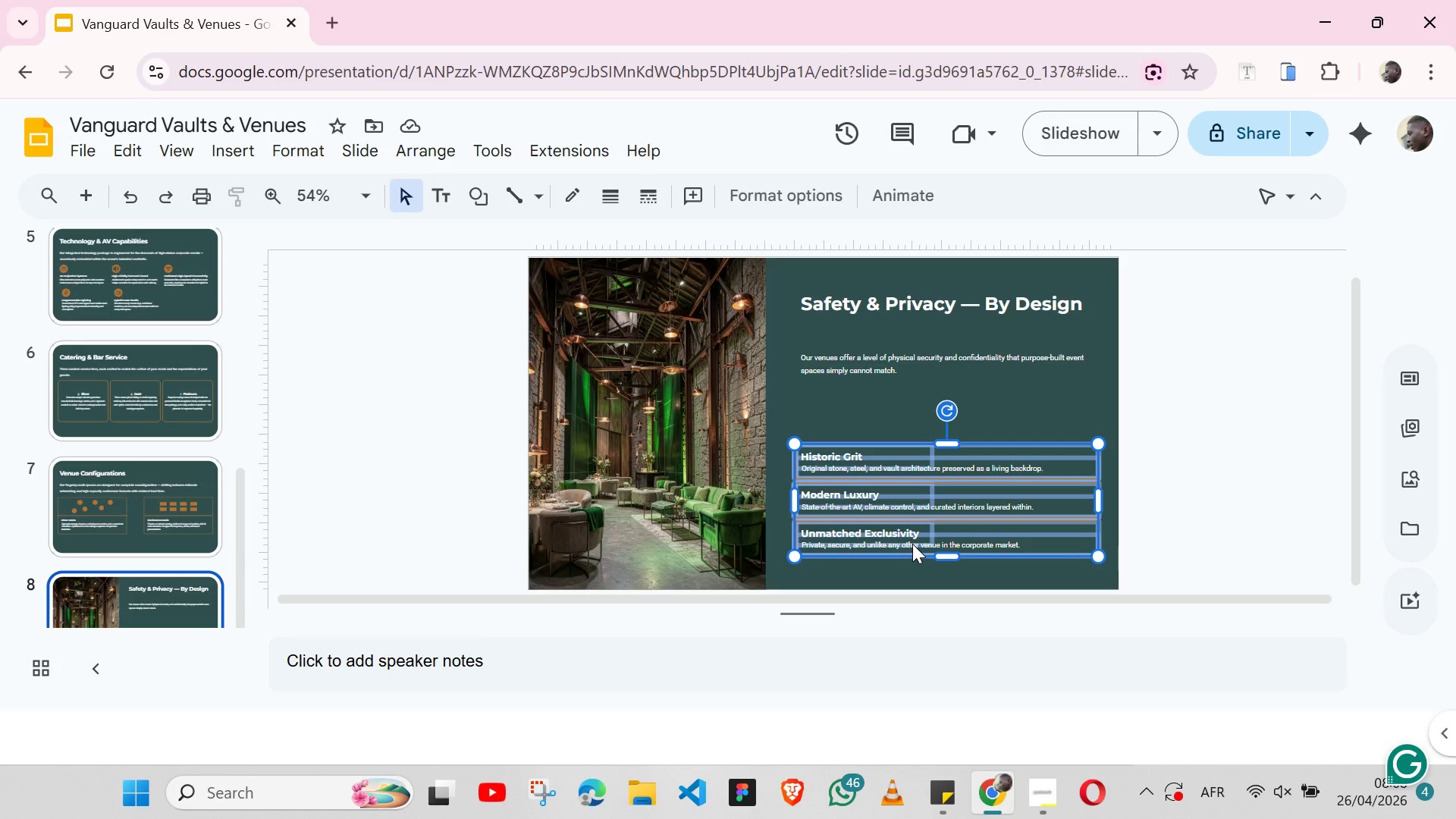 
key(Shift+ArrowUp)
 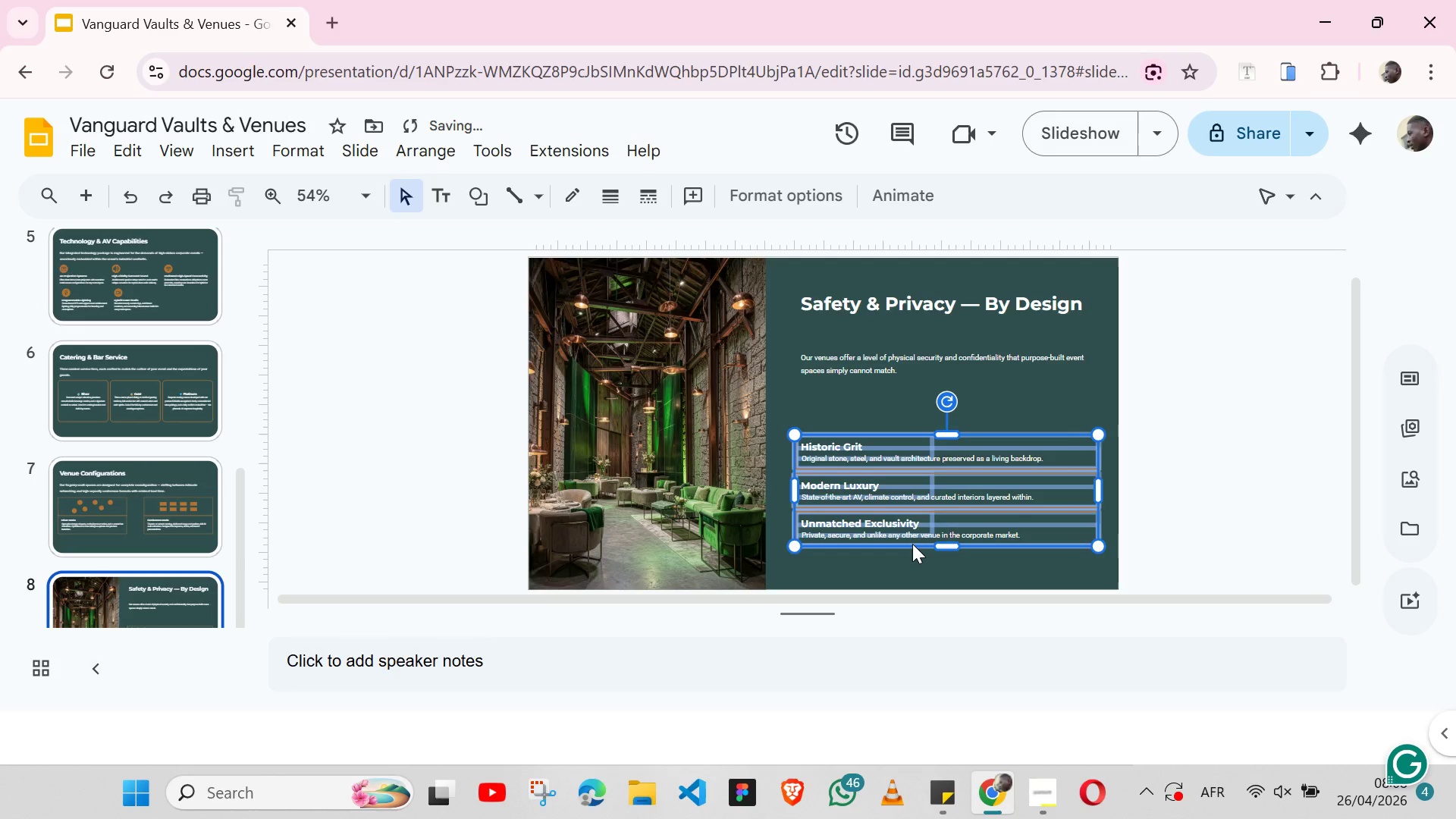 
key(Shift+ArrowUp)
 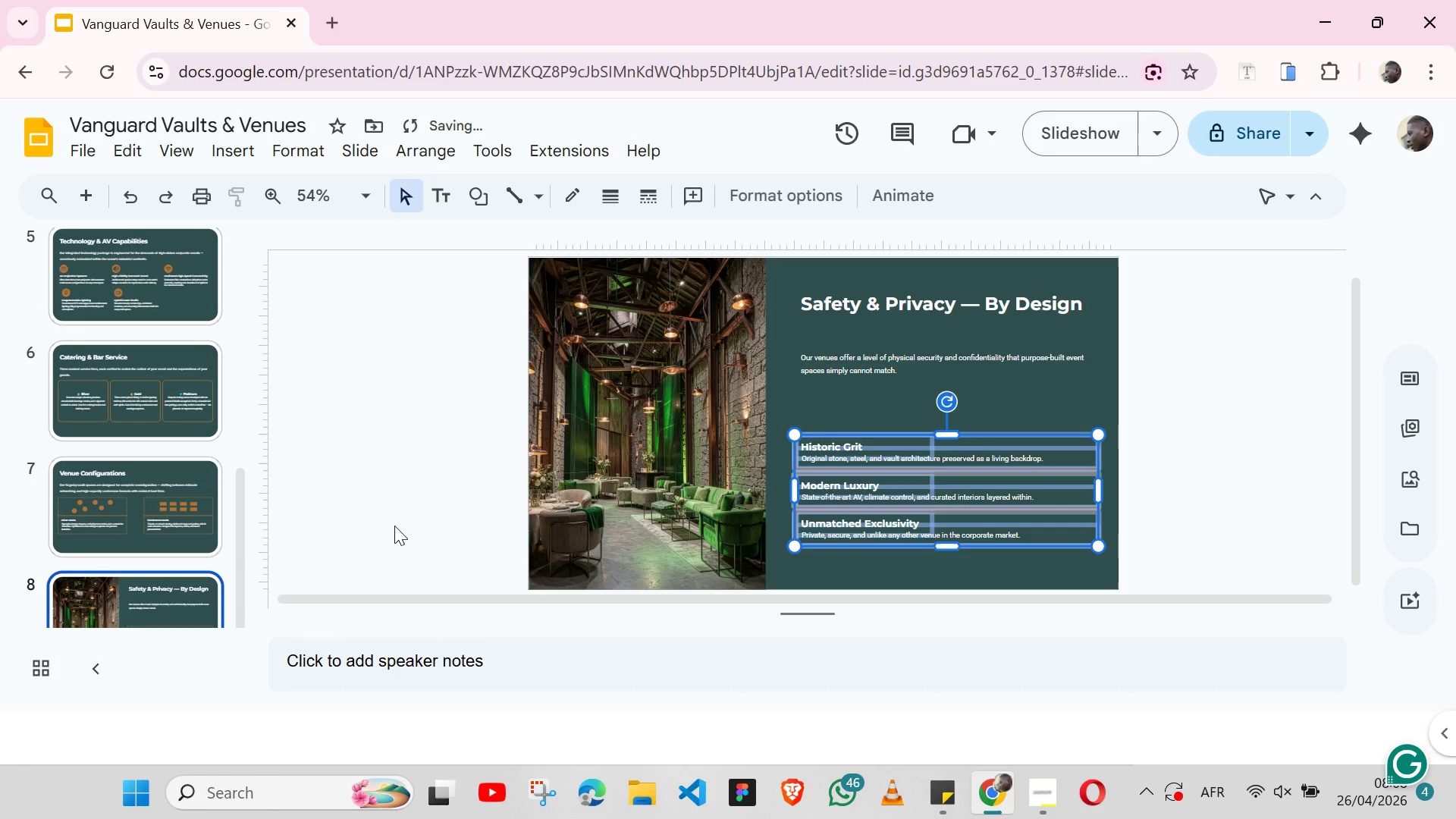 
left_click([394, 526])
 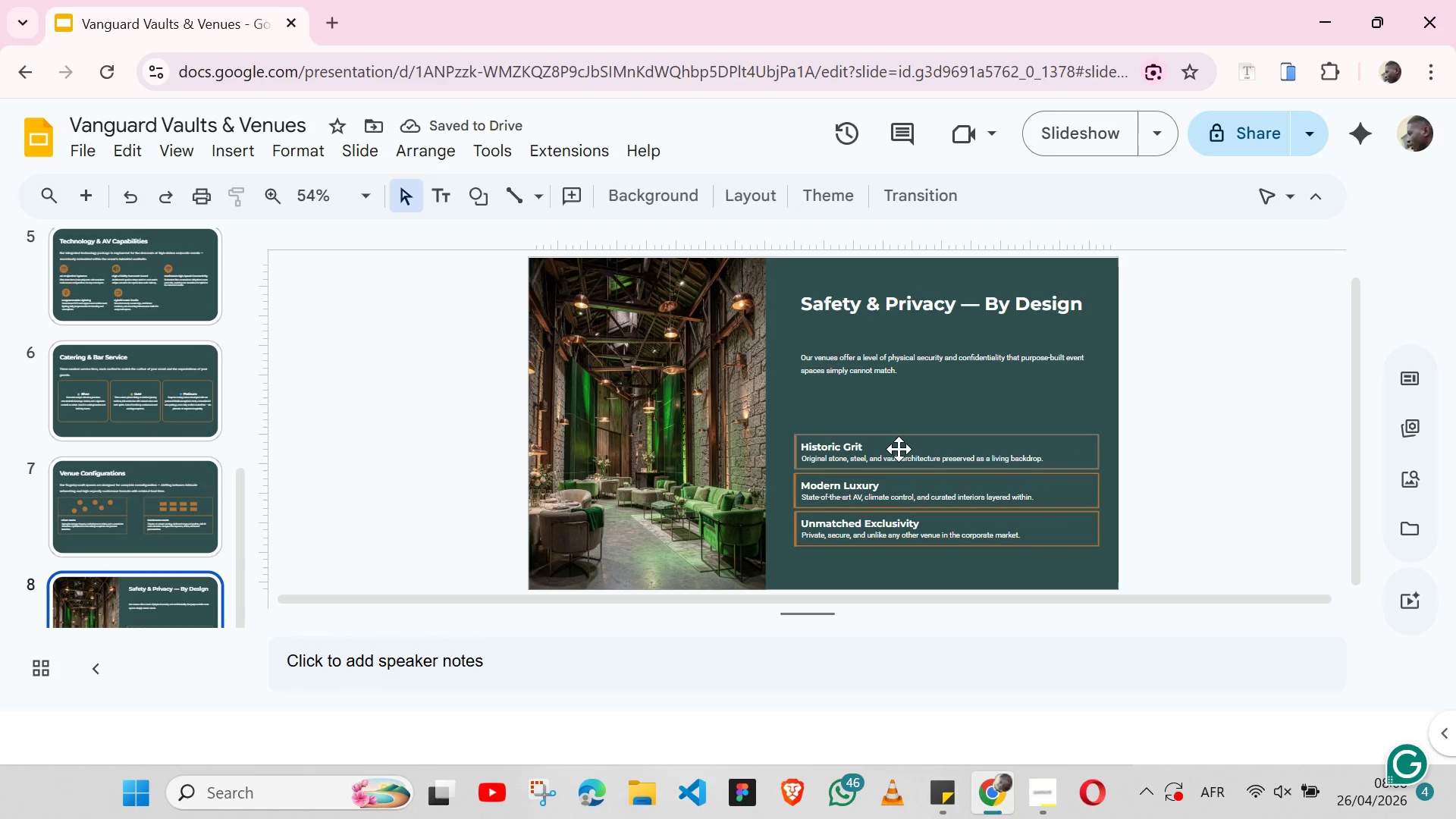 
left_click([898, 434])
 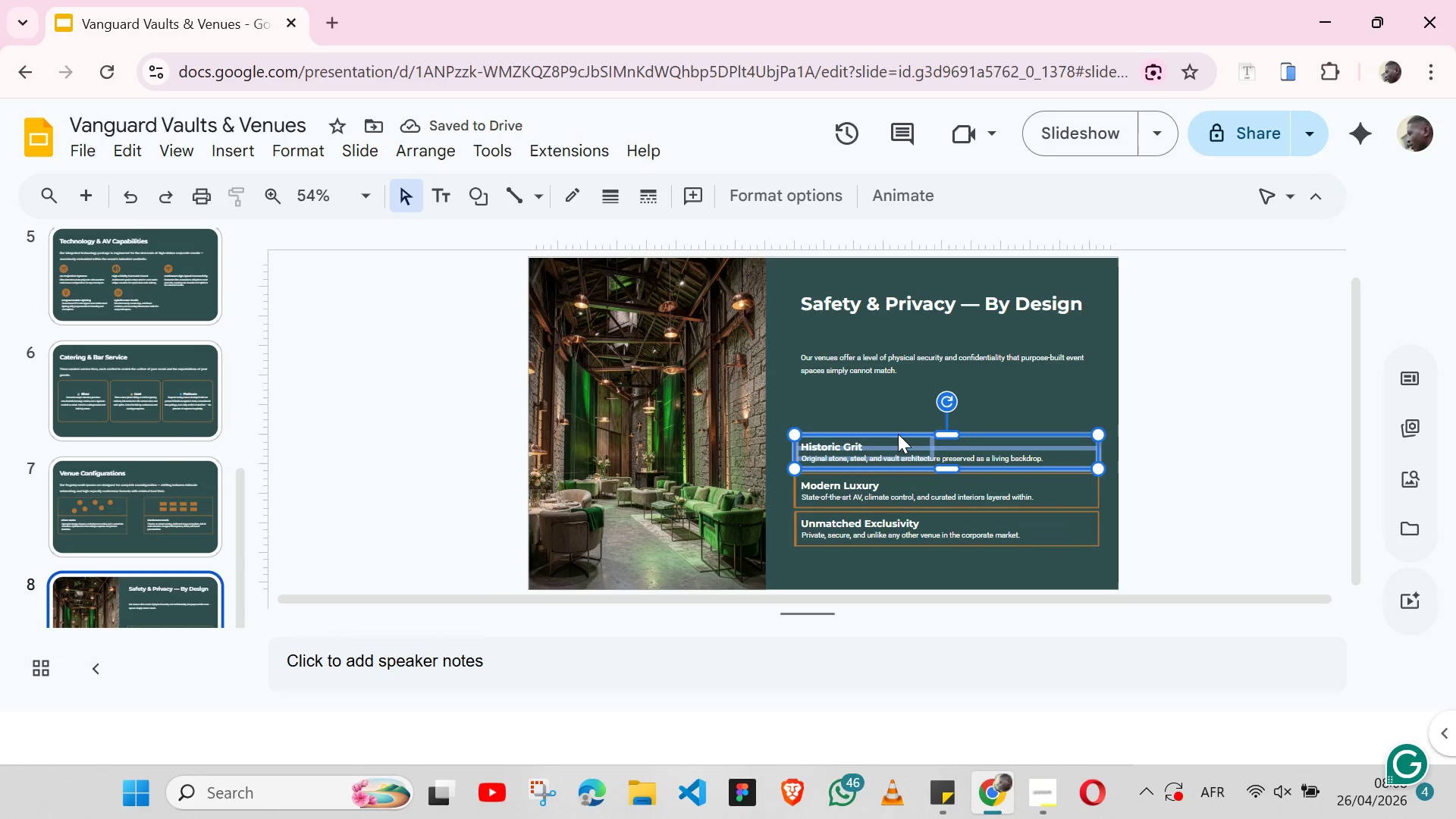 
key(Shift+ArrowUp)
 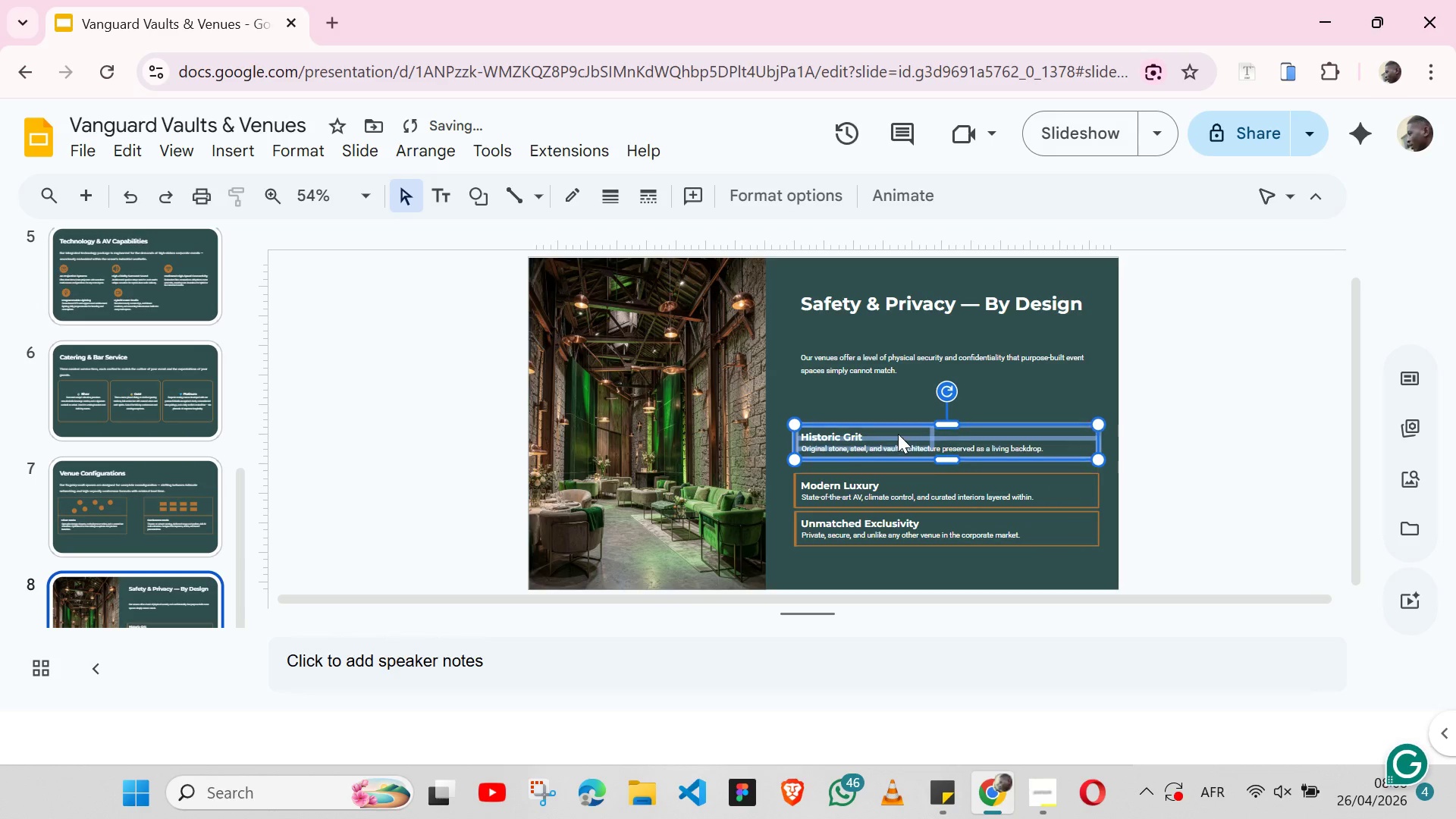 
key(Shift+ArrowUp)
 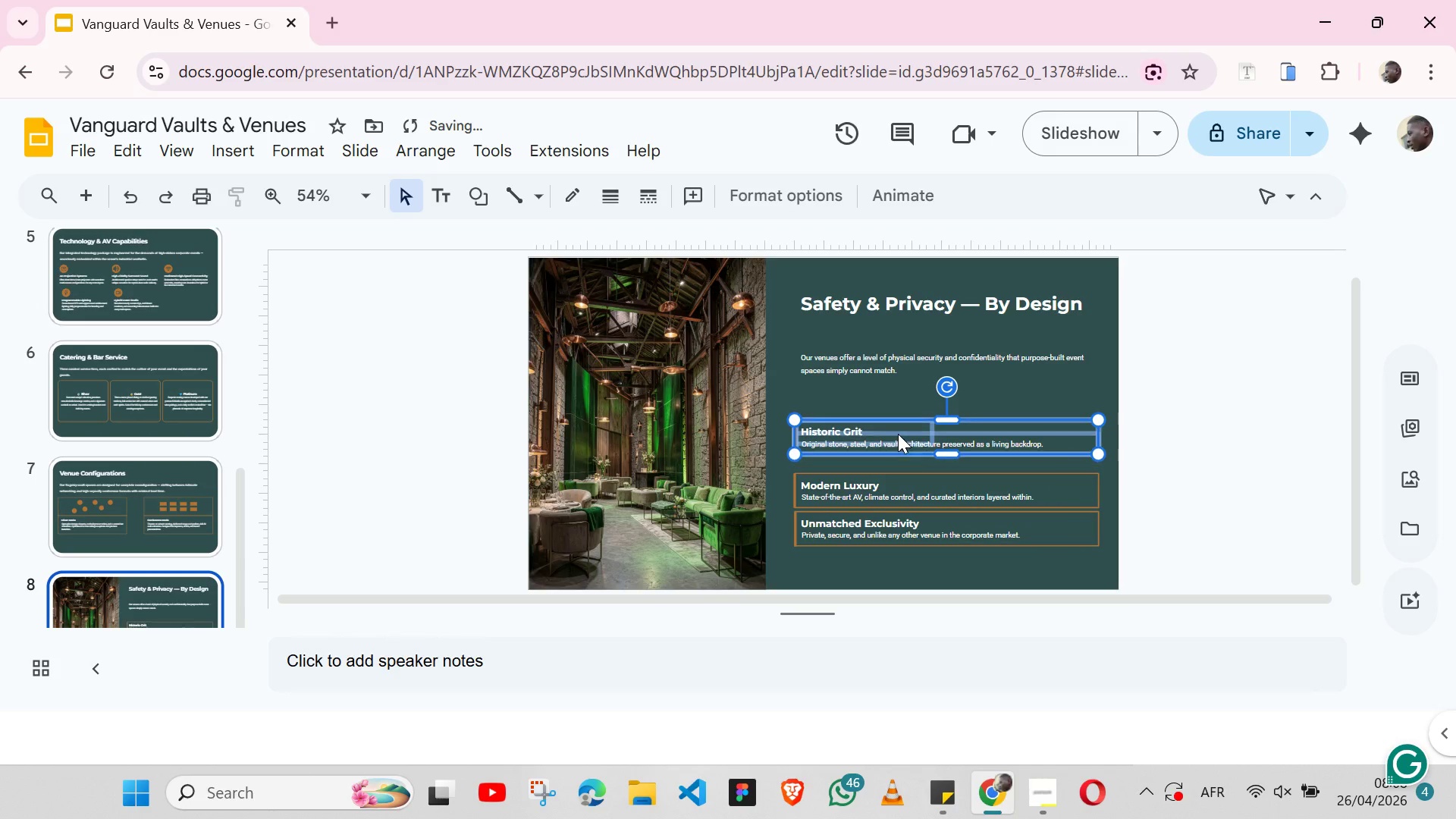 
key(Shift+ArrowUp)
 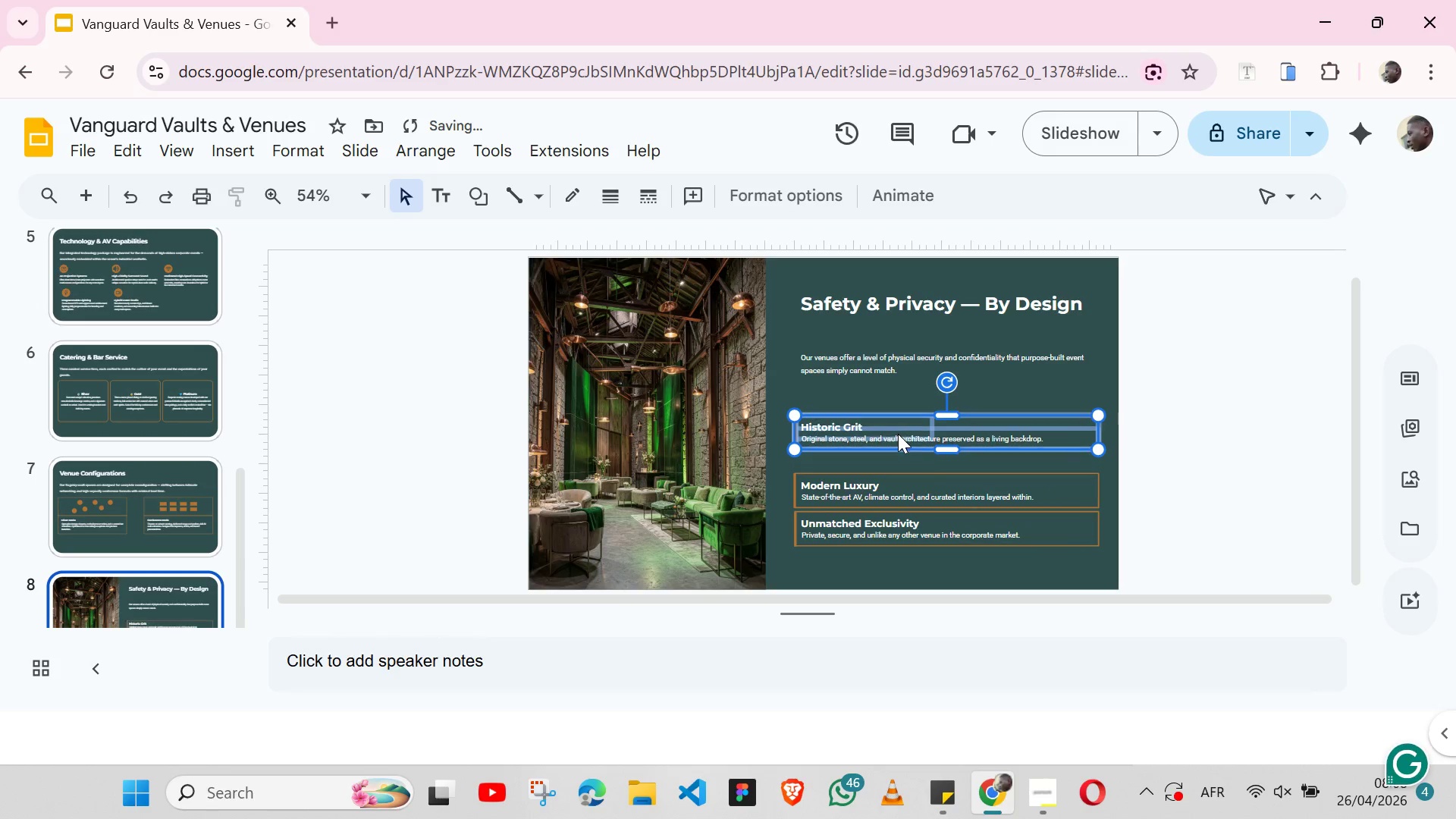 
key(Shift+ArrowUp)
 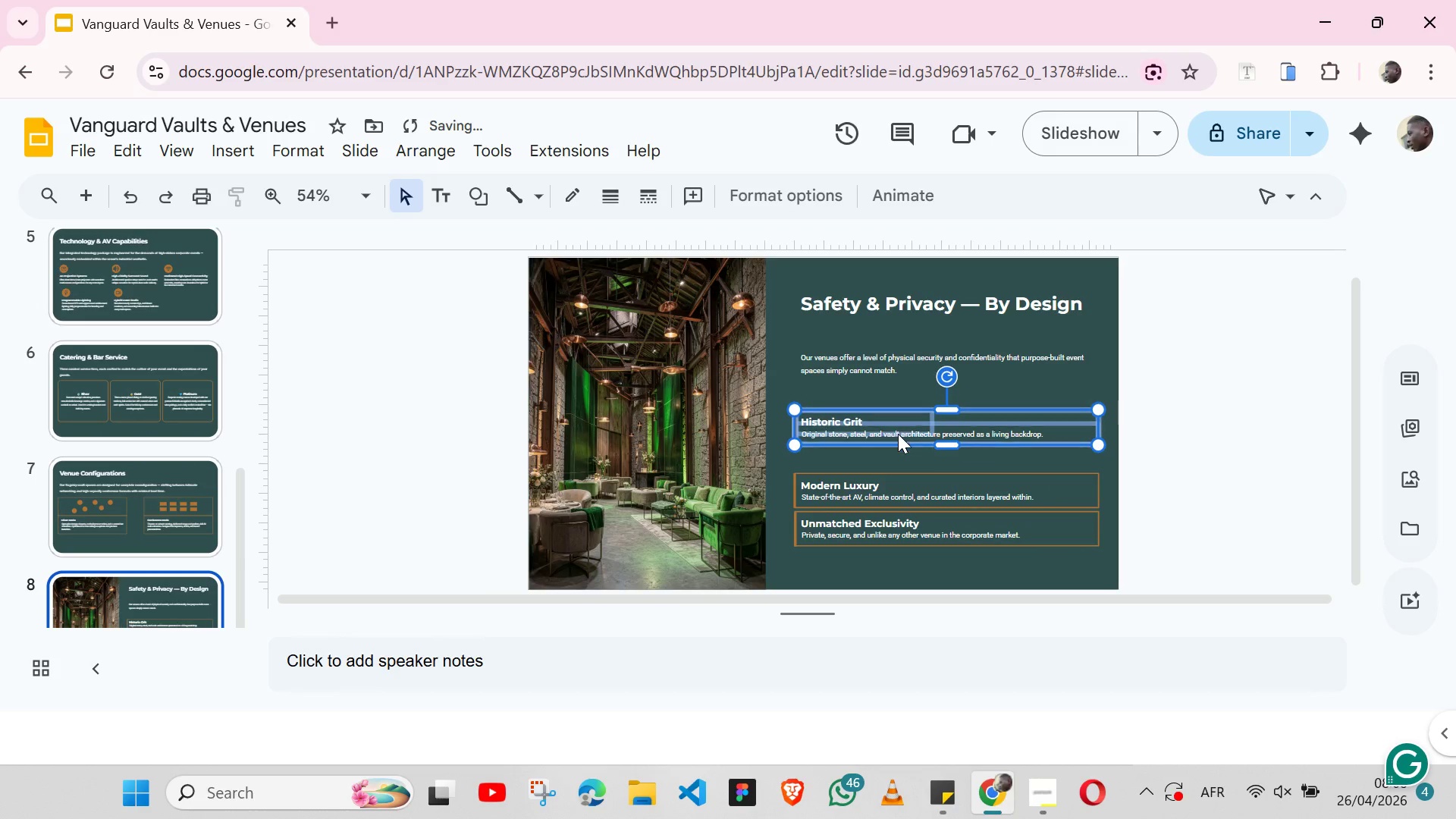 
key(Shift+ArrowUp)
 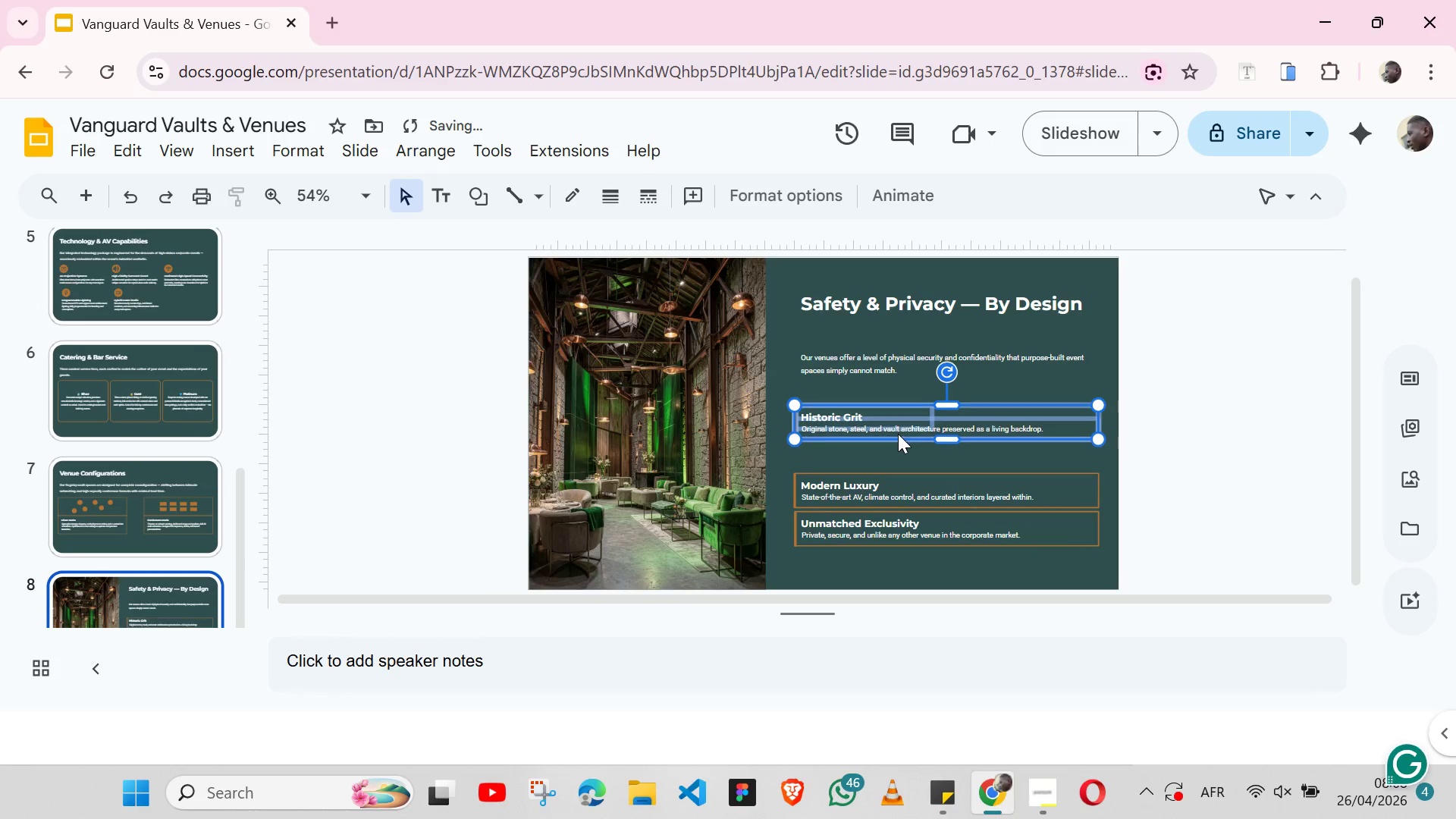 
key(Shift+ArrowUp)
 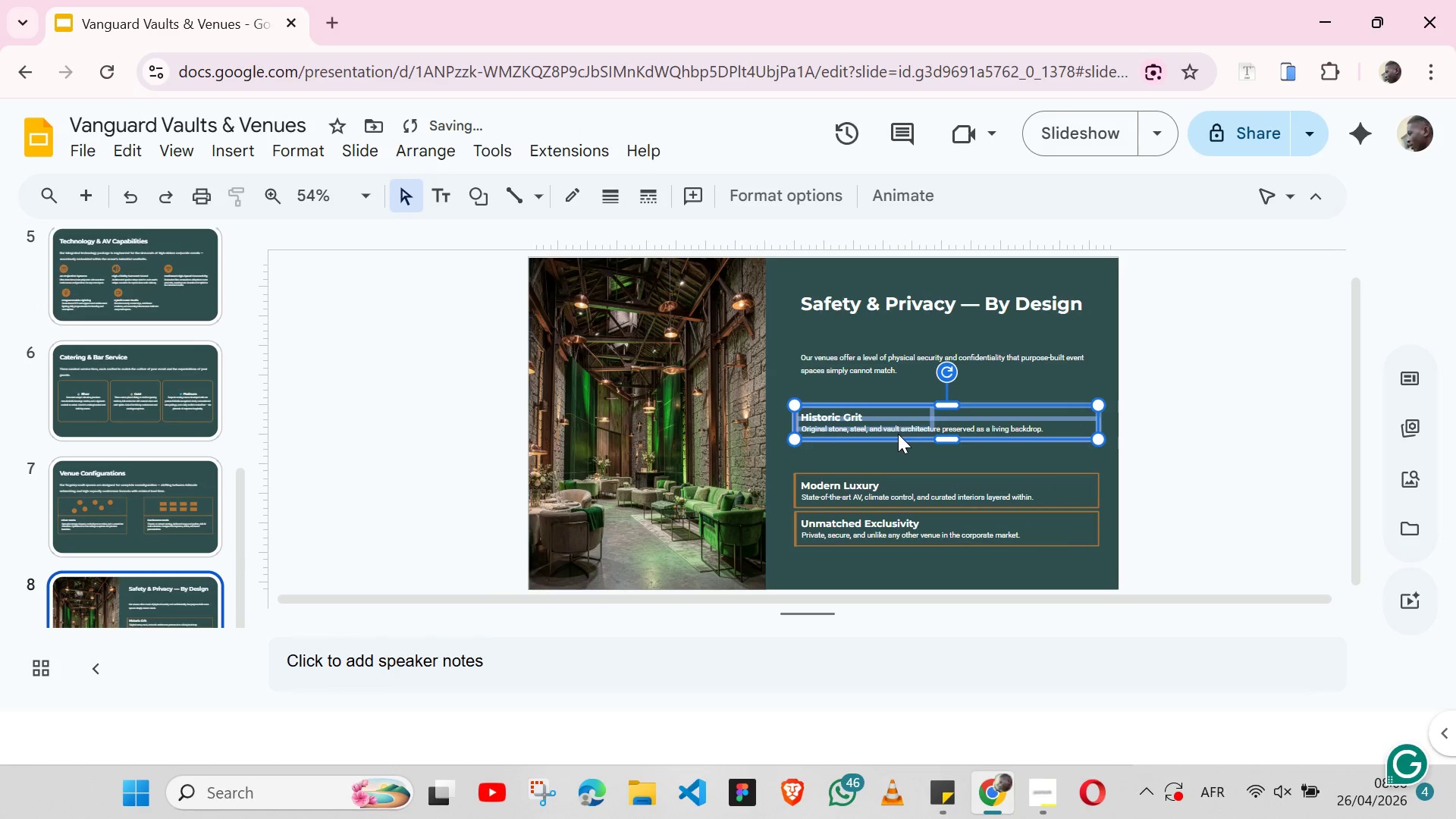 
key(Shift+ArrowUp)
 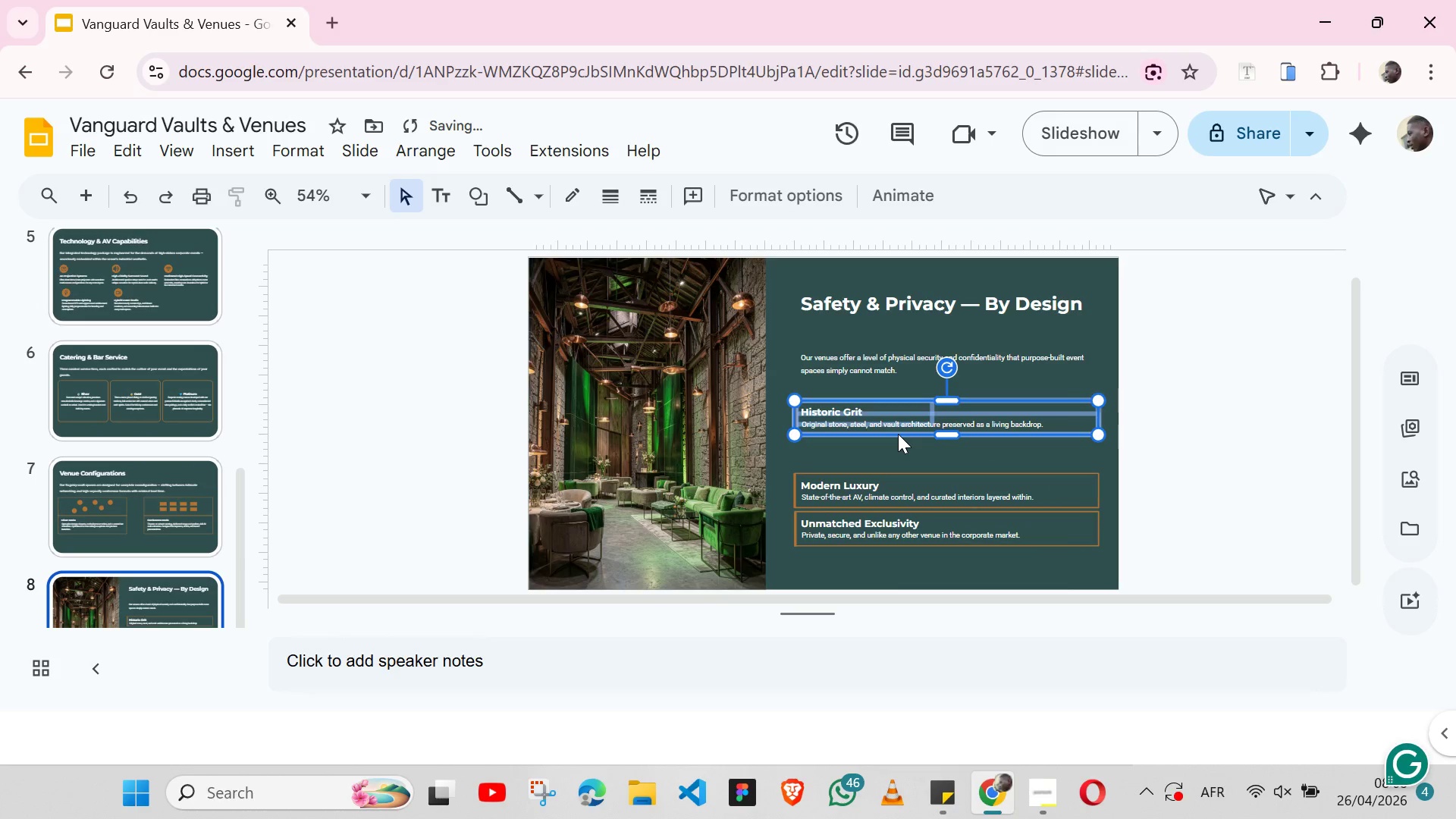 
key(Shift+ArrowUp)
 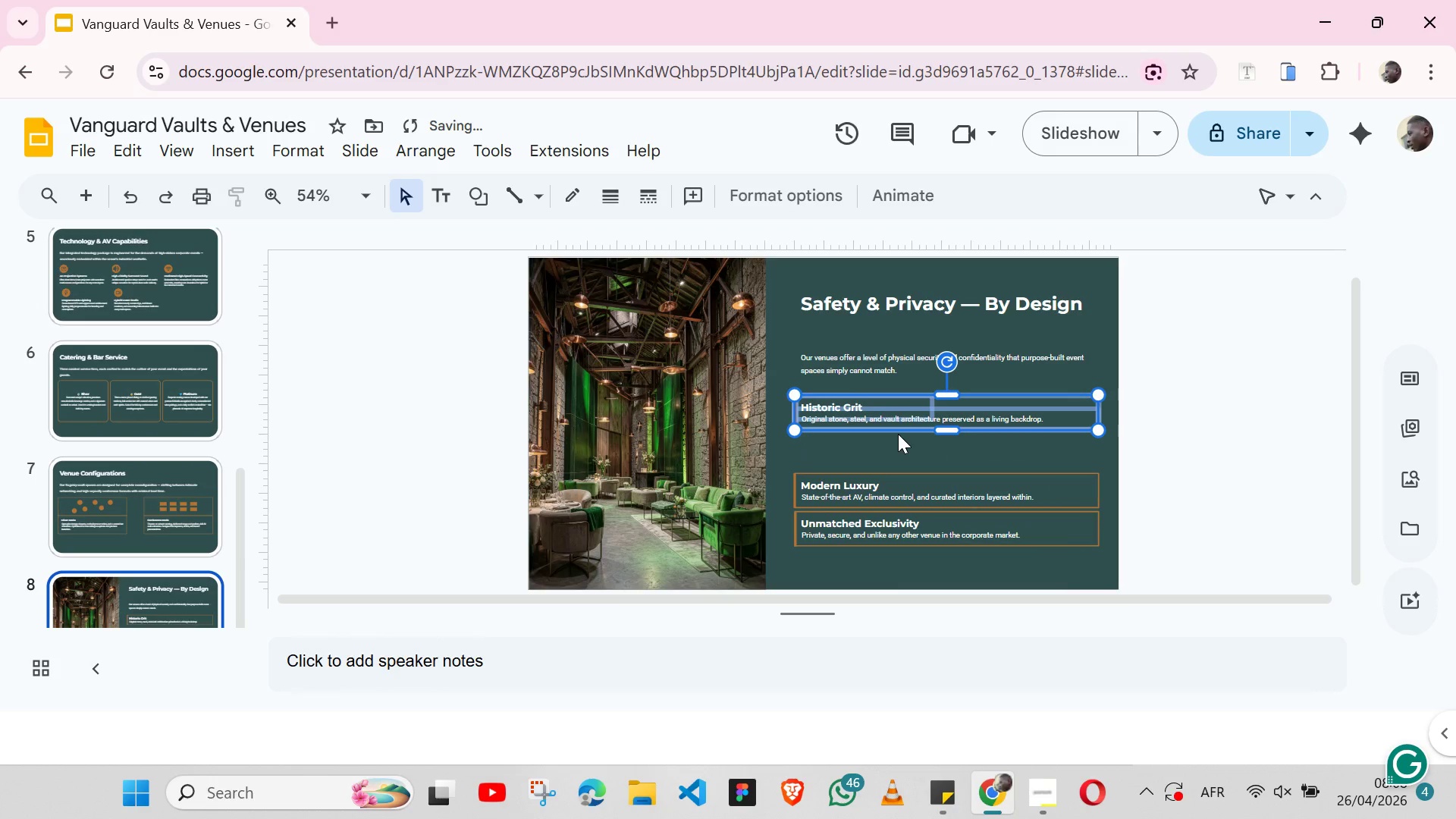 
key(Shift+ArrowUp)
 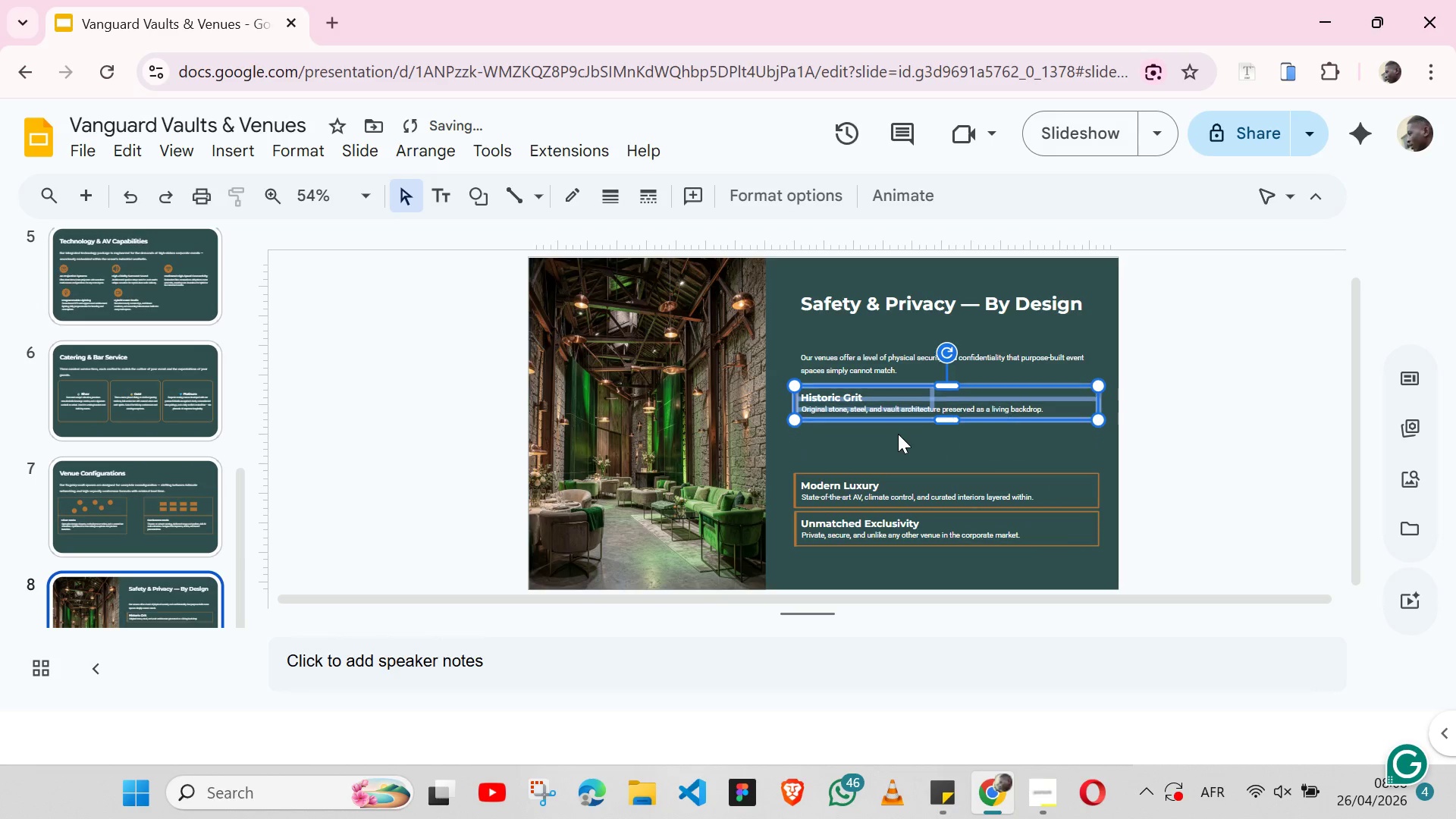 
key(Shift+ArrowUp)
 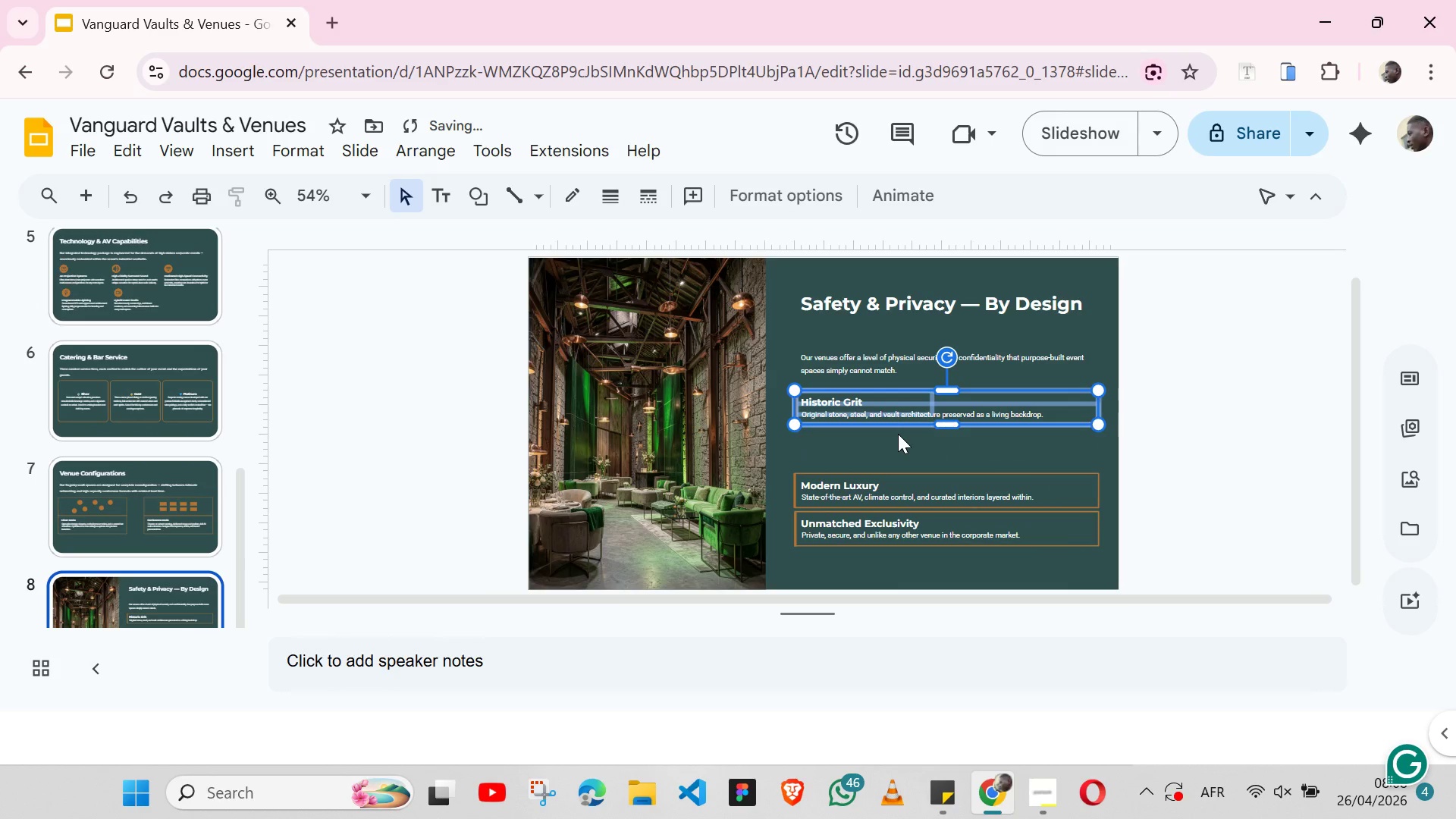 
key(Shift+ArrowDown)
 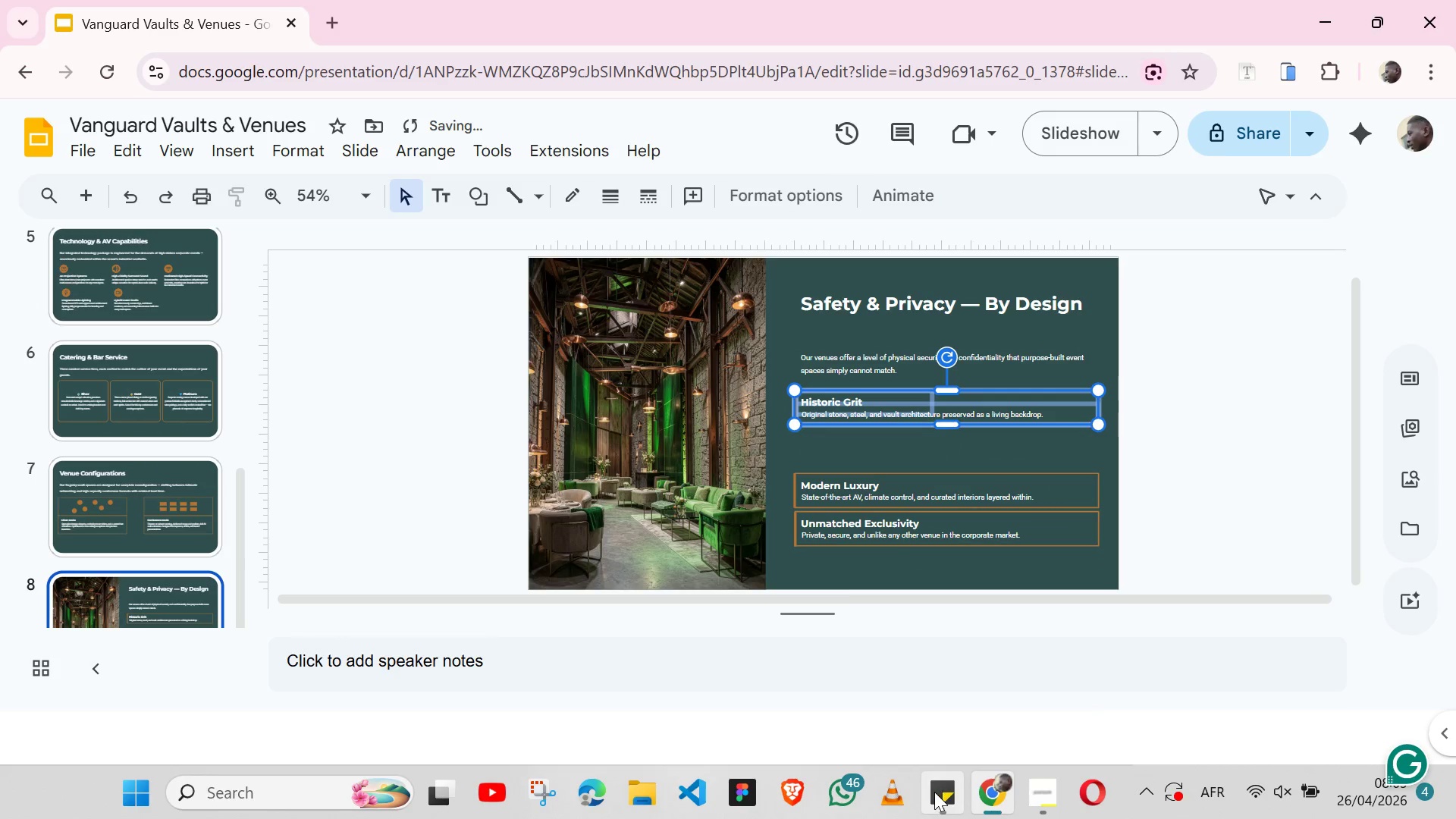 
left_click([934, 792])
 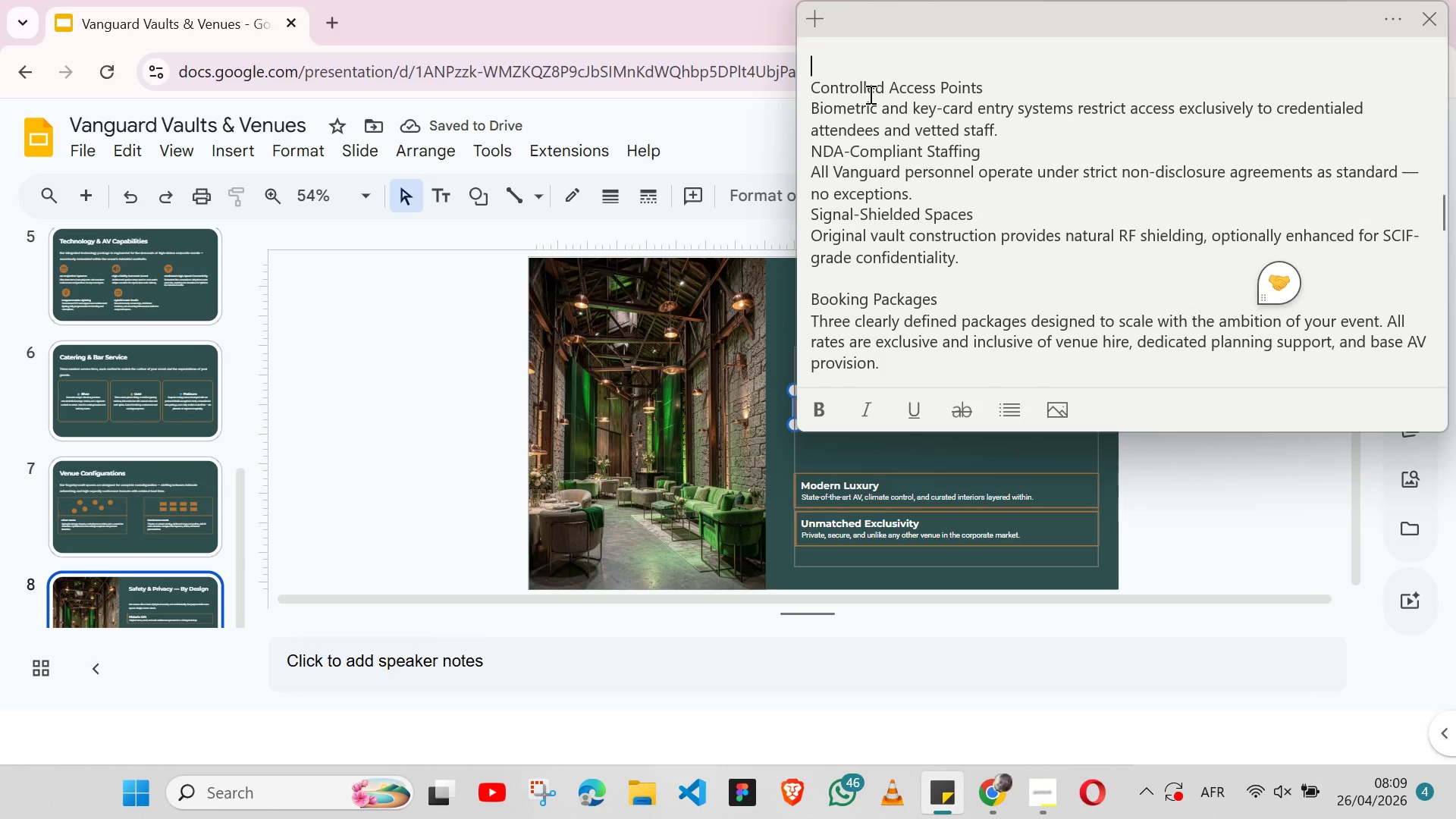 
double_click([869, 94])
 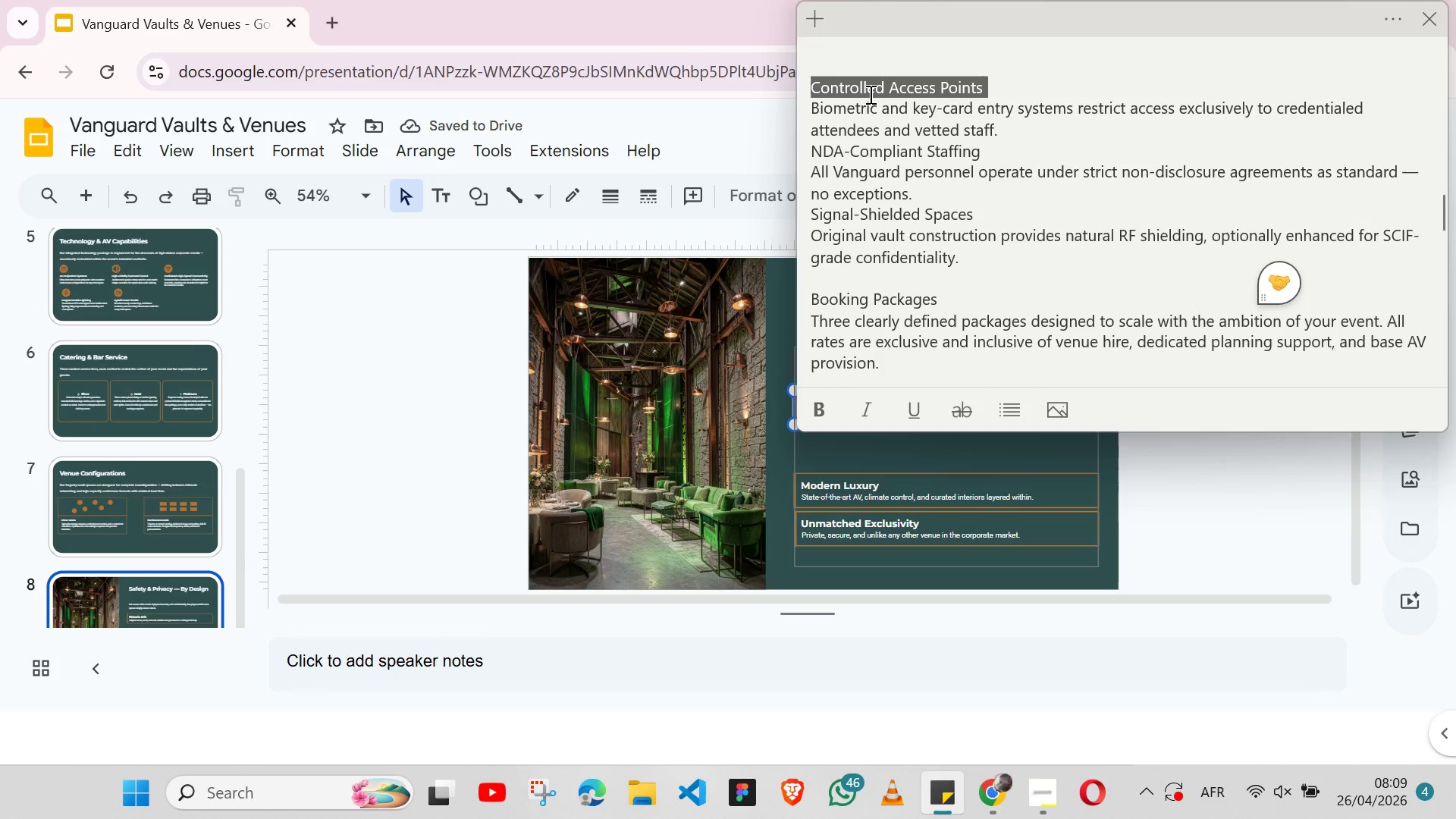 
triple_click([869, 94])
 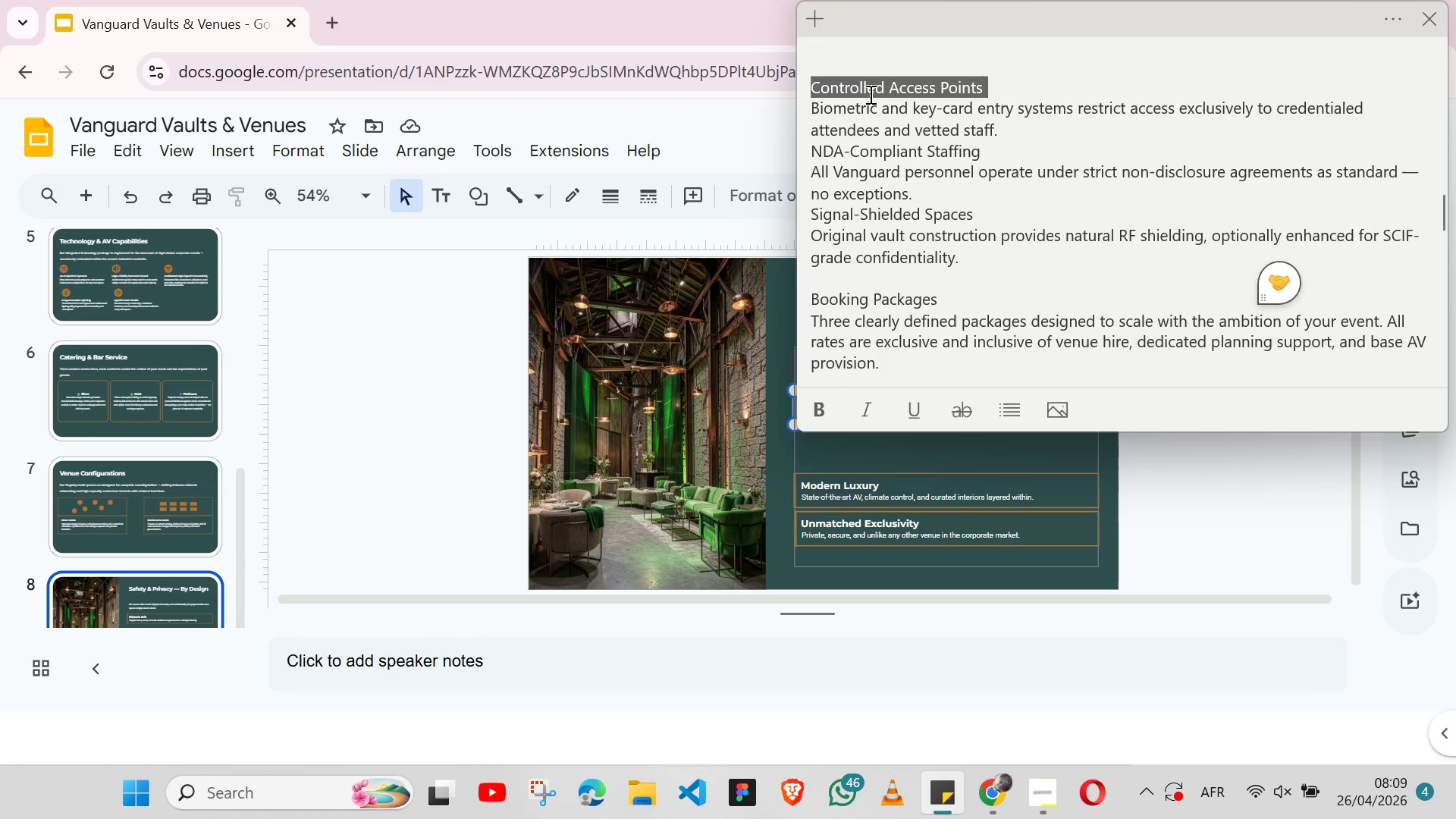 
key(Shift+ShiftLeft)
 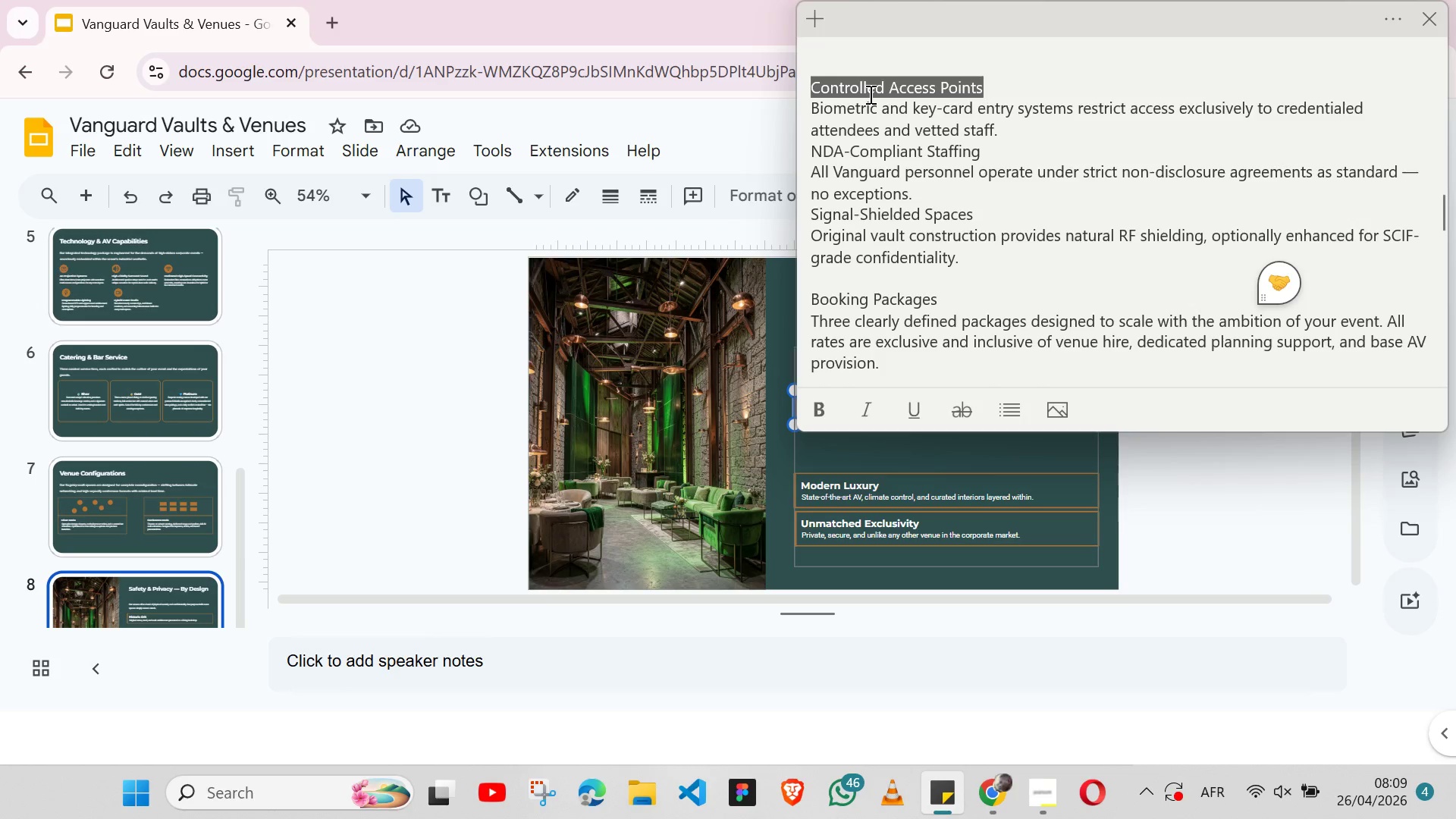 
key(Shift+ArrowLeft)
 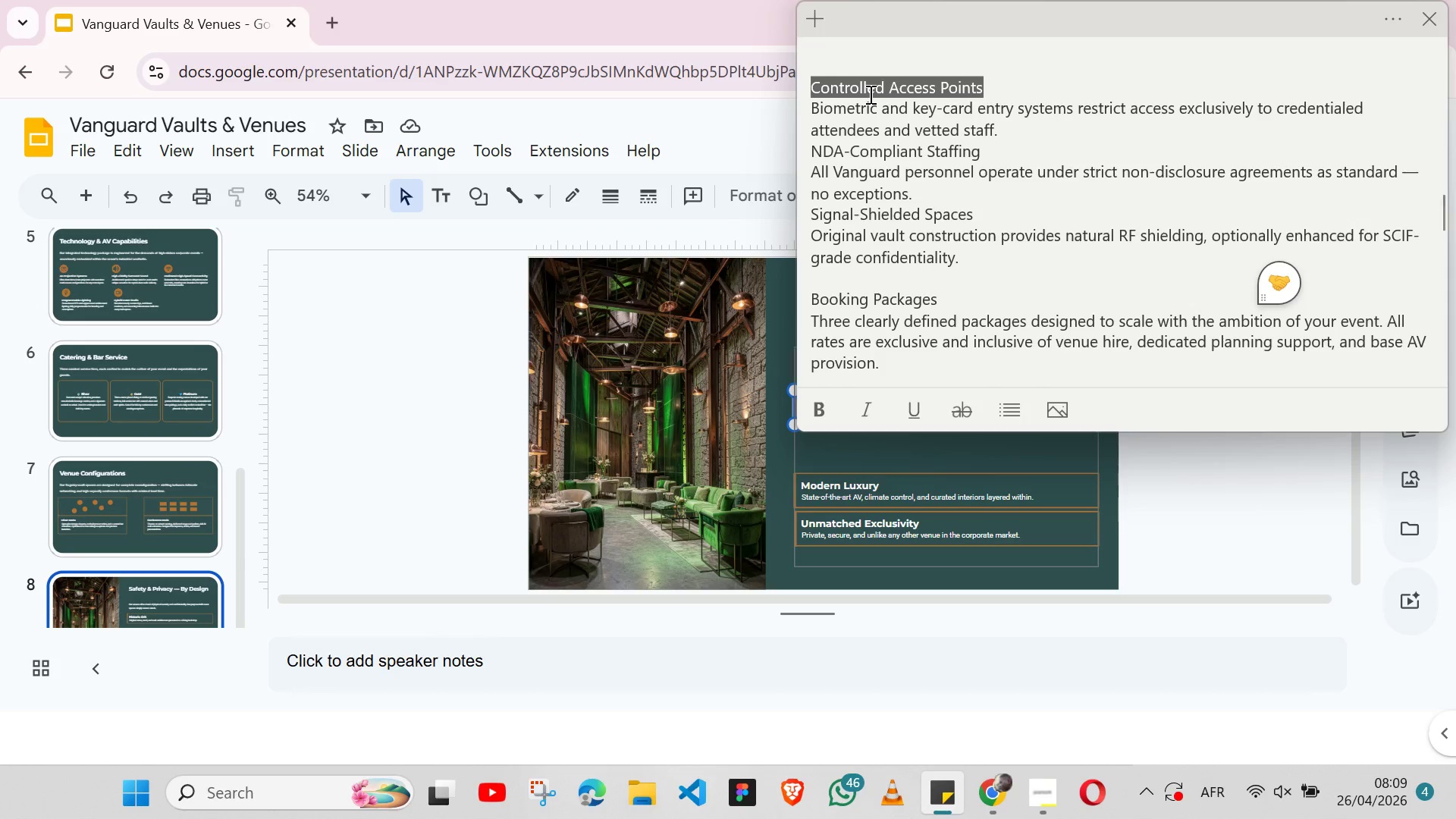 
key(Control+X)
 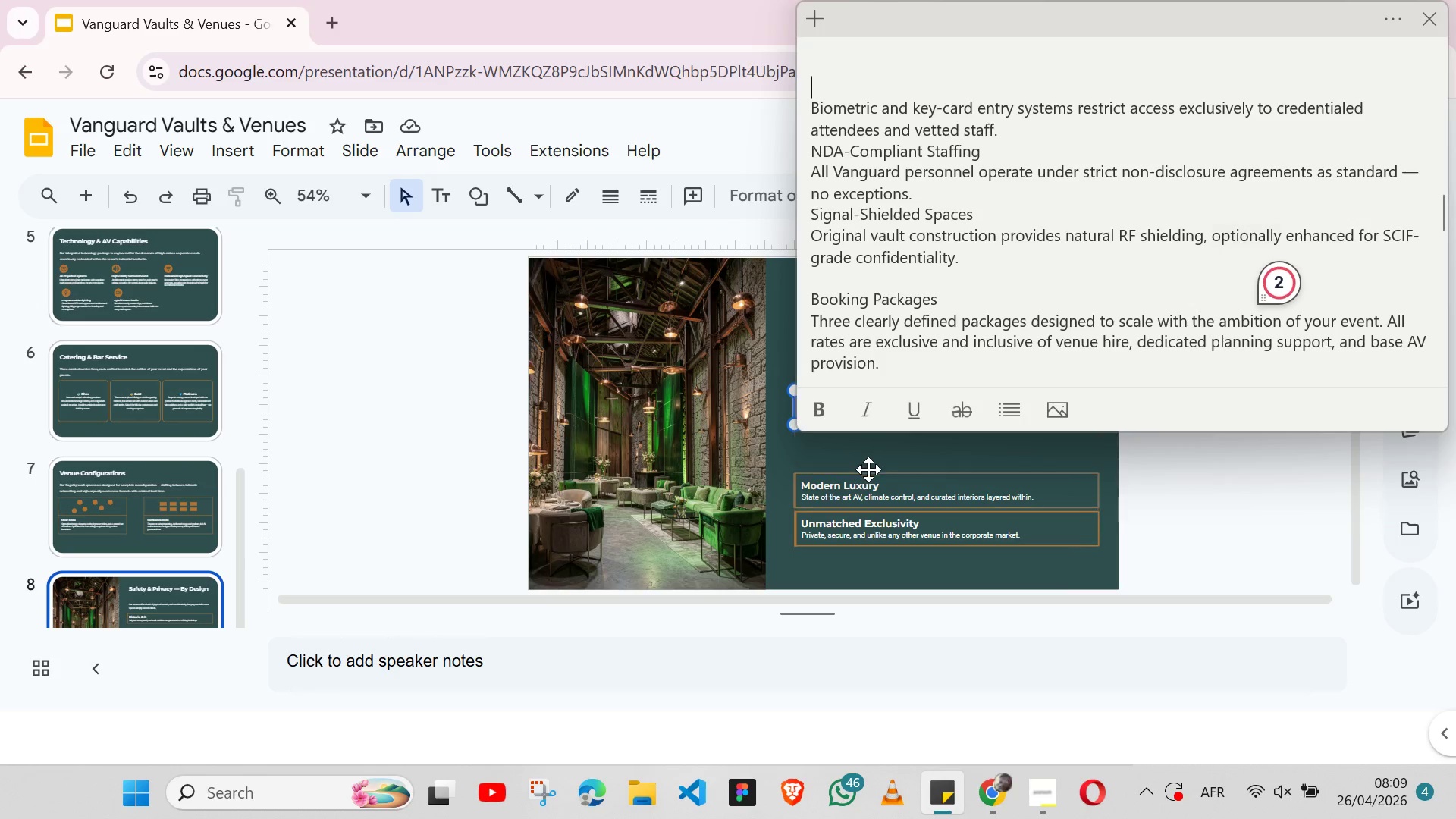 
left_click([868, 469])
 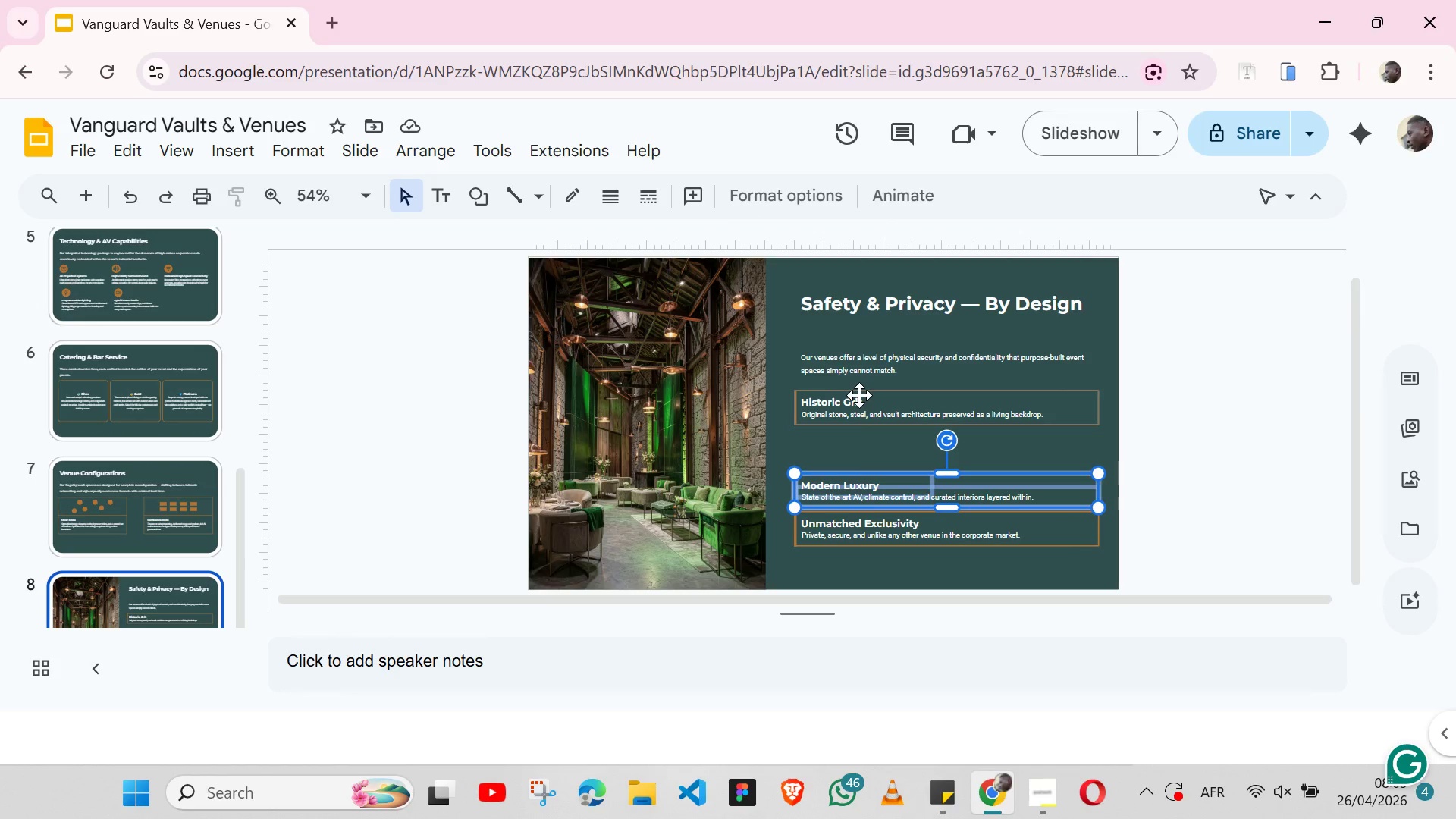 
left_click([859, 395])
 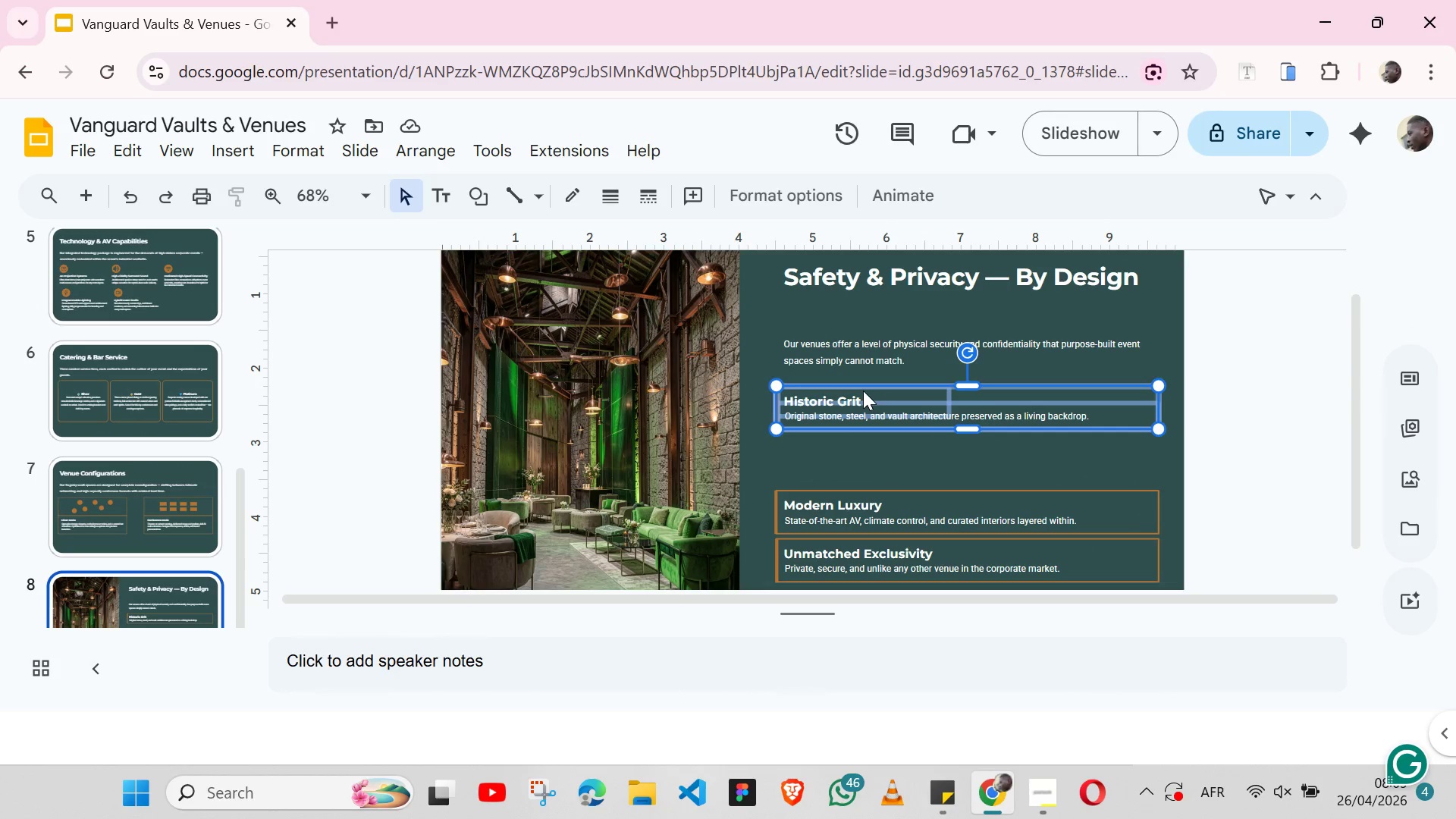 
left_click([861, 391])
 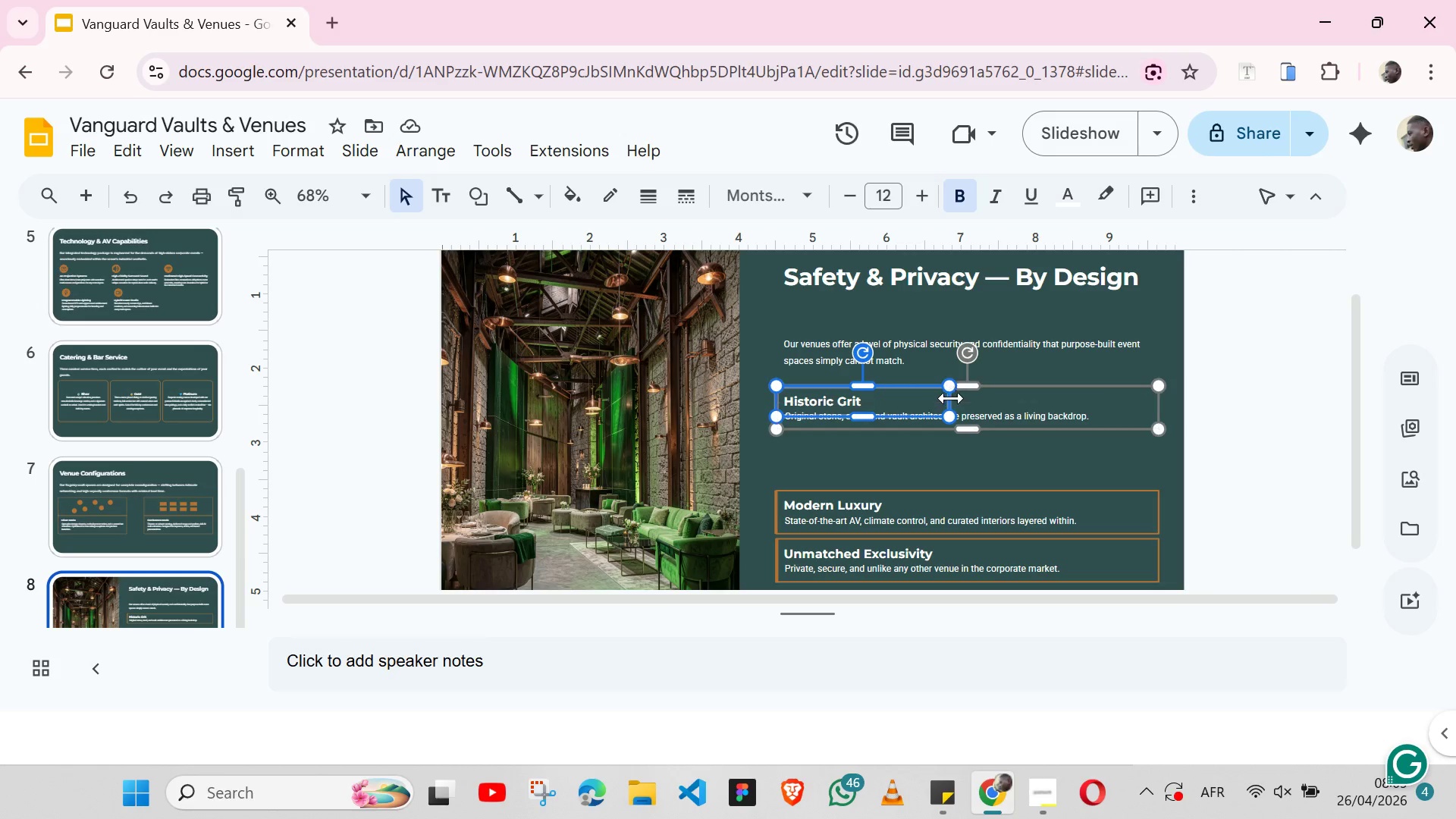 
left_click_drag(start_coordinate=[944, 397], to_coordinate=[1157, 394])
 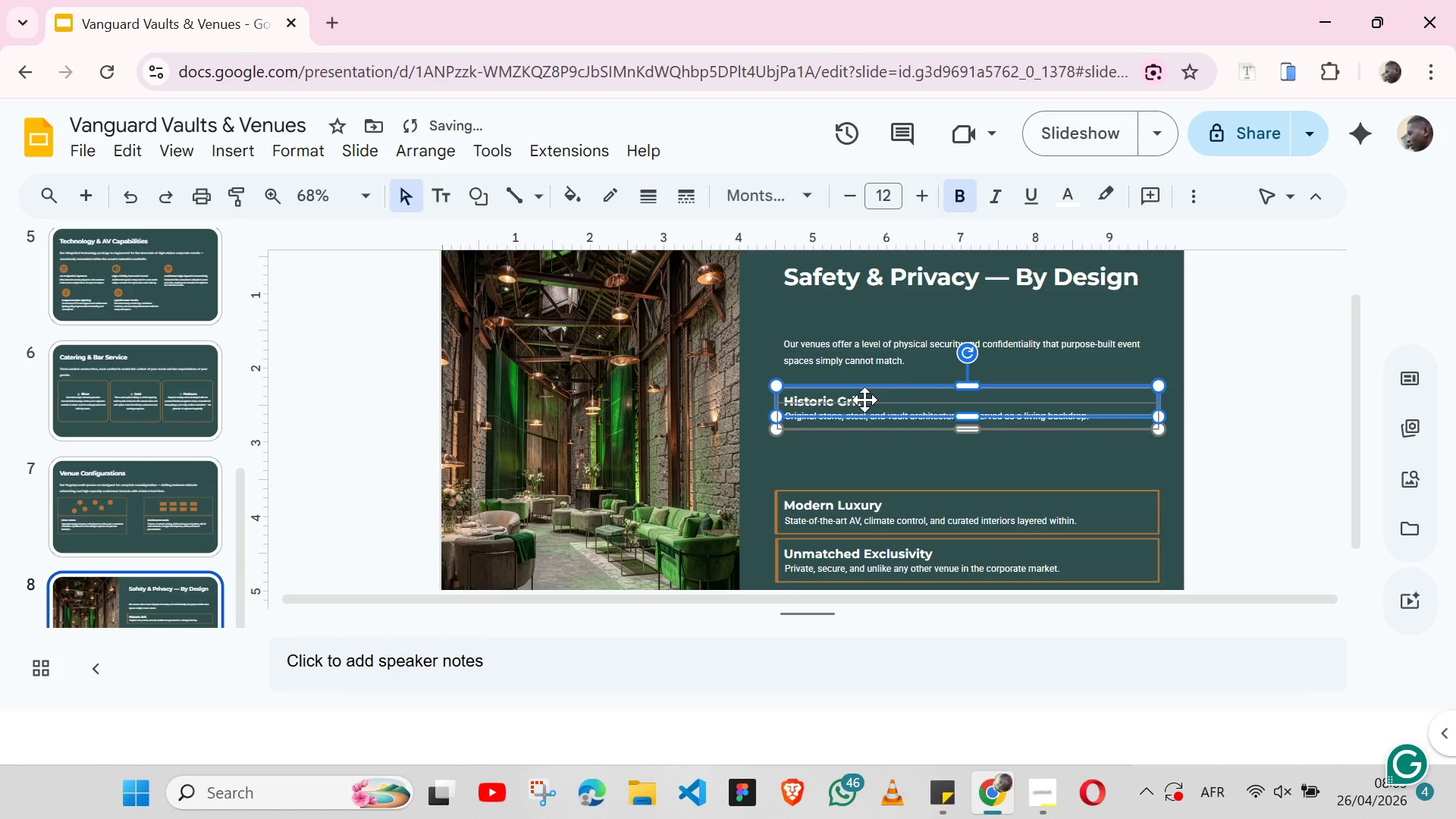 
double_click([864, 400])
 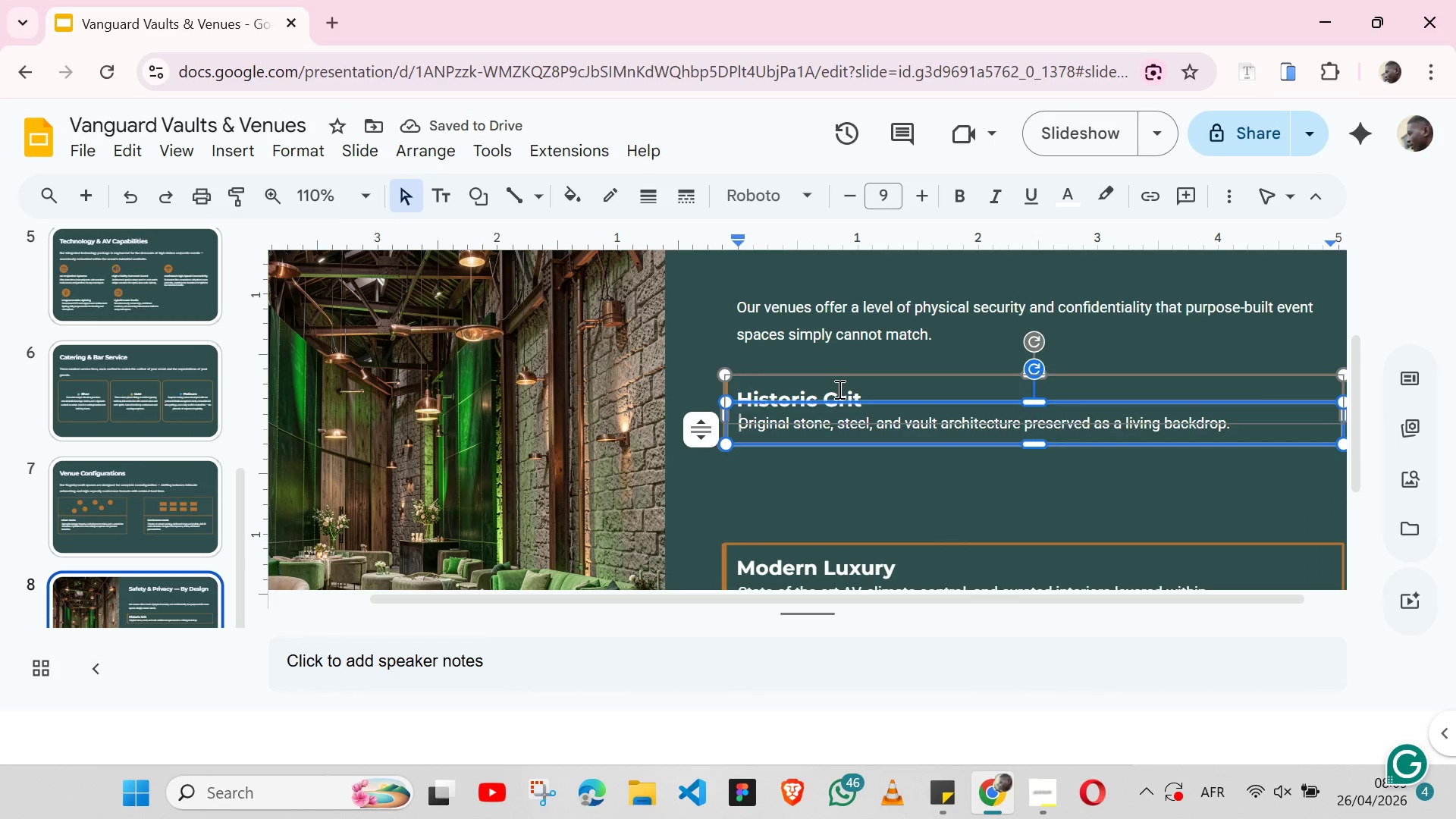 
double_click([838, 389])
 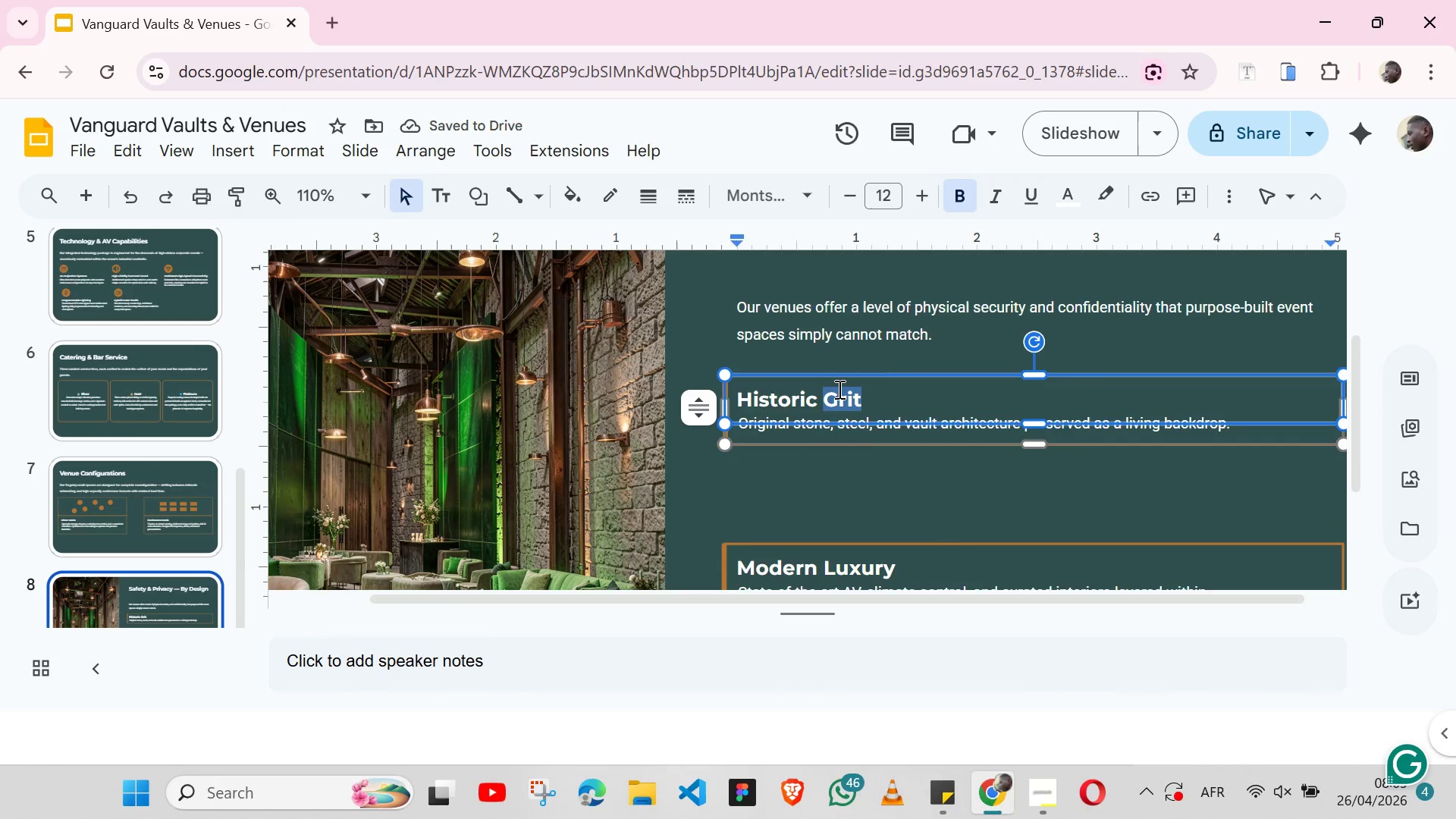 
triple_click([838, 389])
 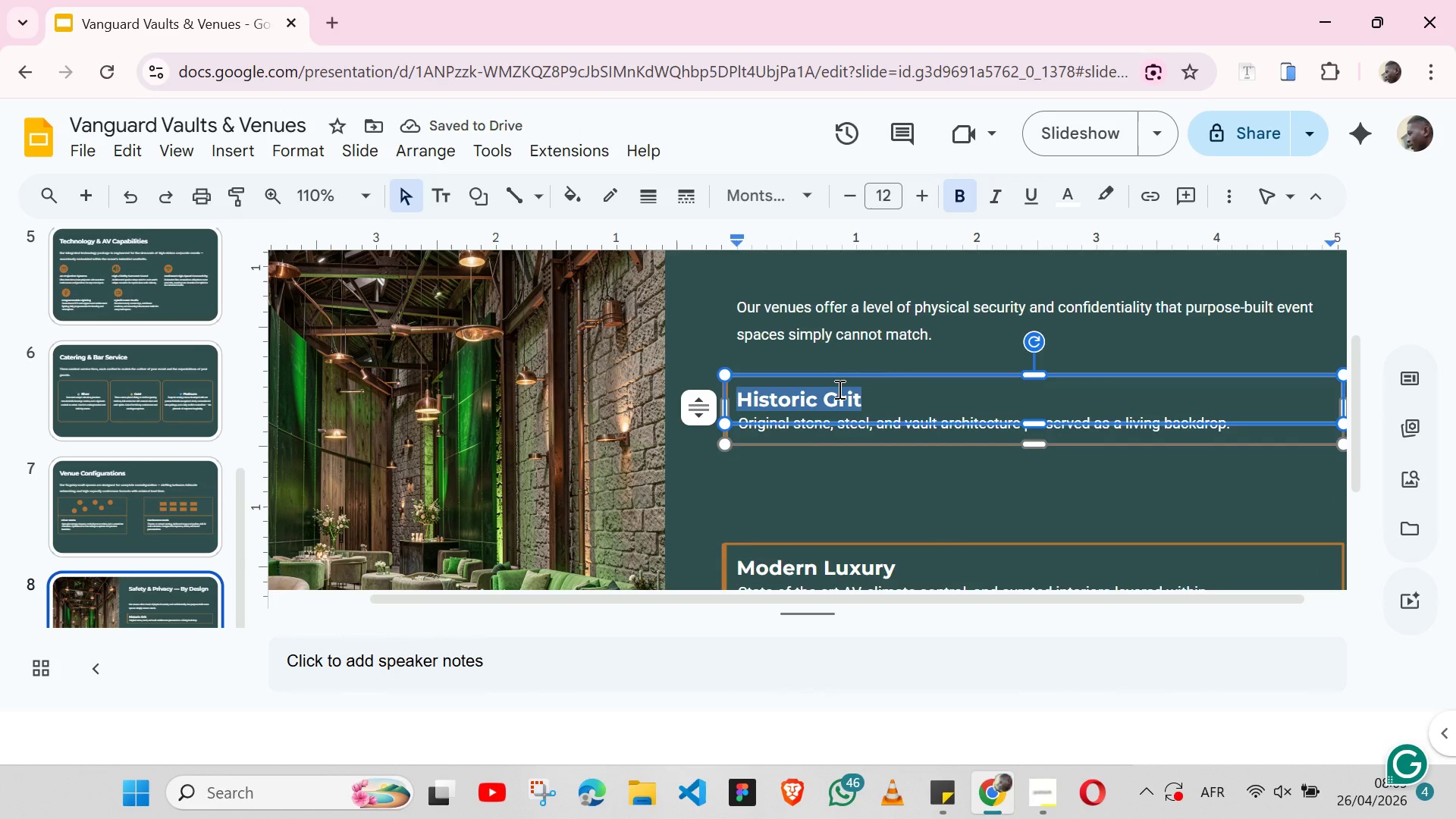 
key(Control+V)
 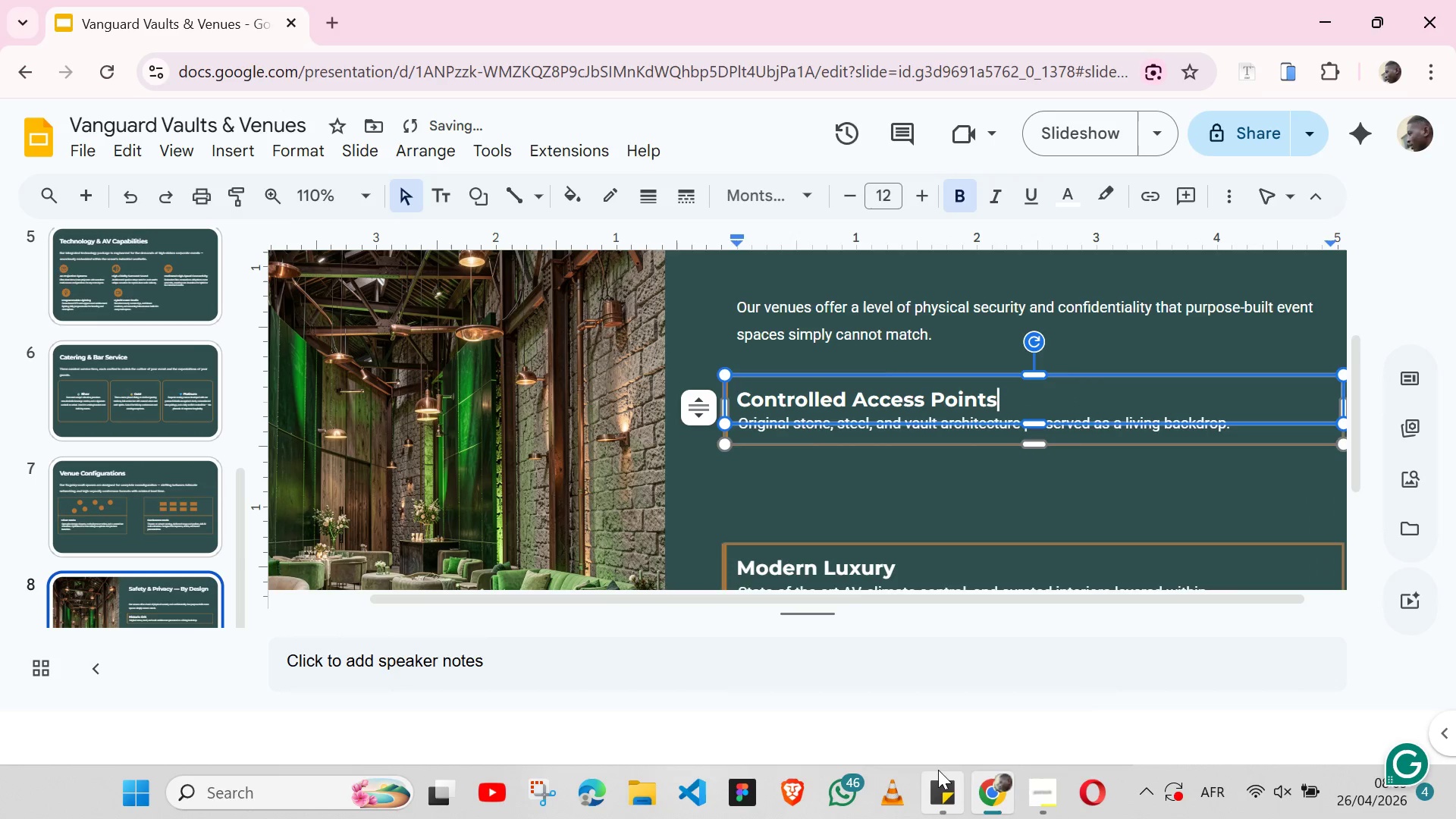 
left_click([938, 770])
 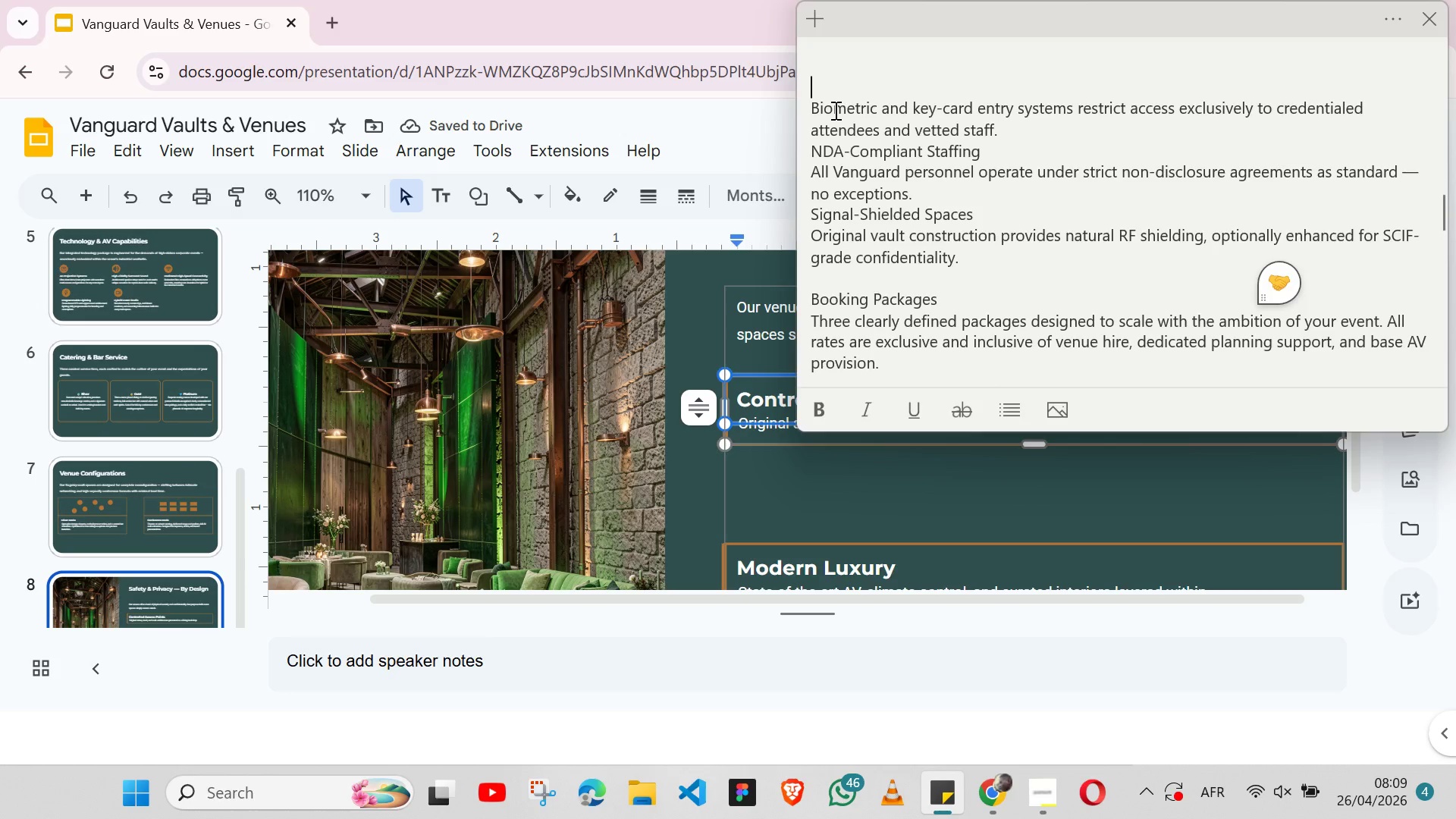 
double_click([834, 110])
 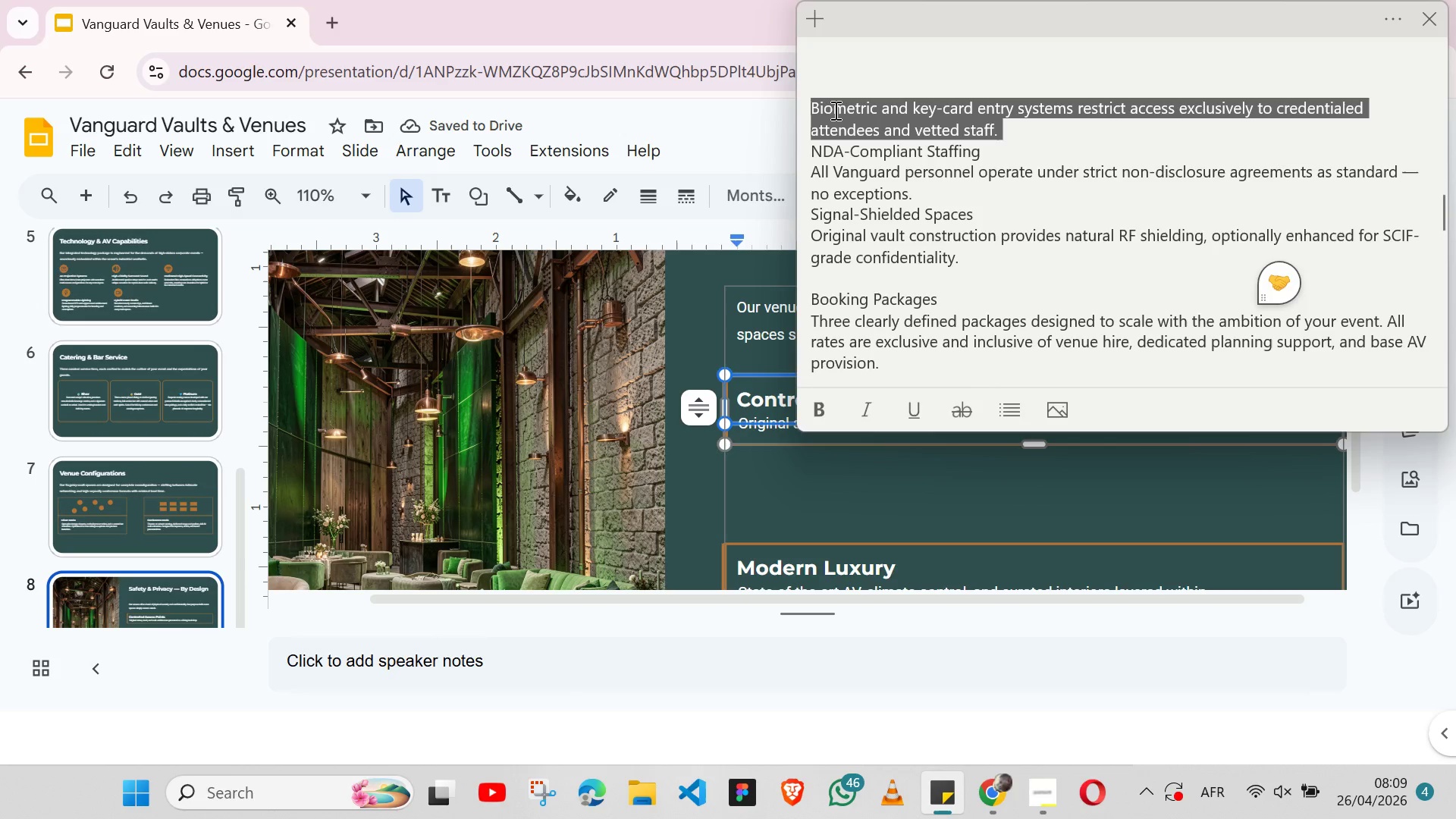 
triple_click([834, 110])
 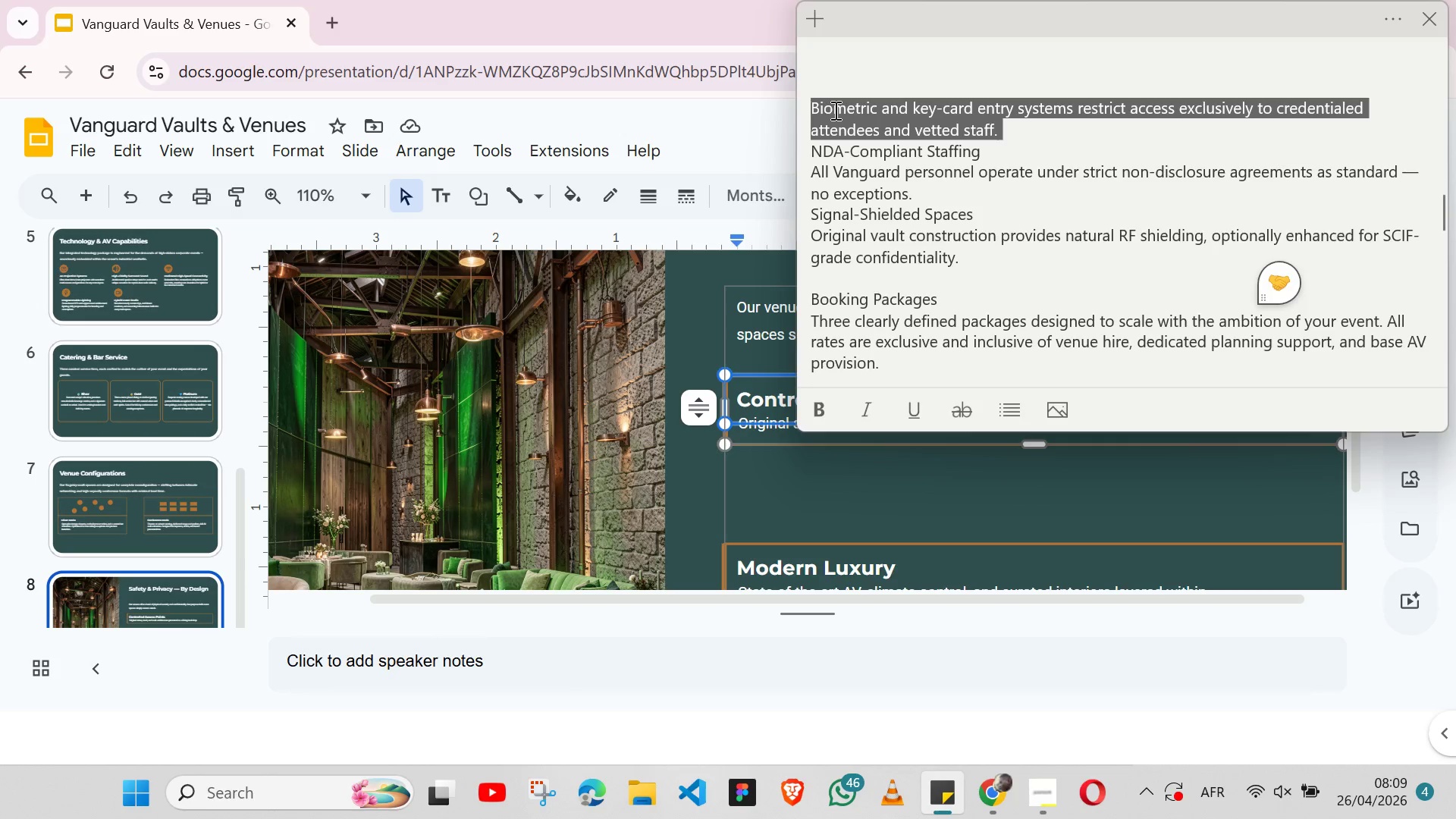 
key(Shift+ShiftLeft)
 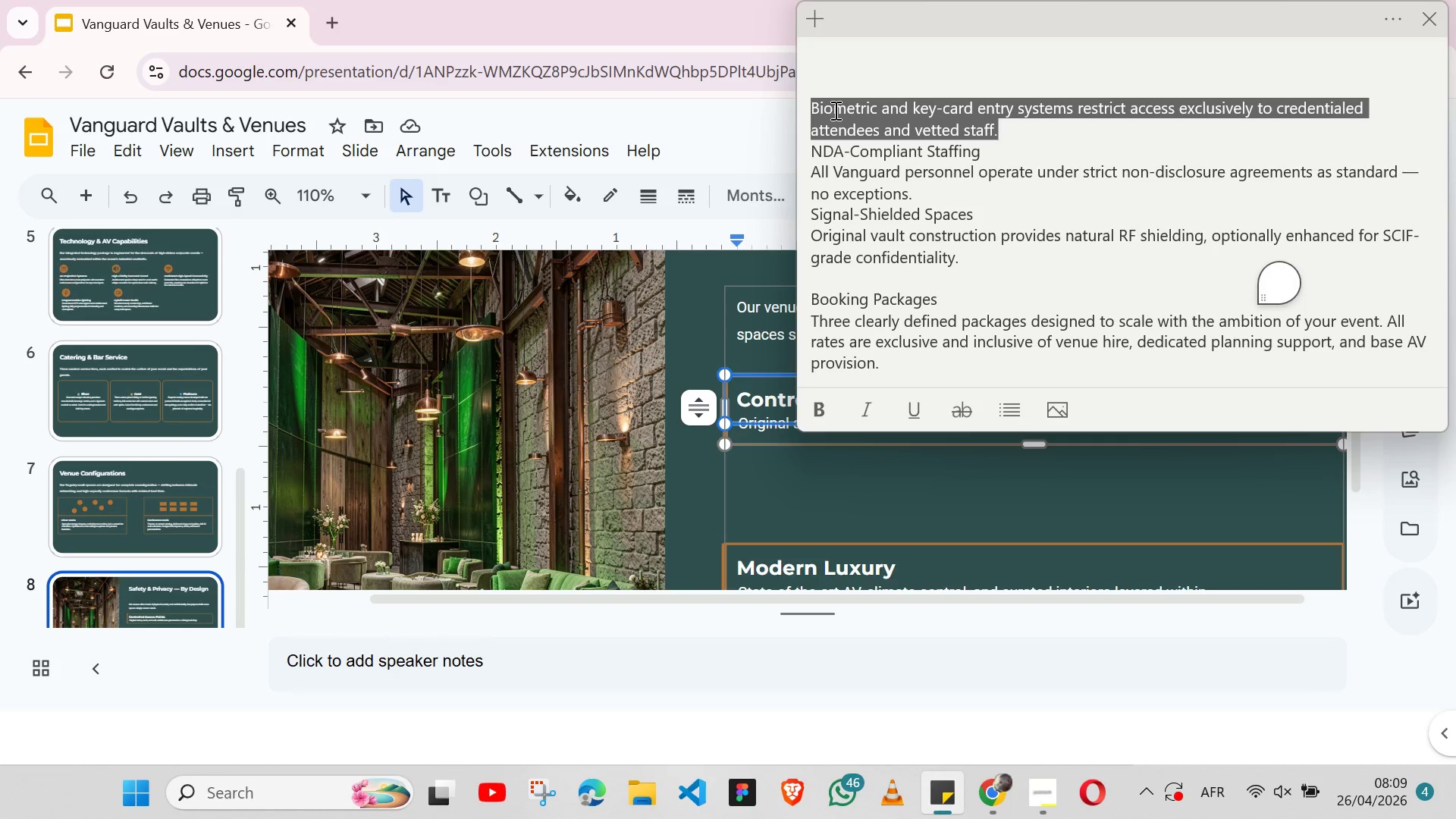 
key(Shift+ArrowLeft)
 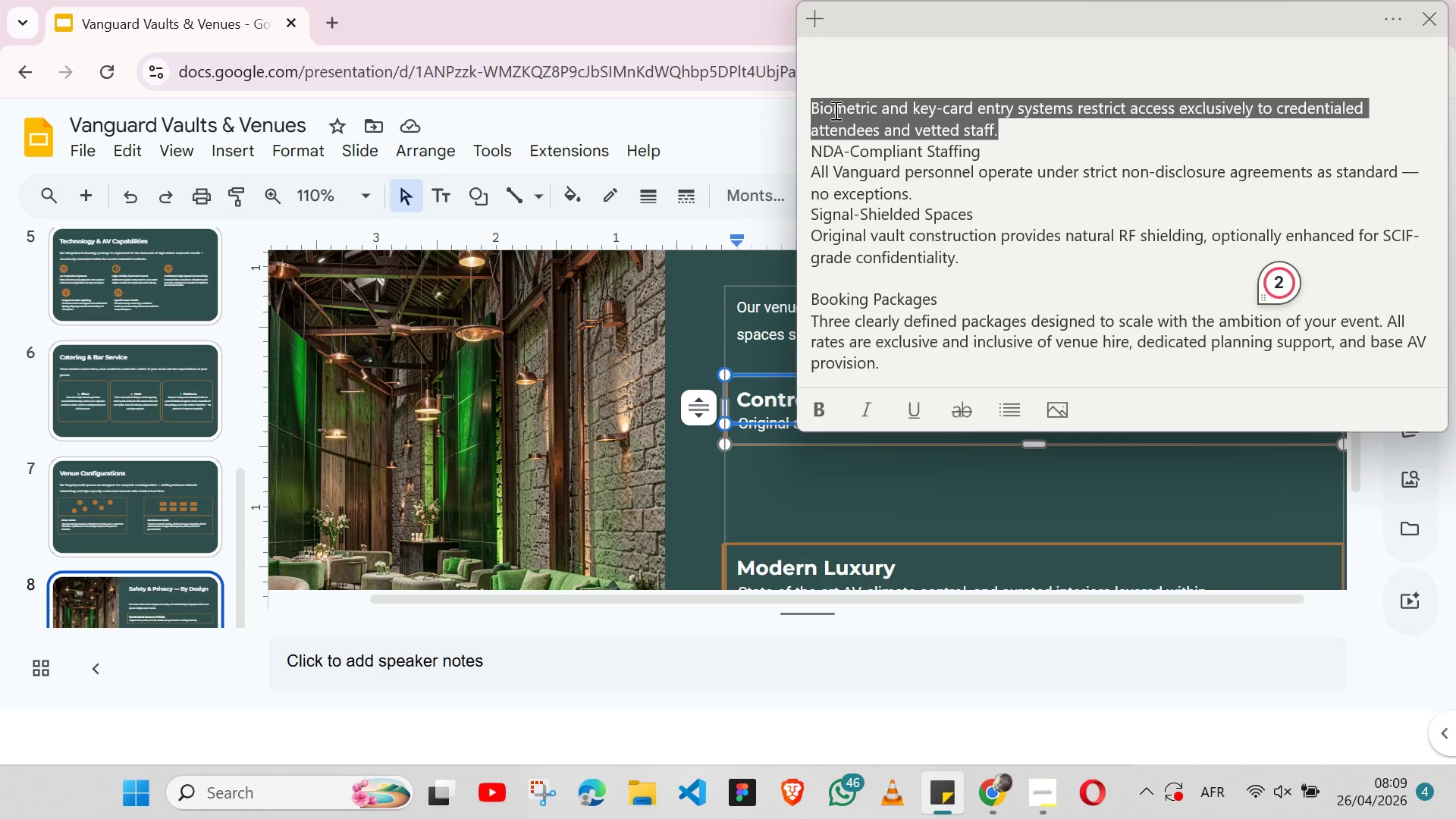 
key(Control+X)
 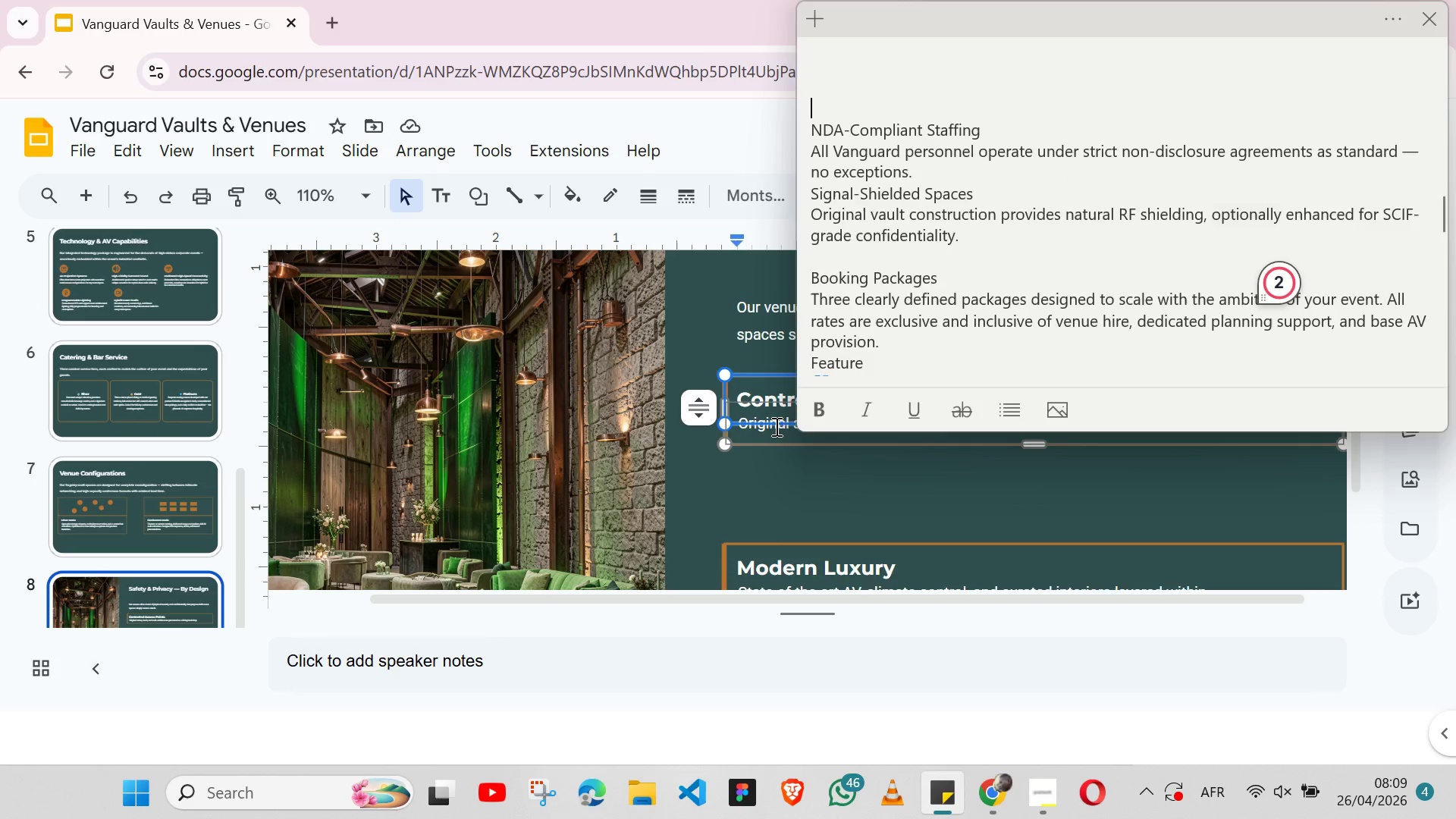 
double_click([775, 426])
 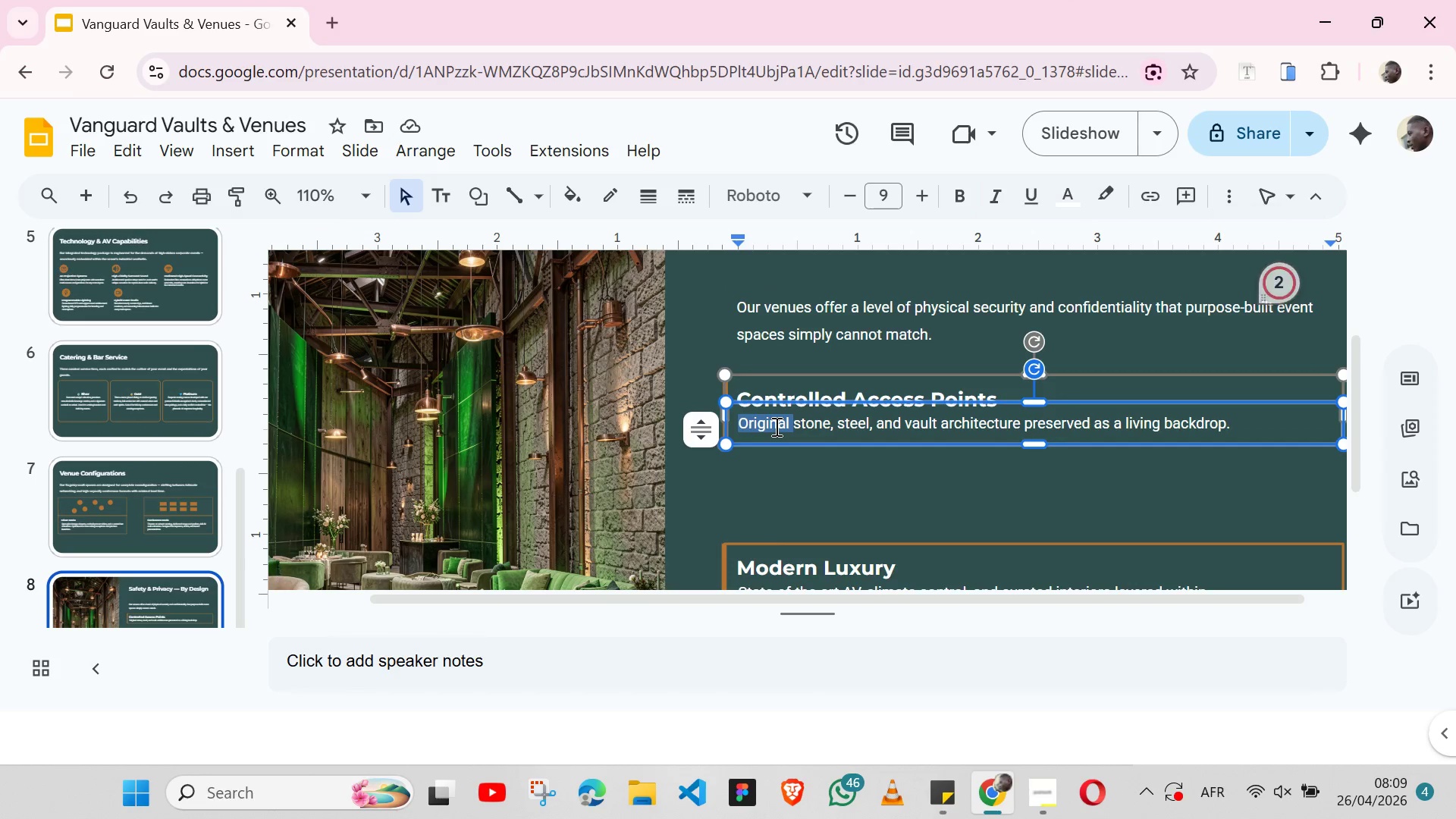 
triple_click([775, 426])
 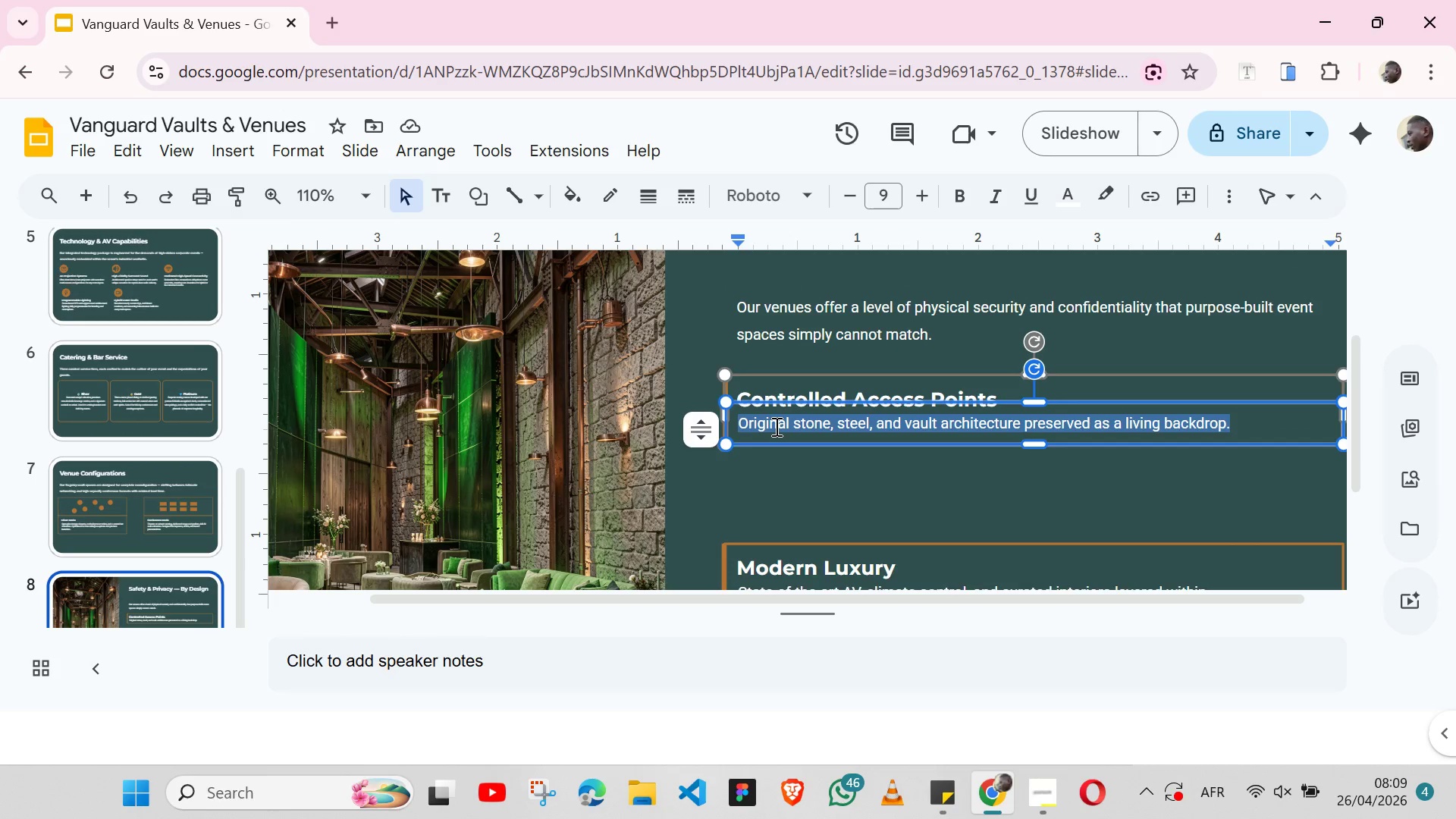 
key(Control+ControlLeft)
 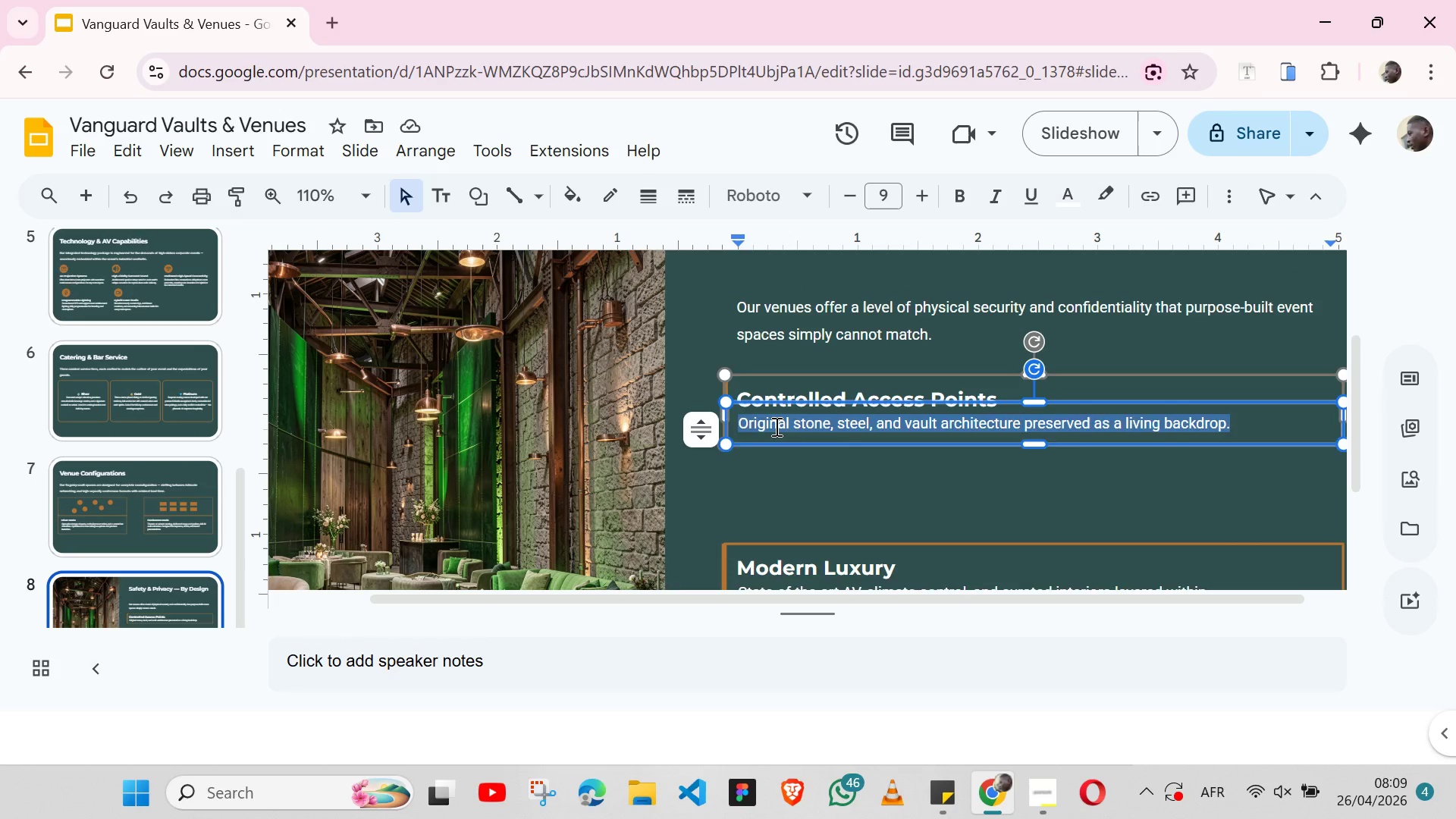 
key(Control+V)
 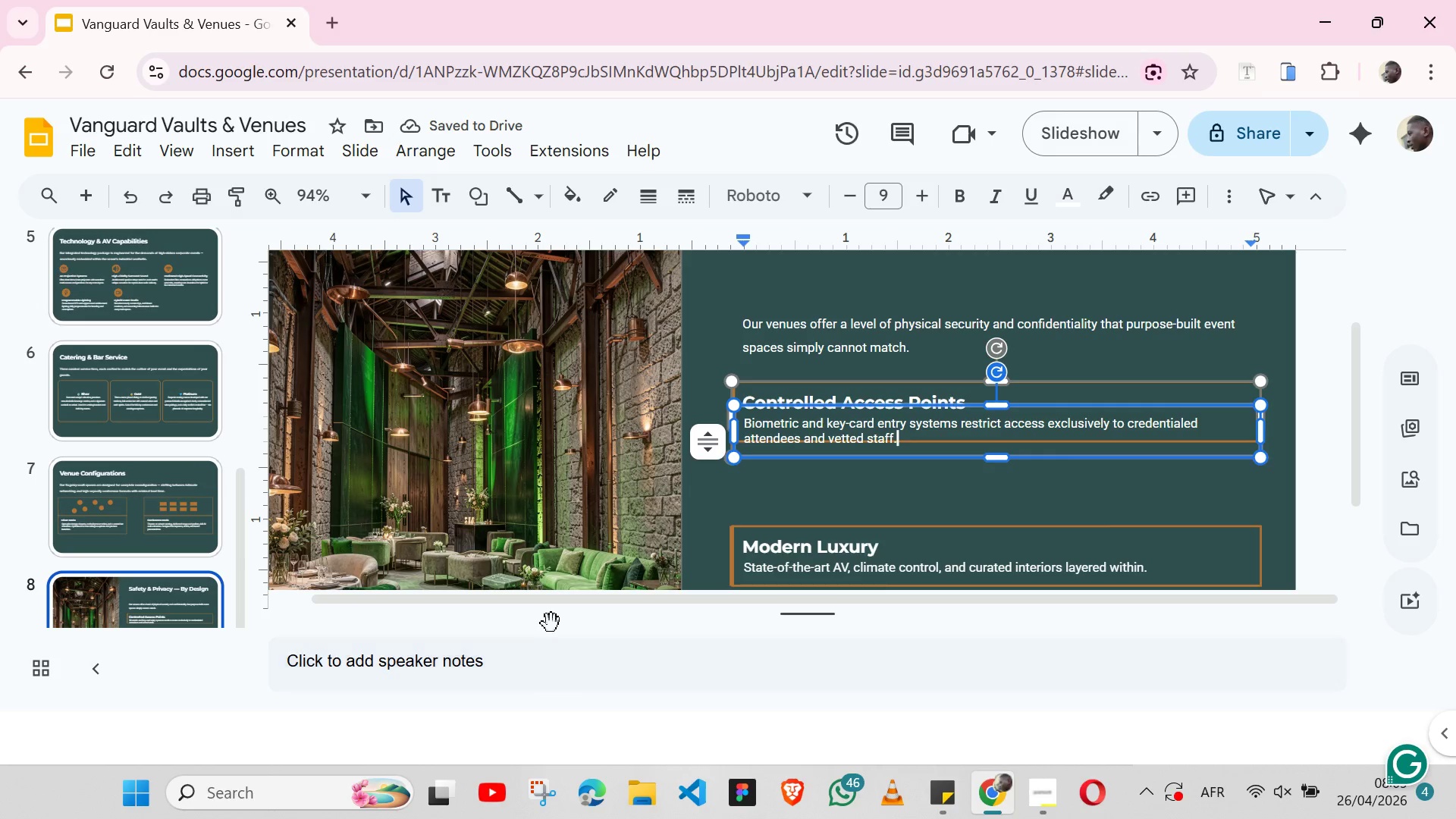 
wait(6.39)
 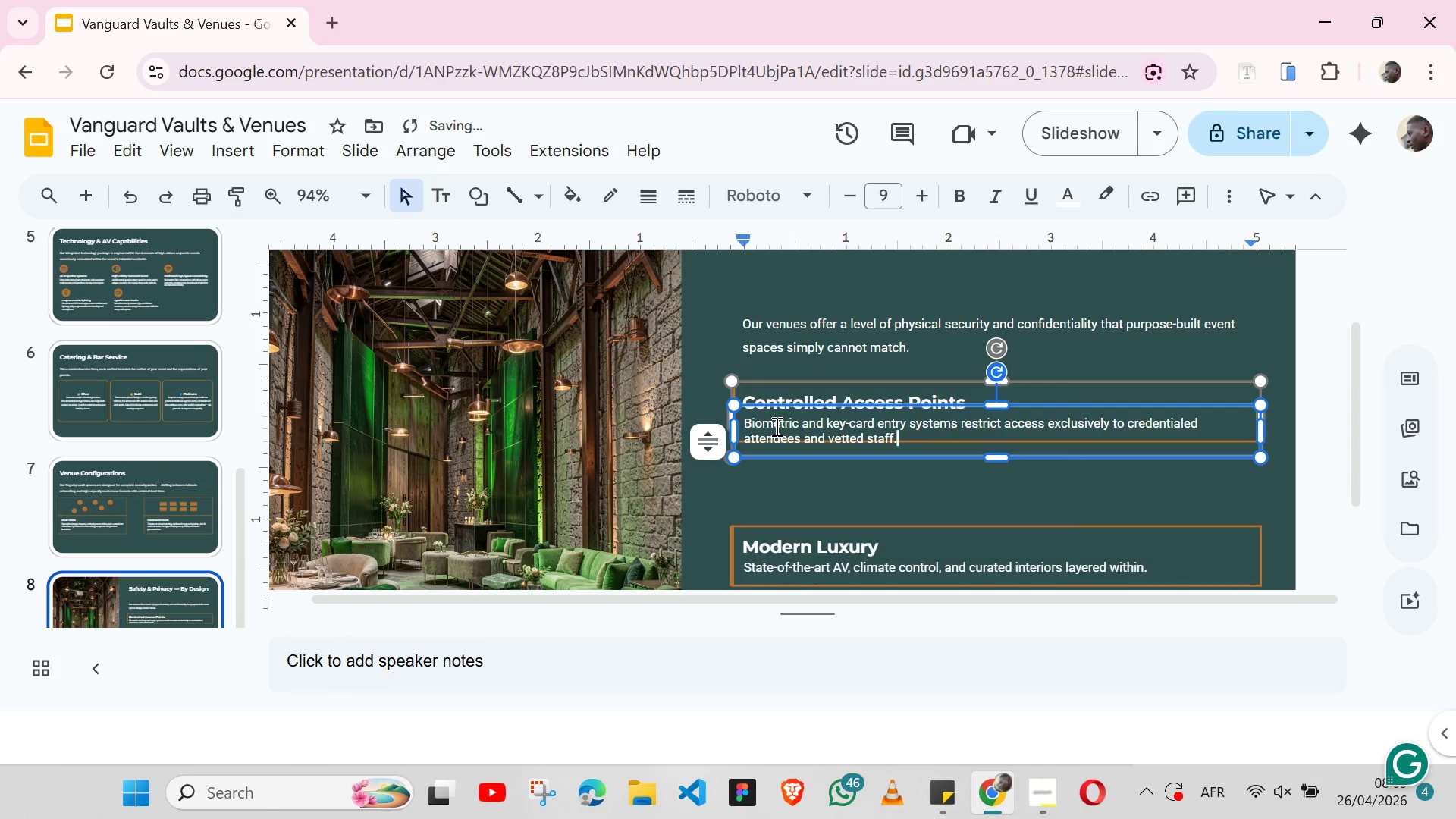 
left_click([720, 512])
 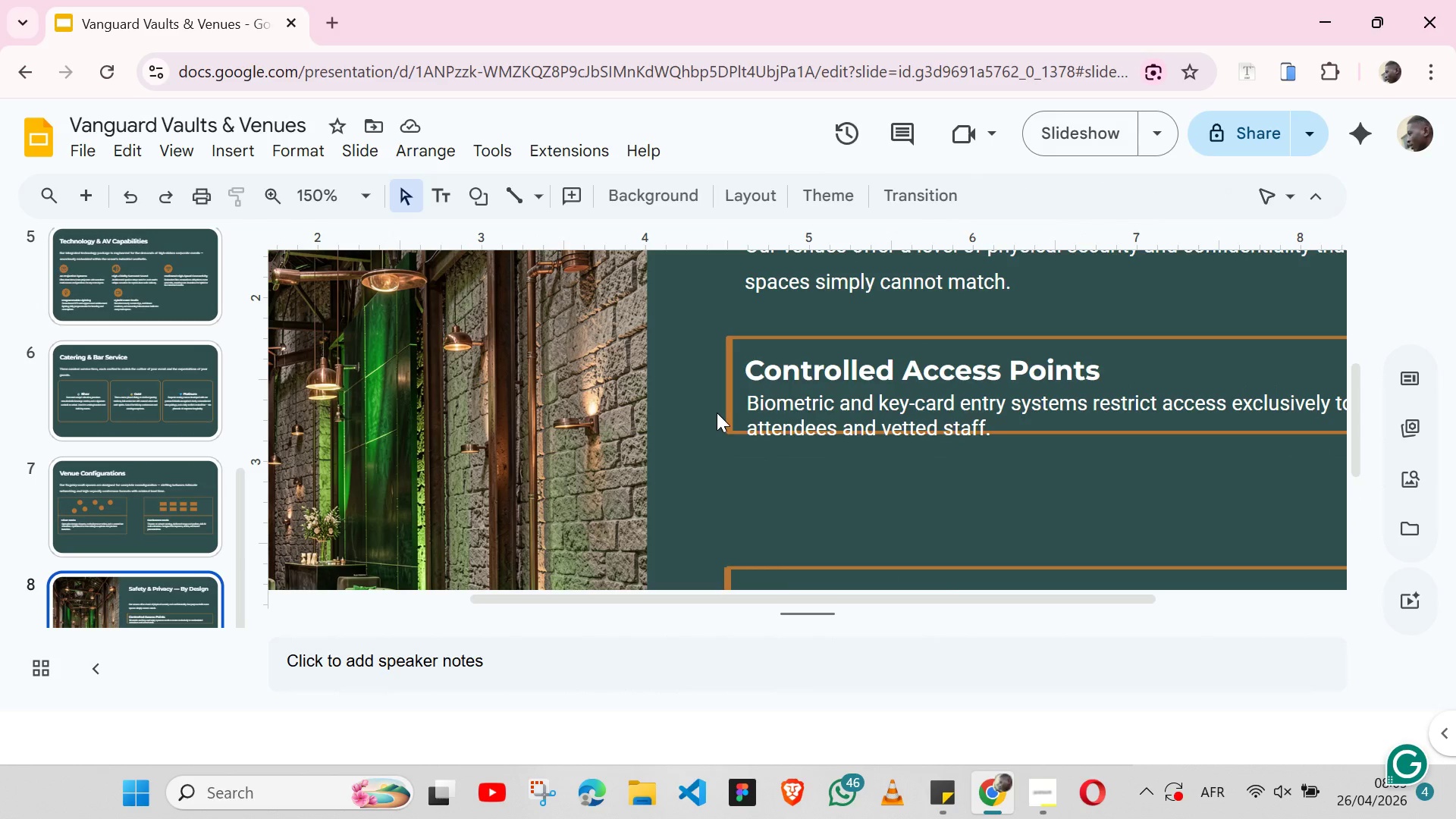 
left_click([726, 413])
 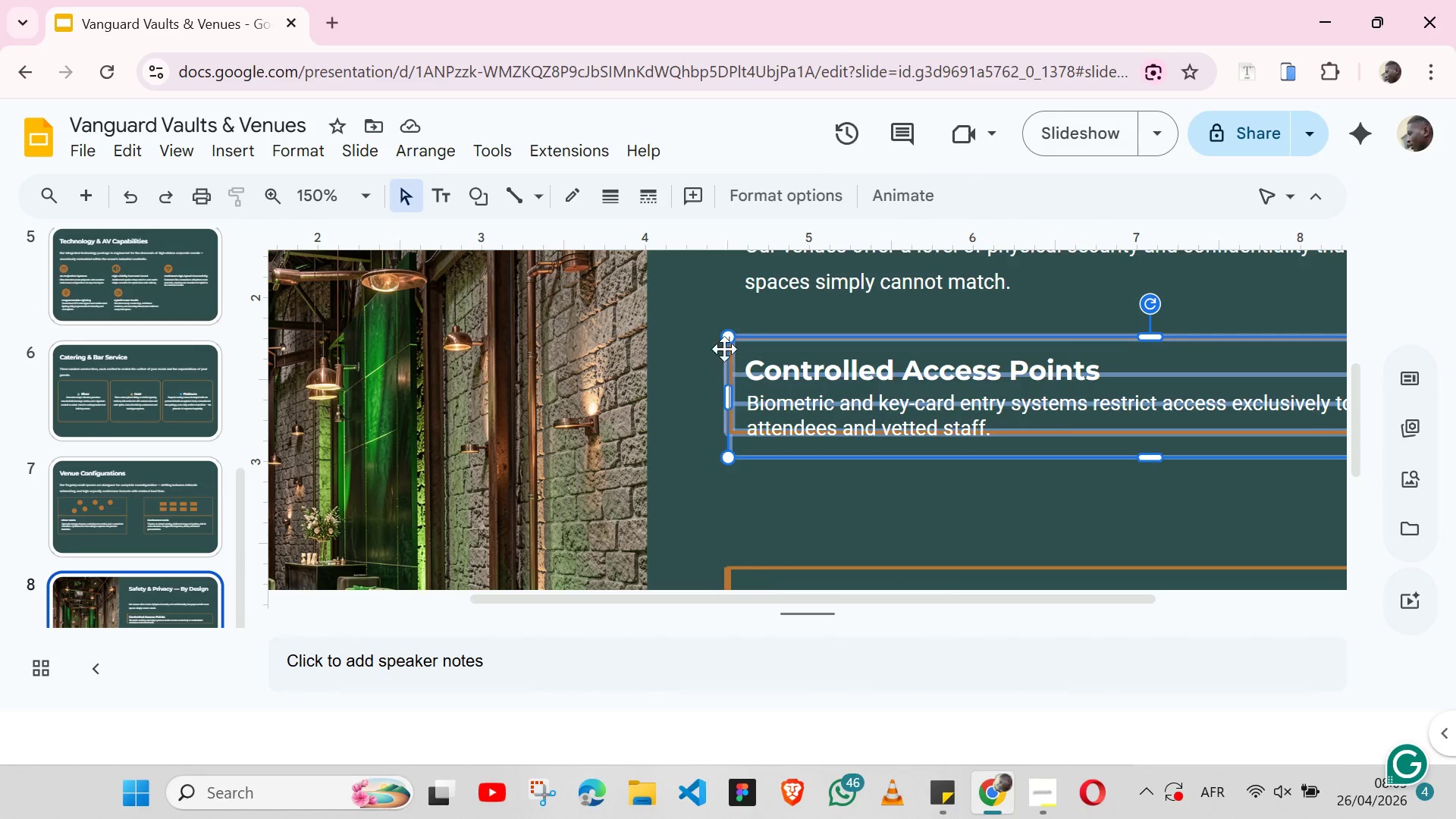 
left_click([454, 140])
 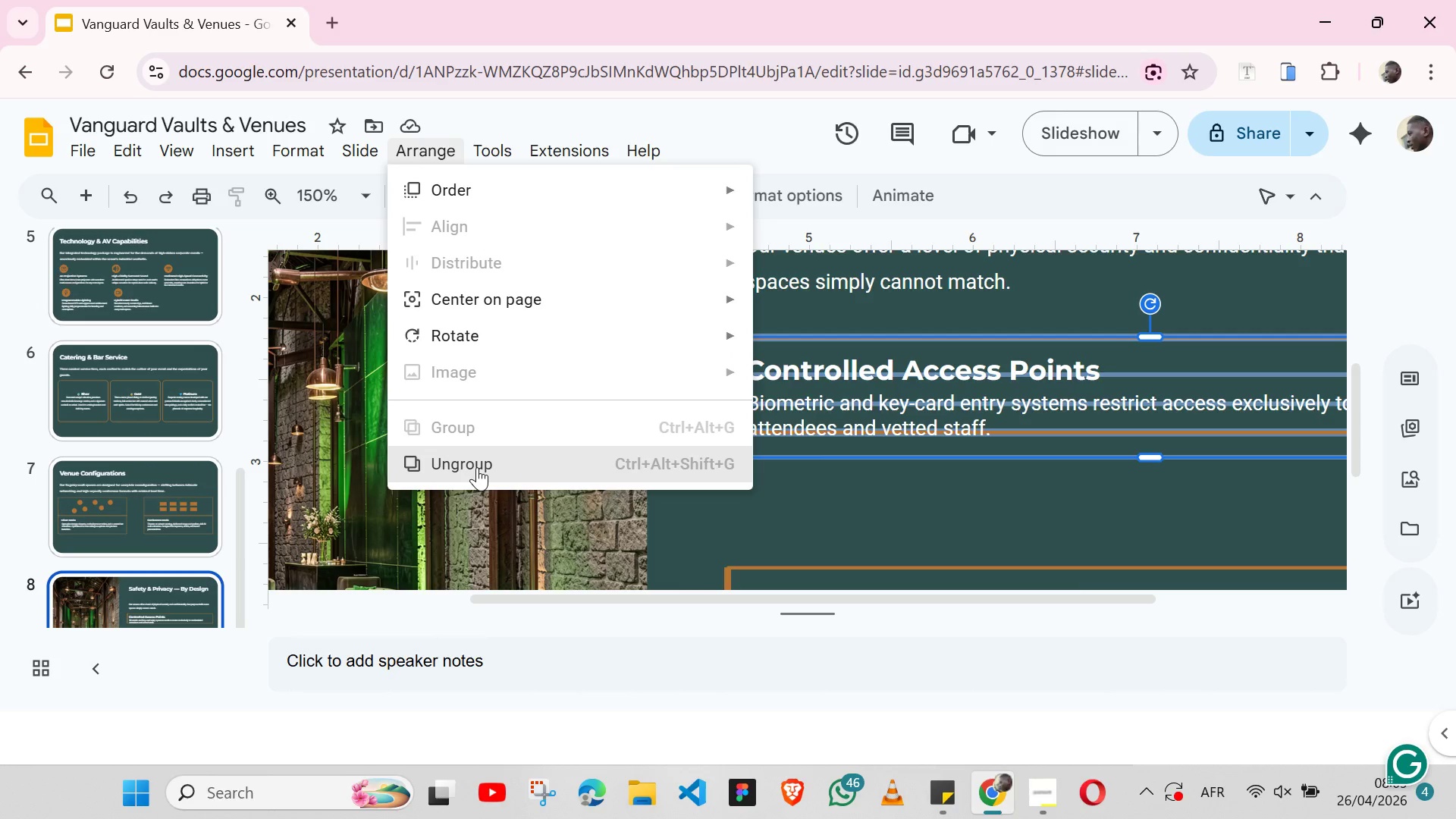 
left_click([477, 467])
 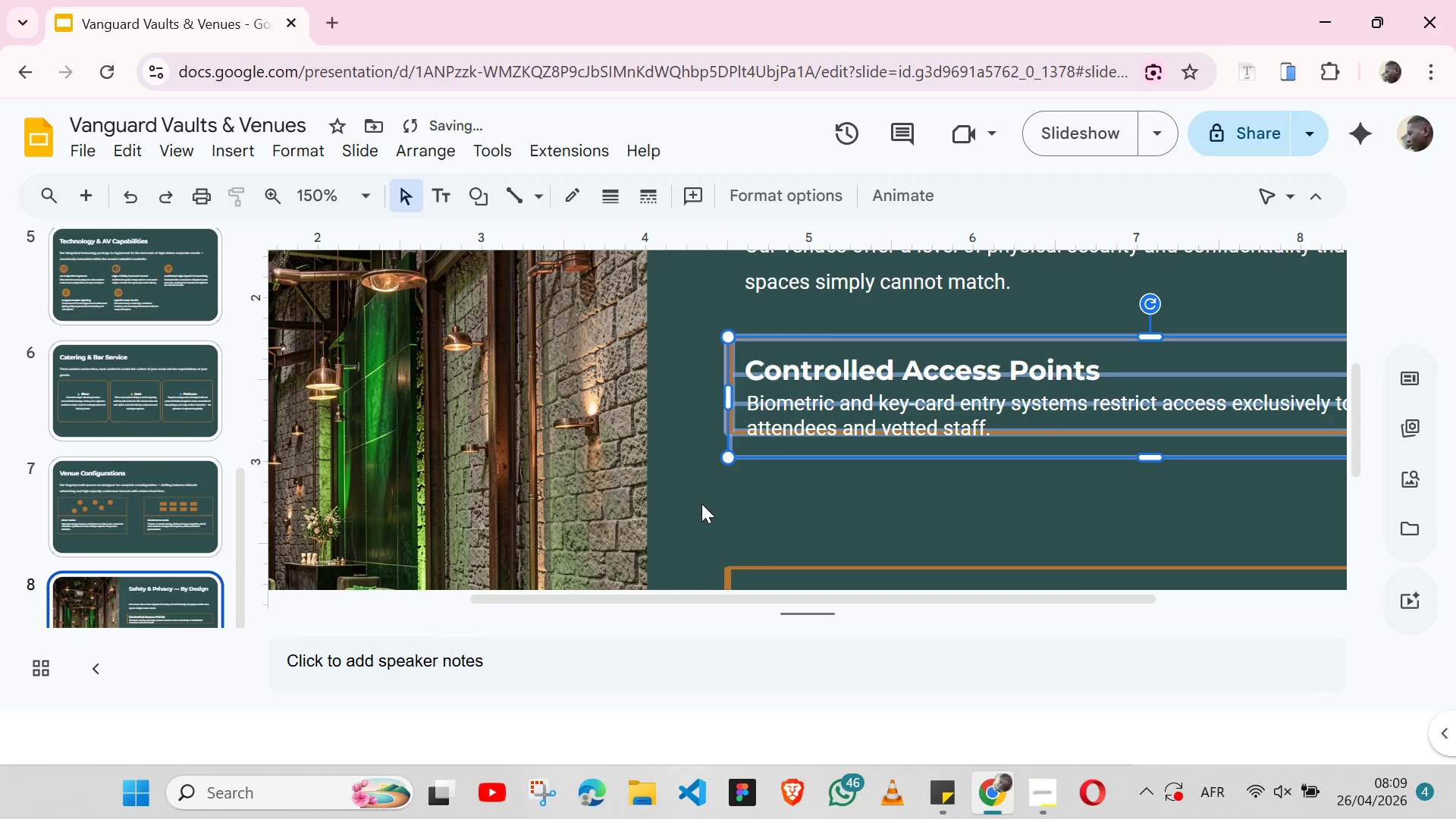 
left_click([701, 504])
 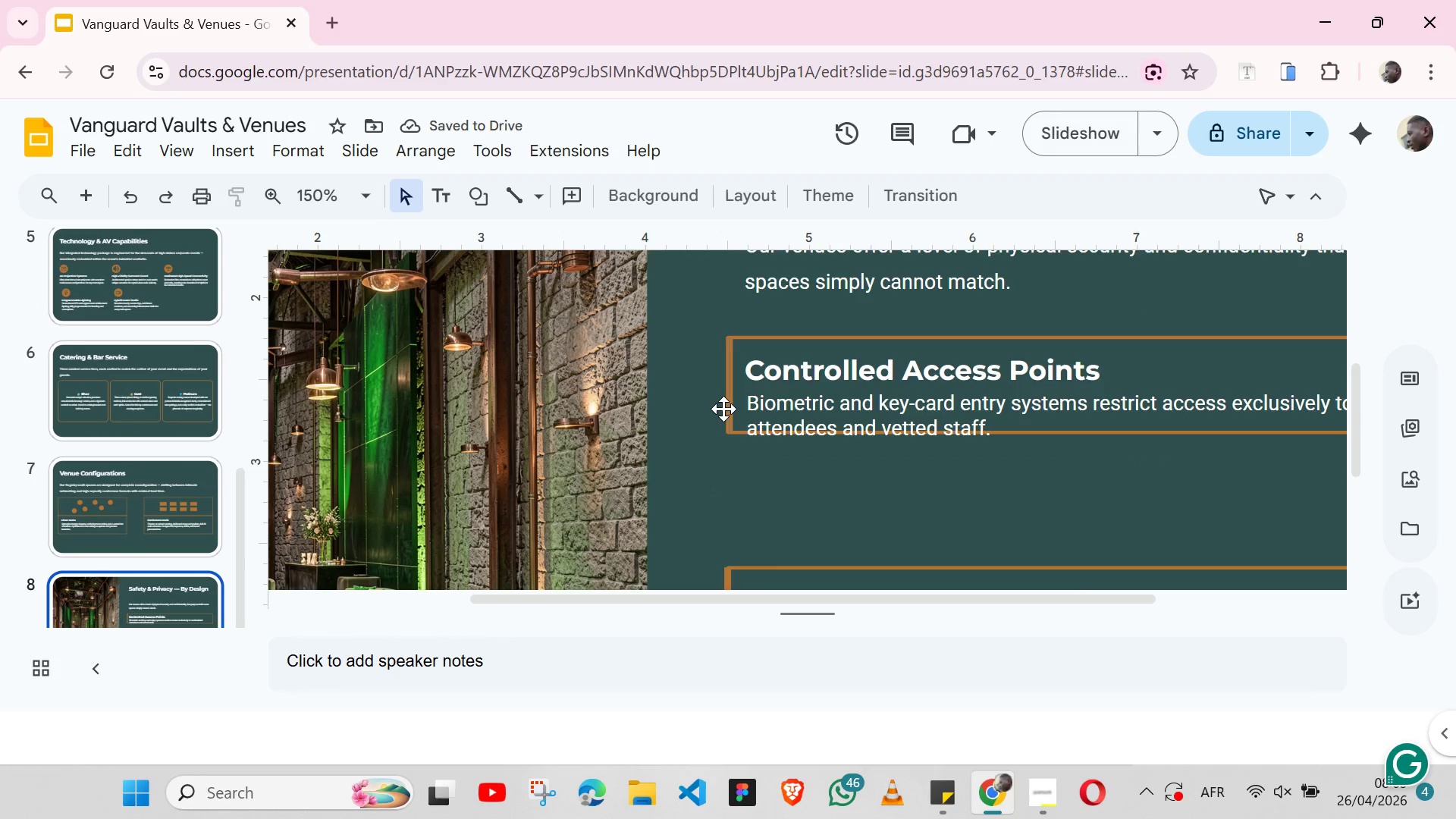 
left_click([723, 409])
 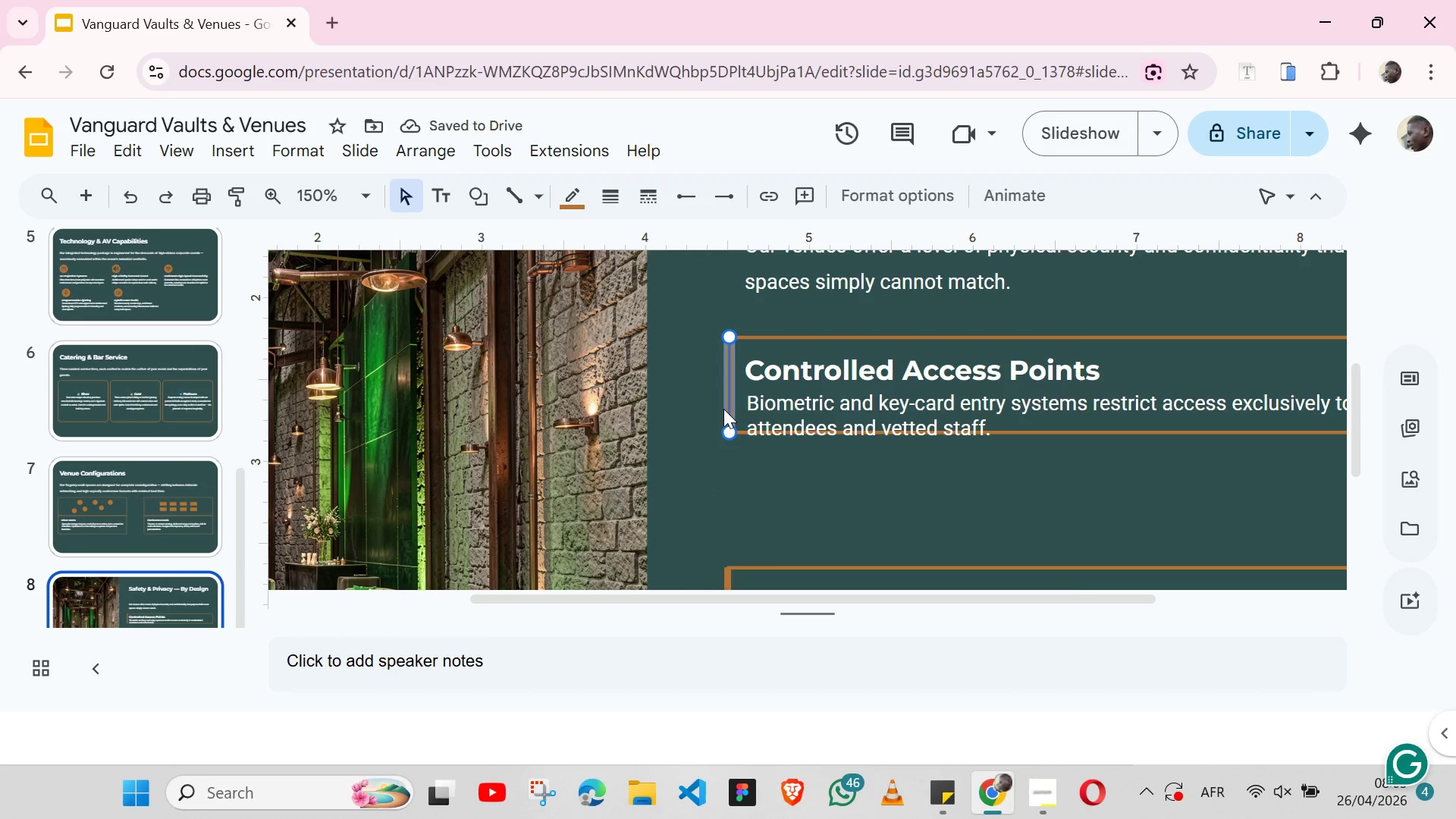 
hold_key(key=ShiftLeft, duration=1.51)
 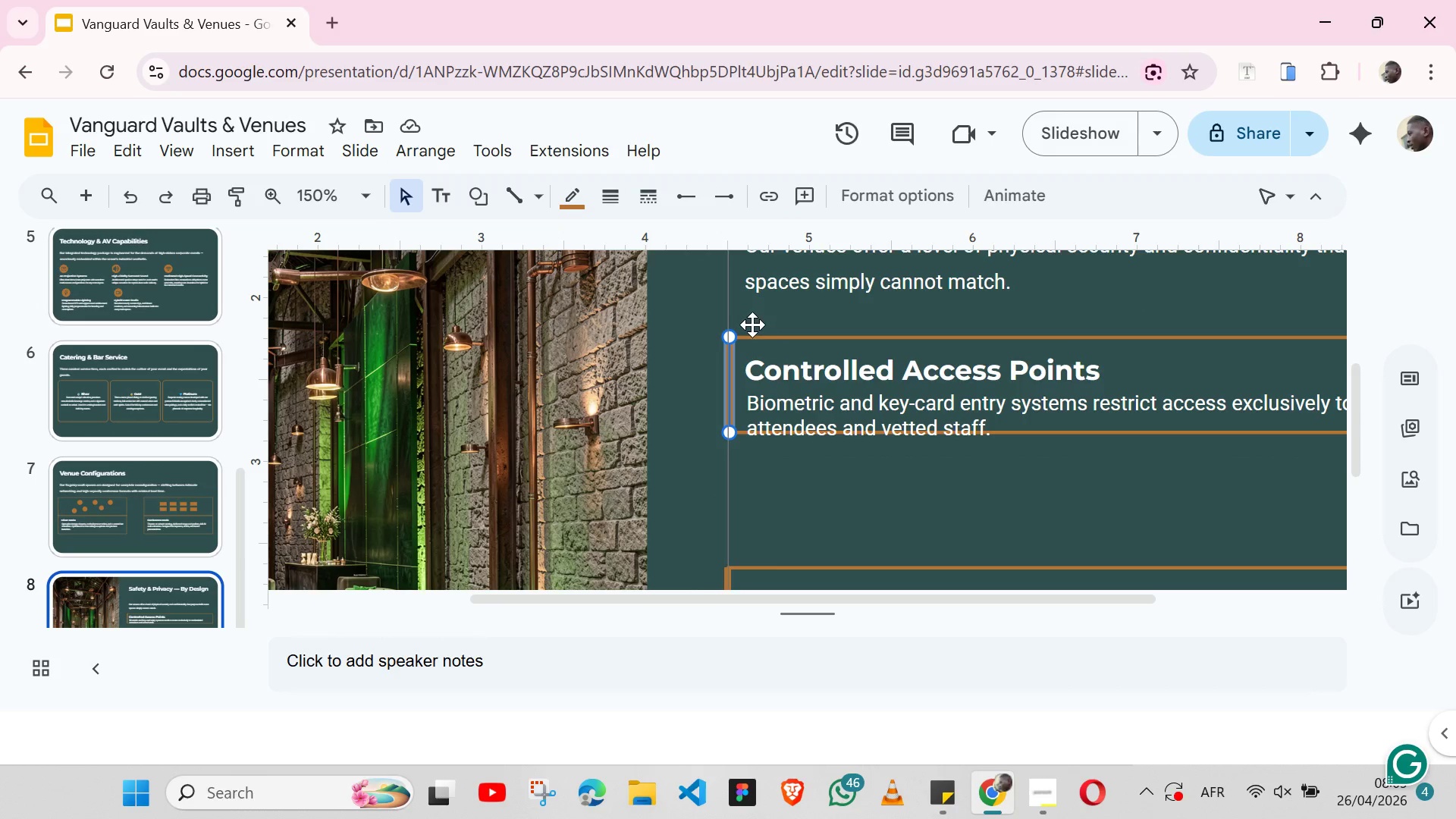 
hold_key(key=ShiftLeft, duration=1.5)
 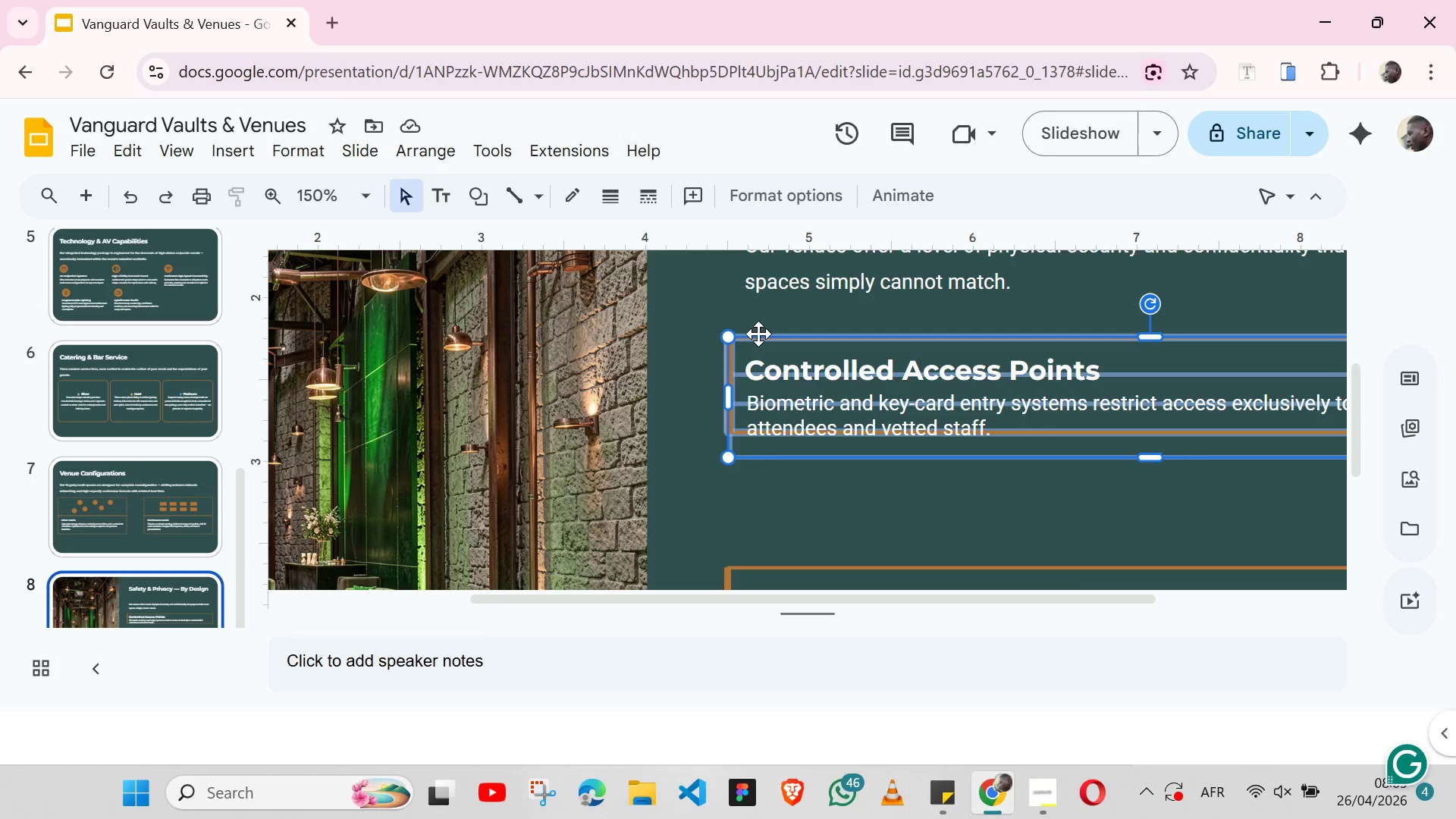 
hold_key(key=ShiftLeft, duration=0.47)
left_click([758, 334])
 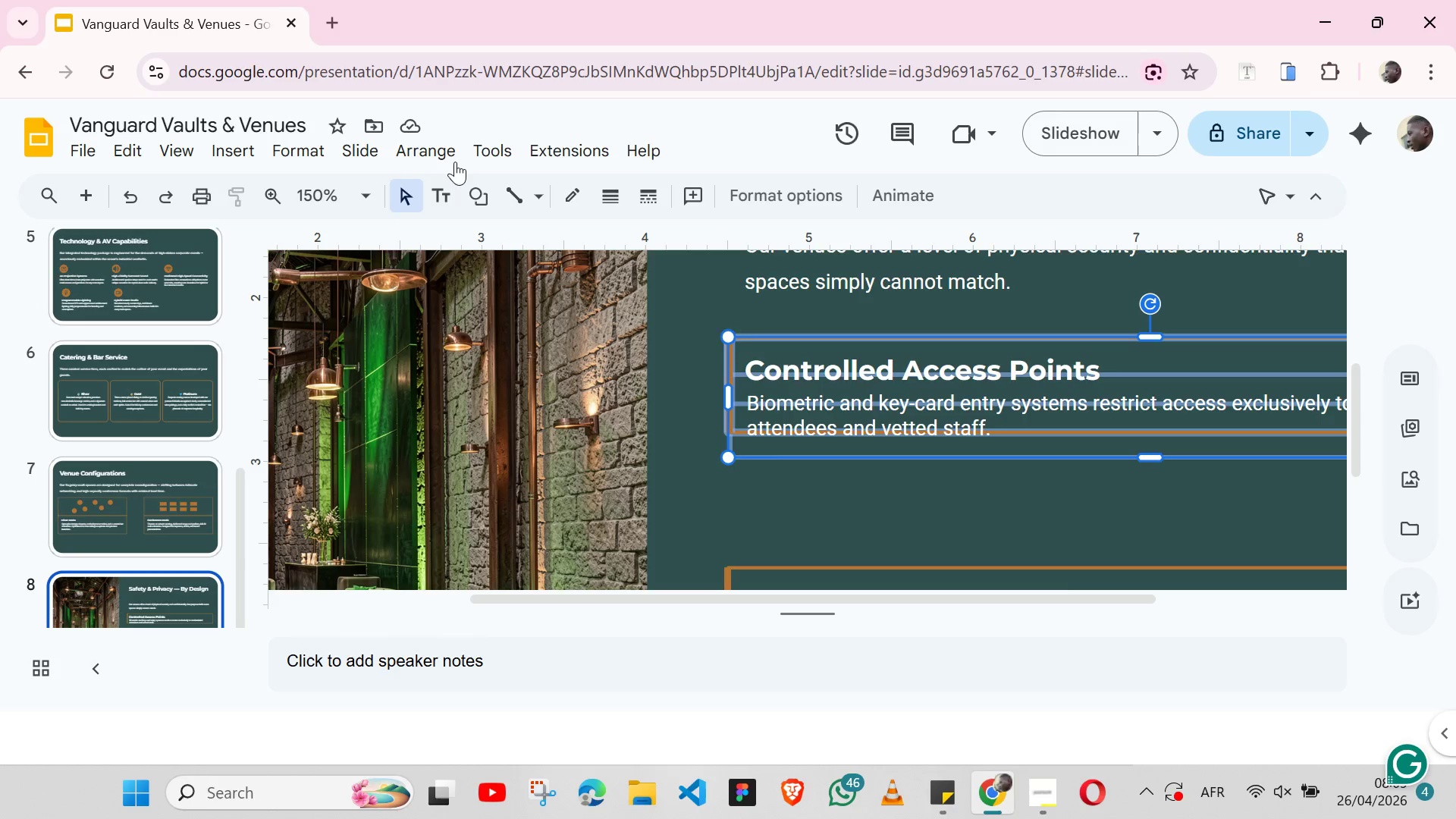 
left_click([451, 160])
 